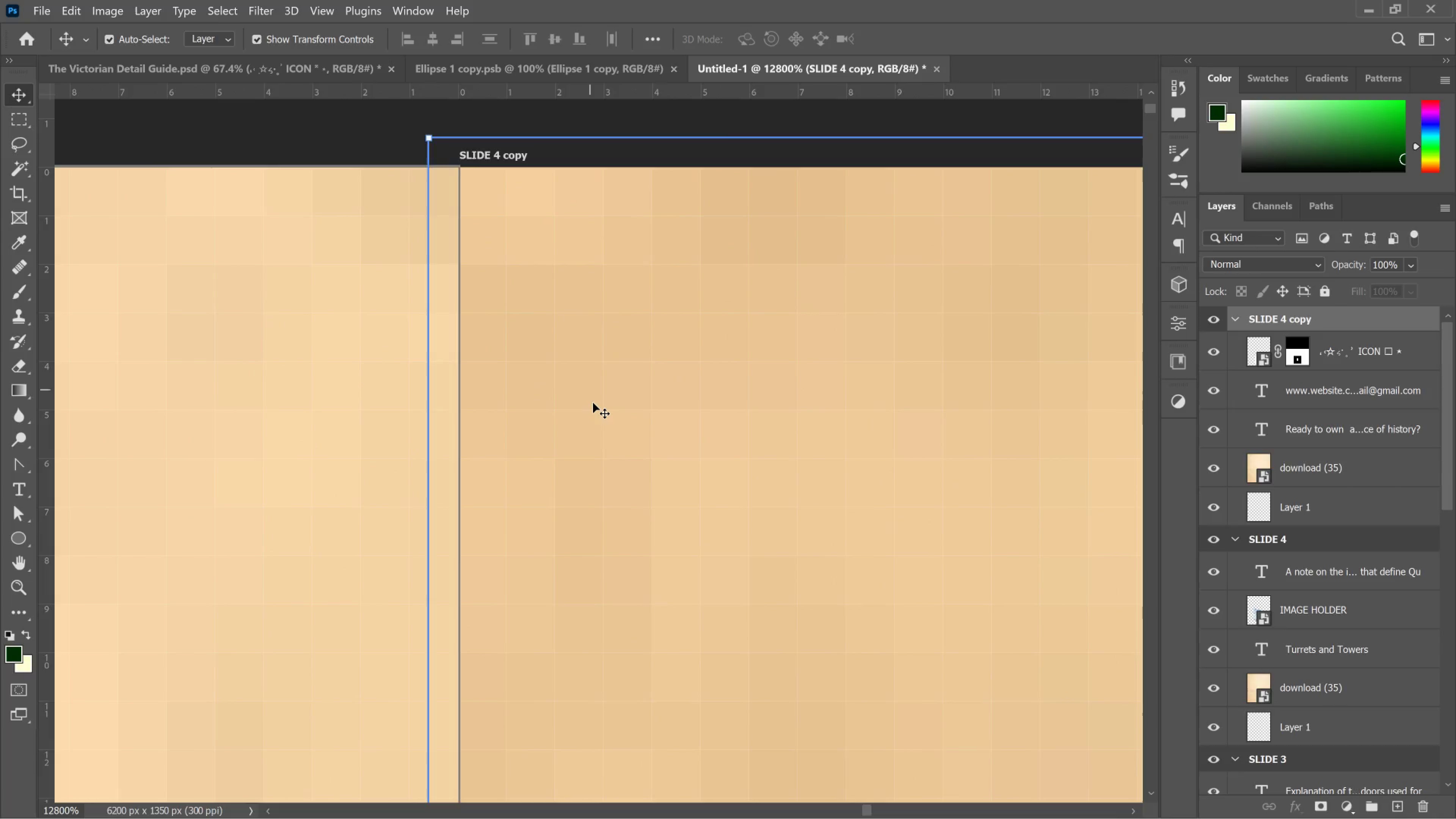 
key(ArrowRight)
 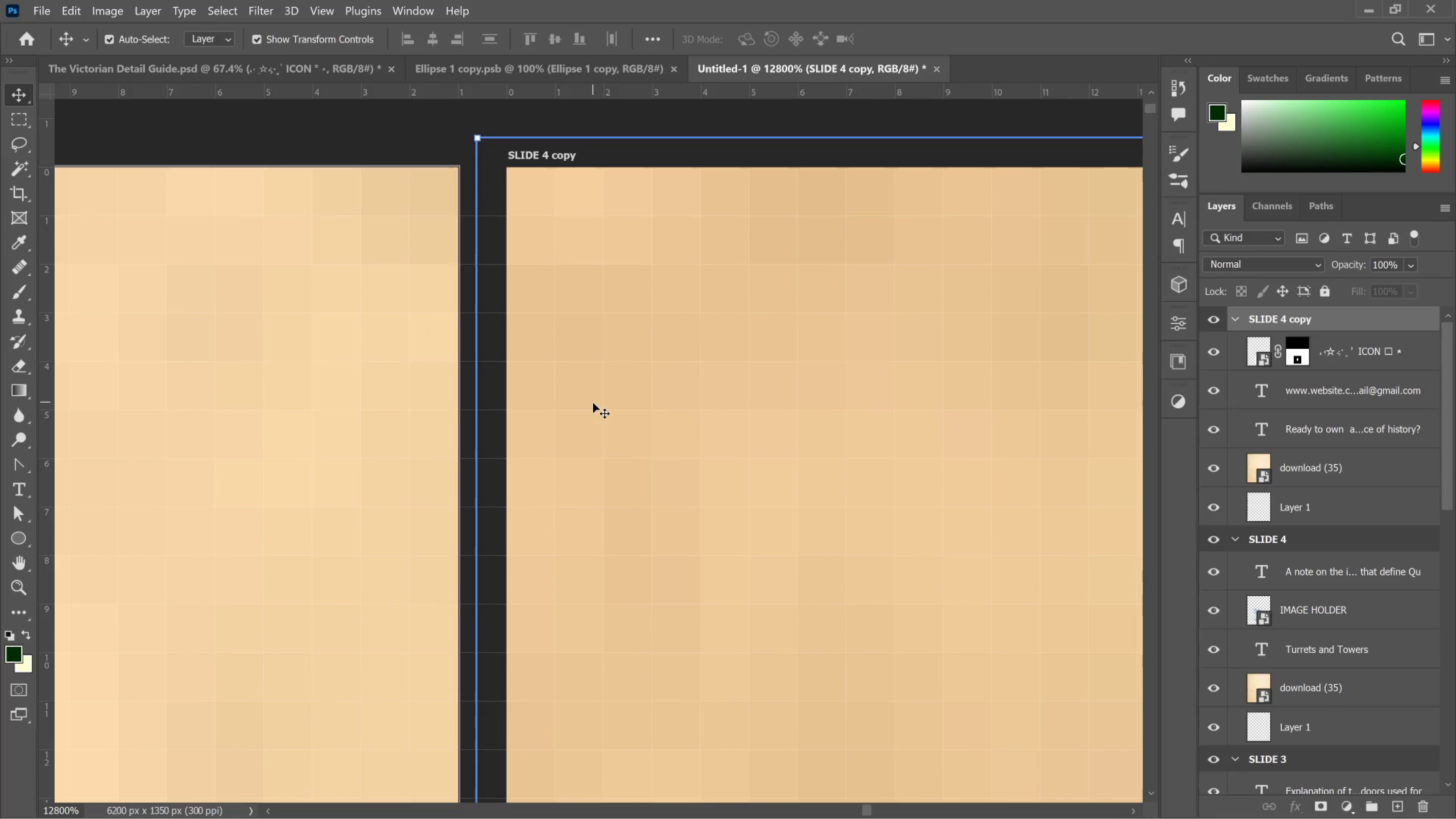 
key(ArrowLeft)
 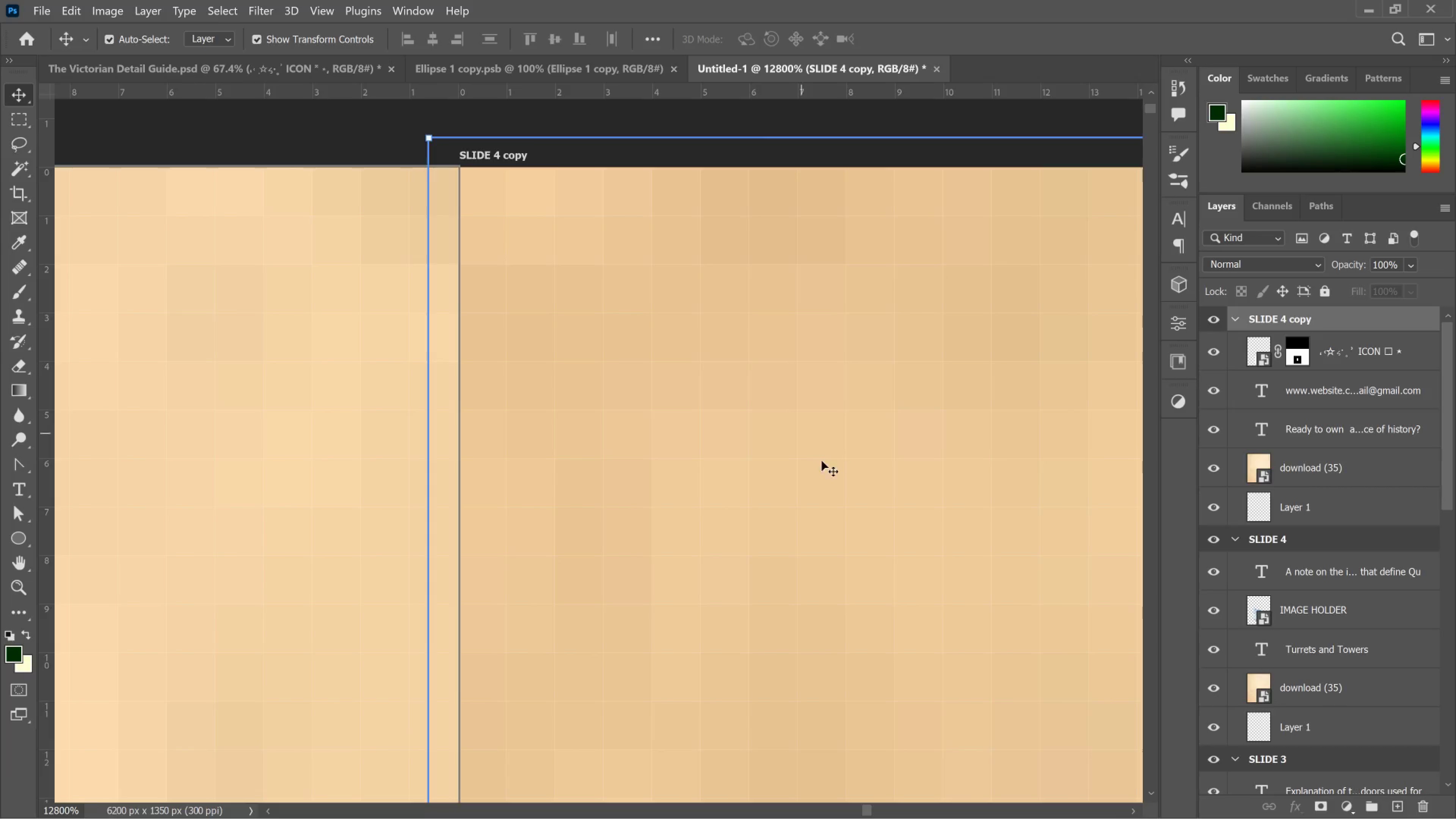 
hold_key(key=AltLeft, duration=2.91)
scroll: coordinate [651, 476], scroll_direction: down, amount: 72.0
 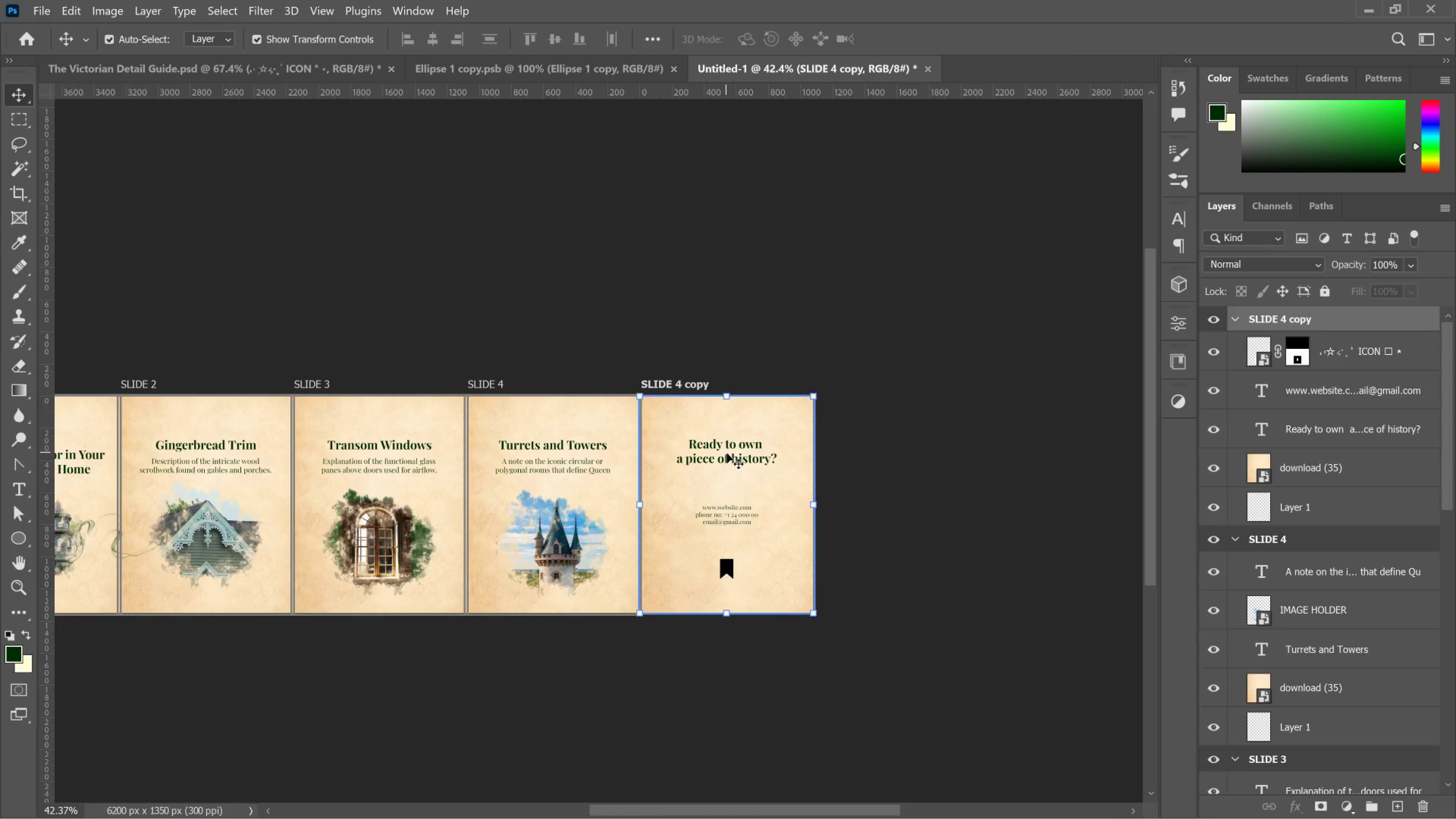 
wait(7.7)
 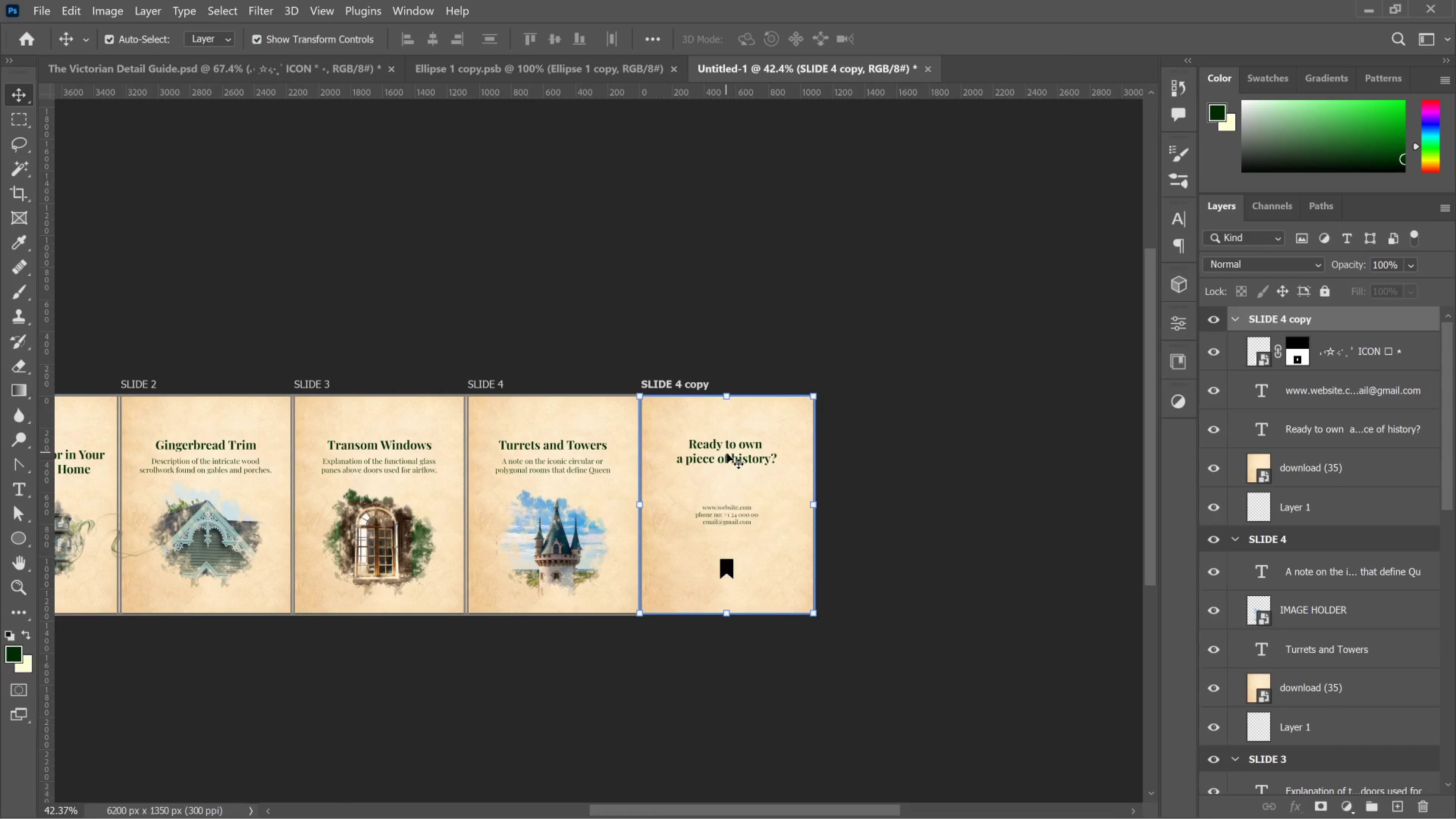 
left_click([590, 659])
 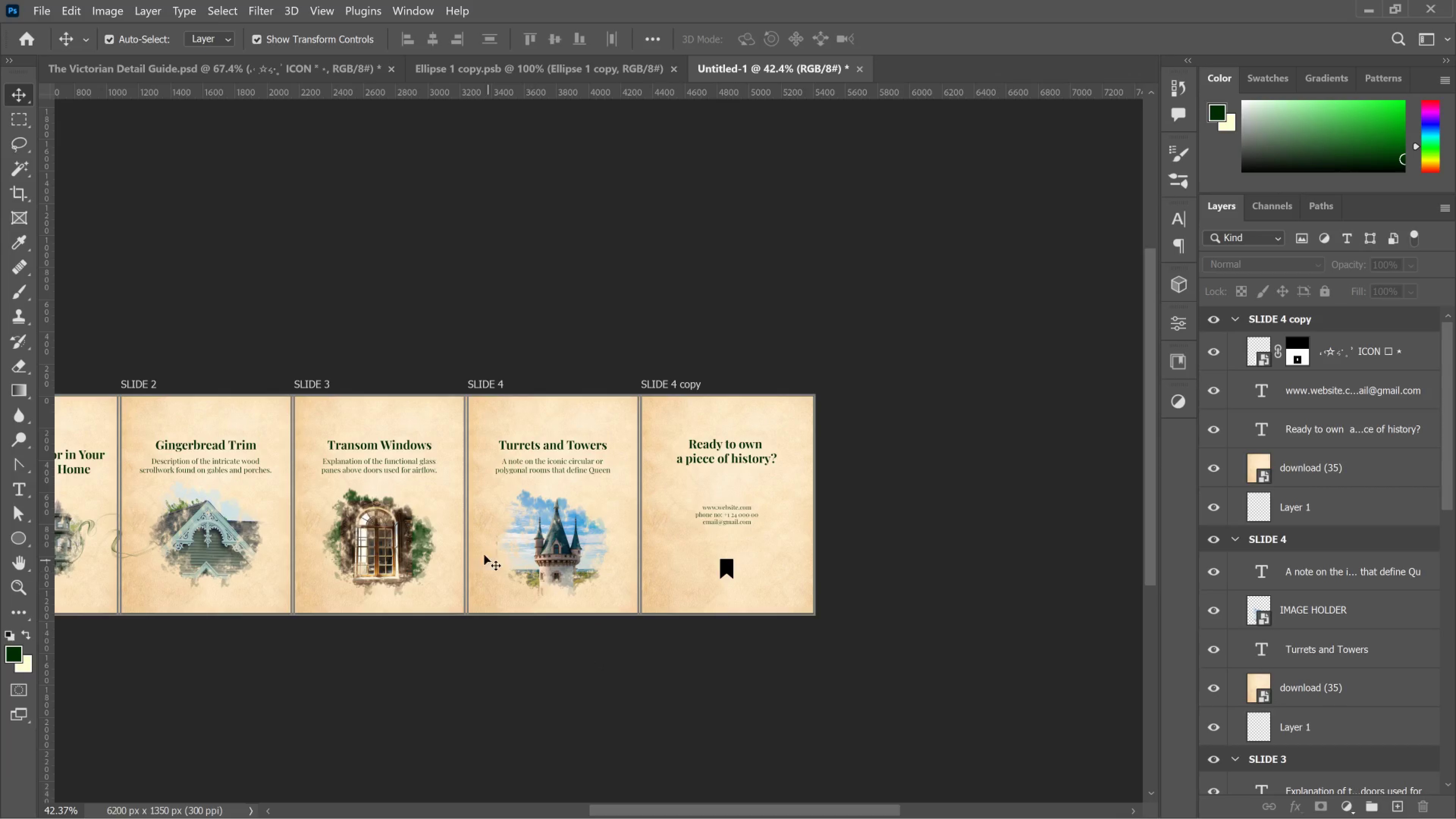 
hold_key(key=AltLeft, duration=0.94)
 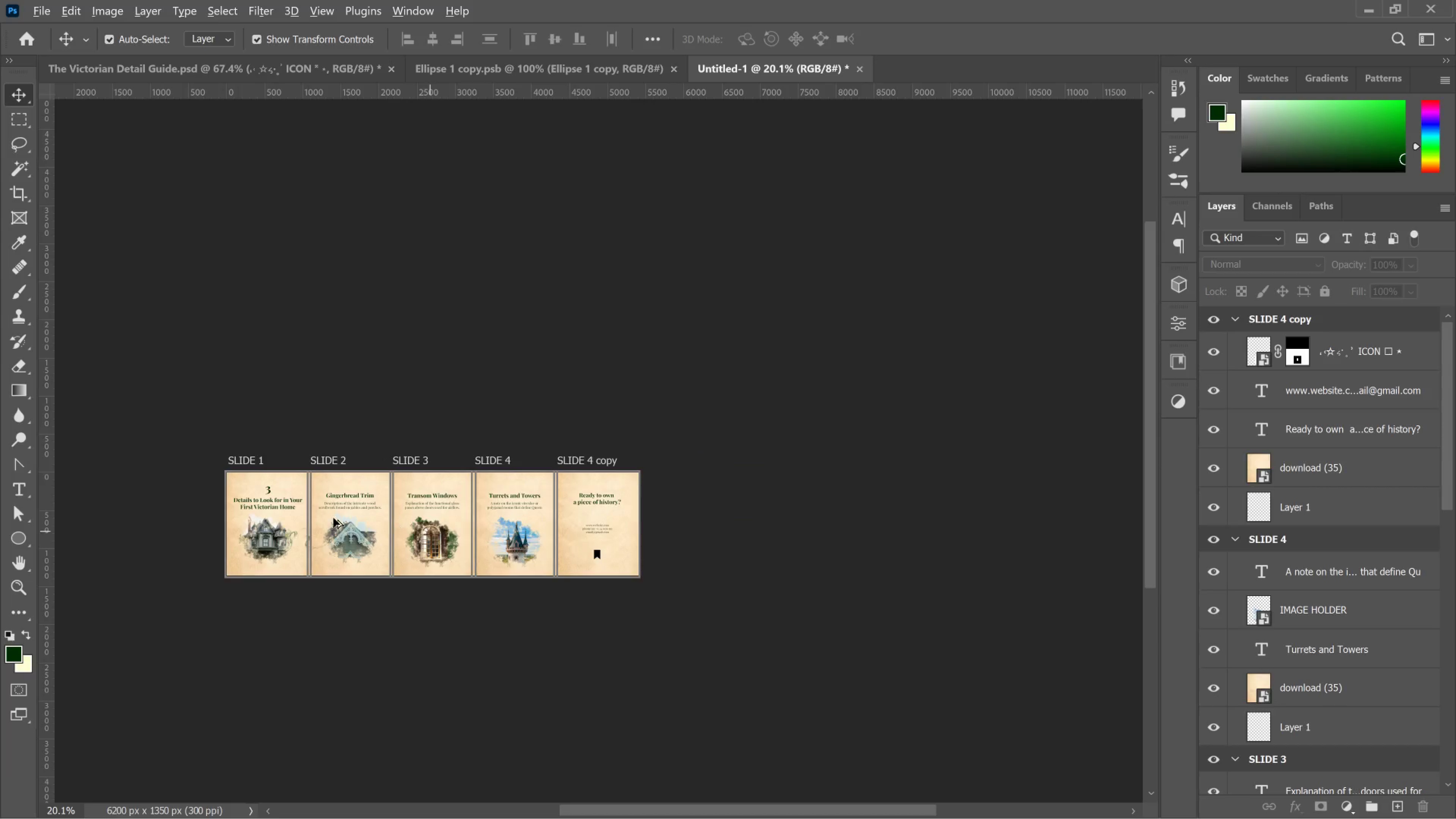 
hold_key(key=AltLeft, duration=3.17)
 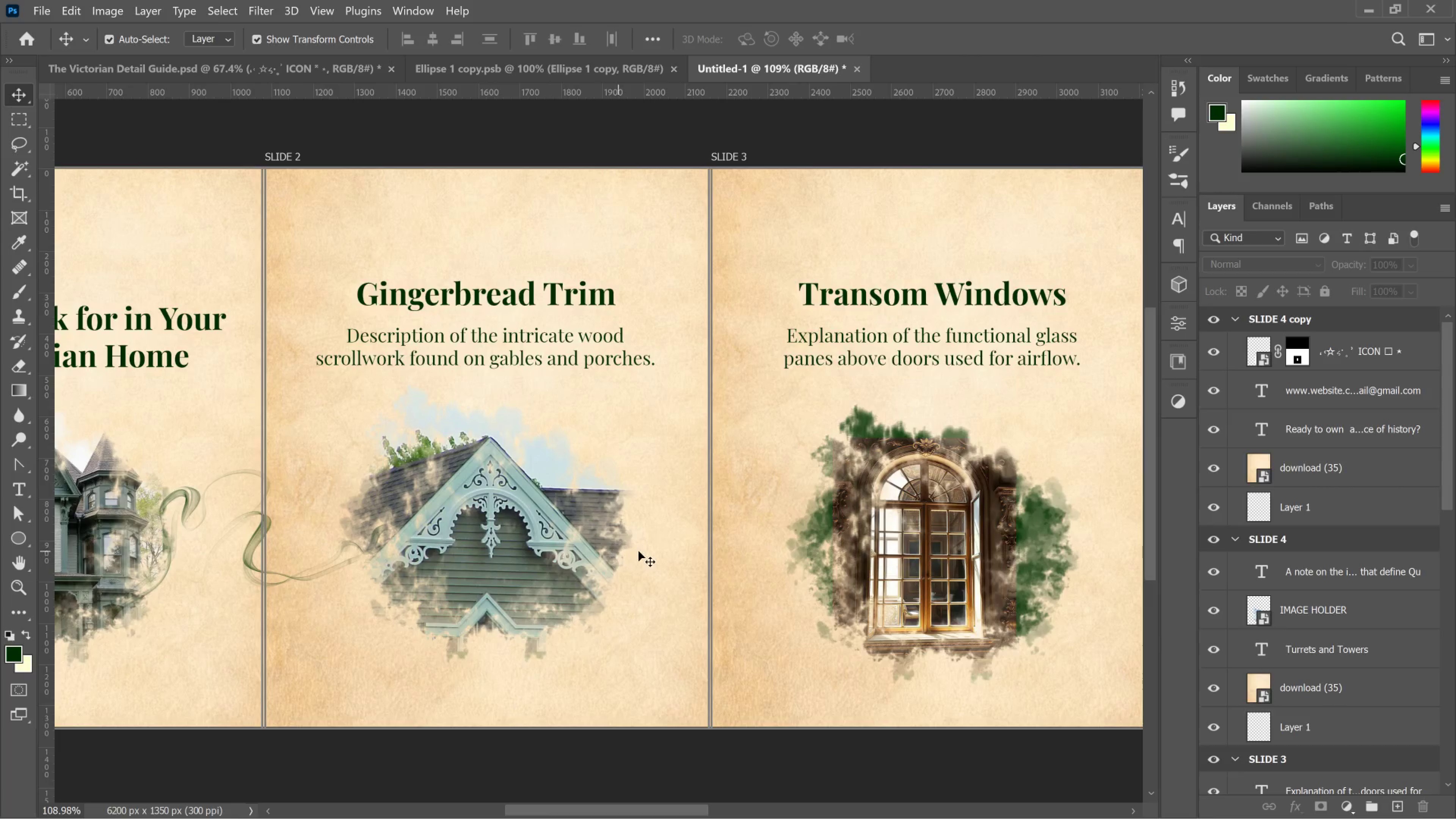 
scroll: coordinate [474, 552], scroll_direction: down, amount: 8.0
 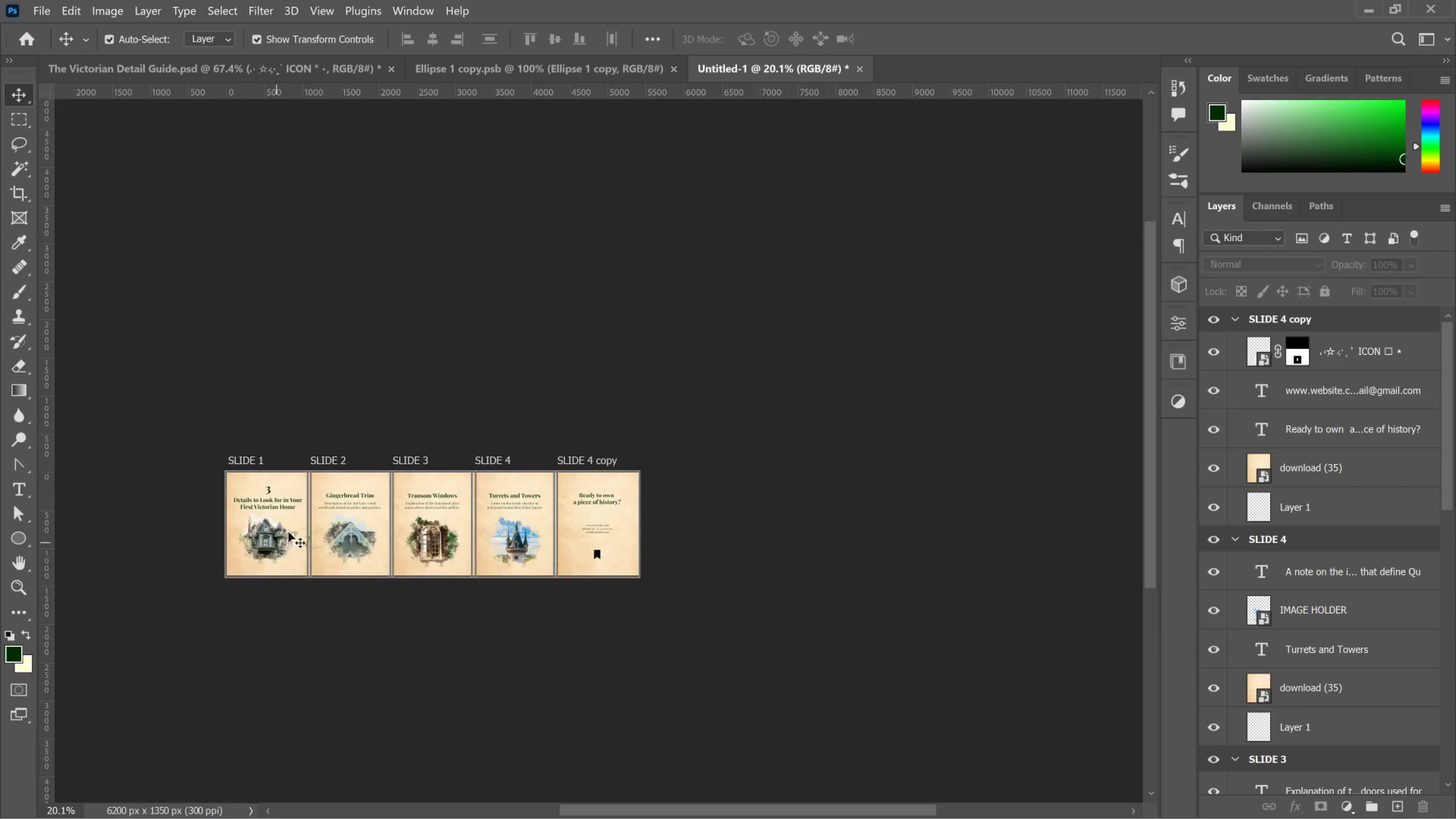 
scroll: coordinate [540, 529], scroll_direction: up, amount: 18.0
 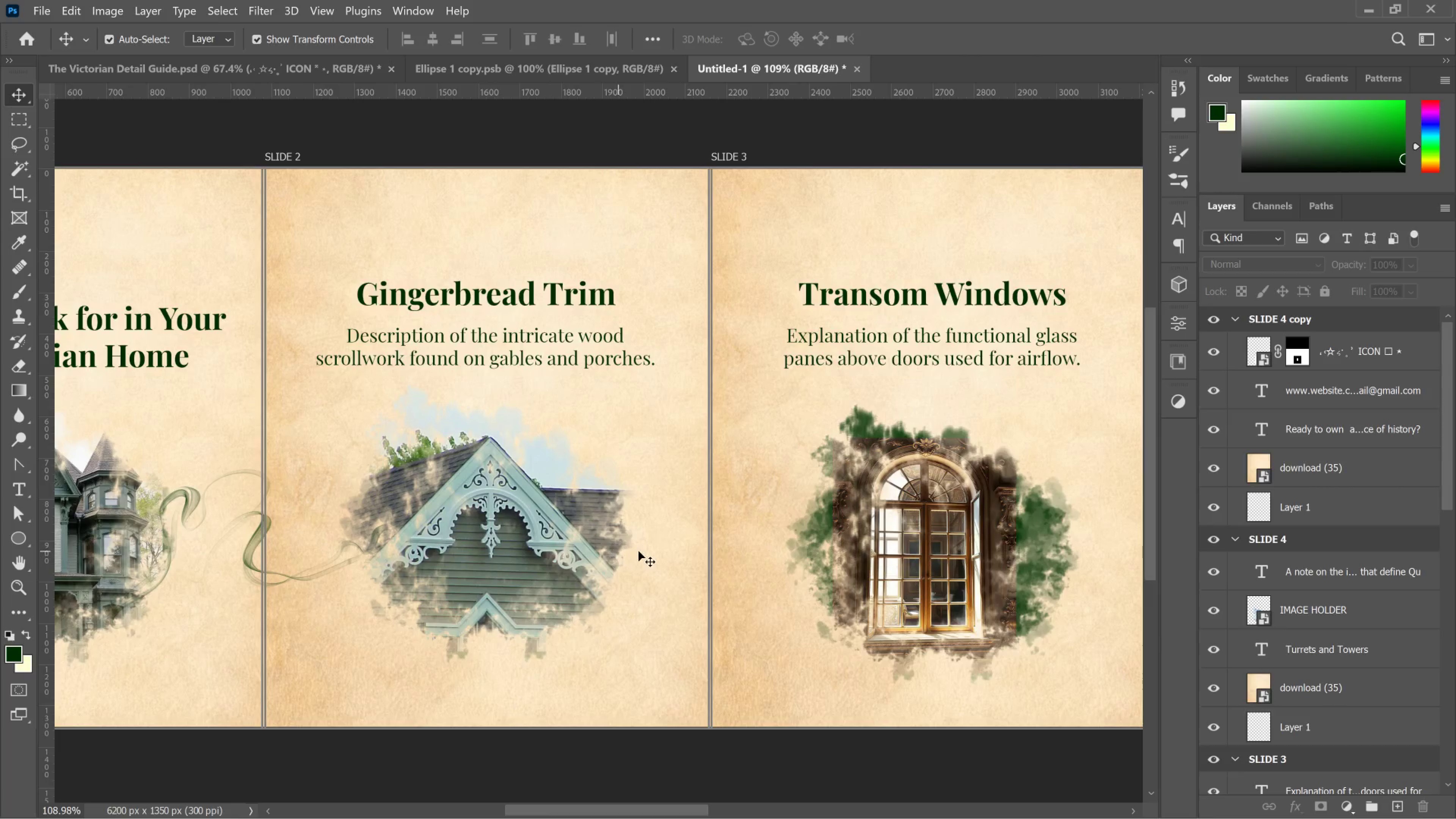 
hold_key(key=AltLeft, duration=0.49)
scroll: coordinate [621, 566], scroll_direction: up, amount: 3.0
 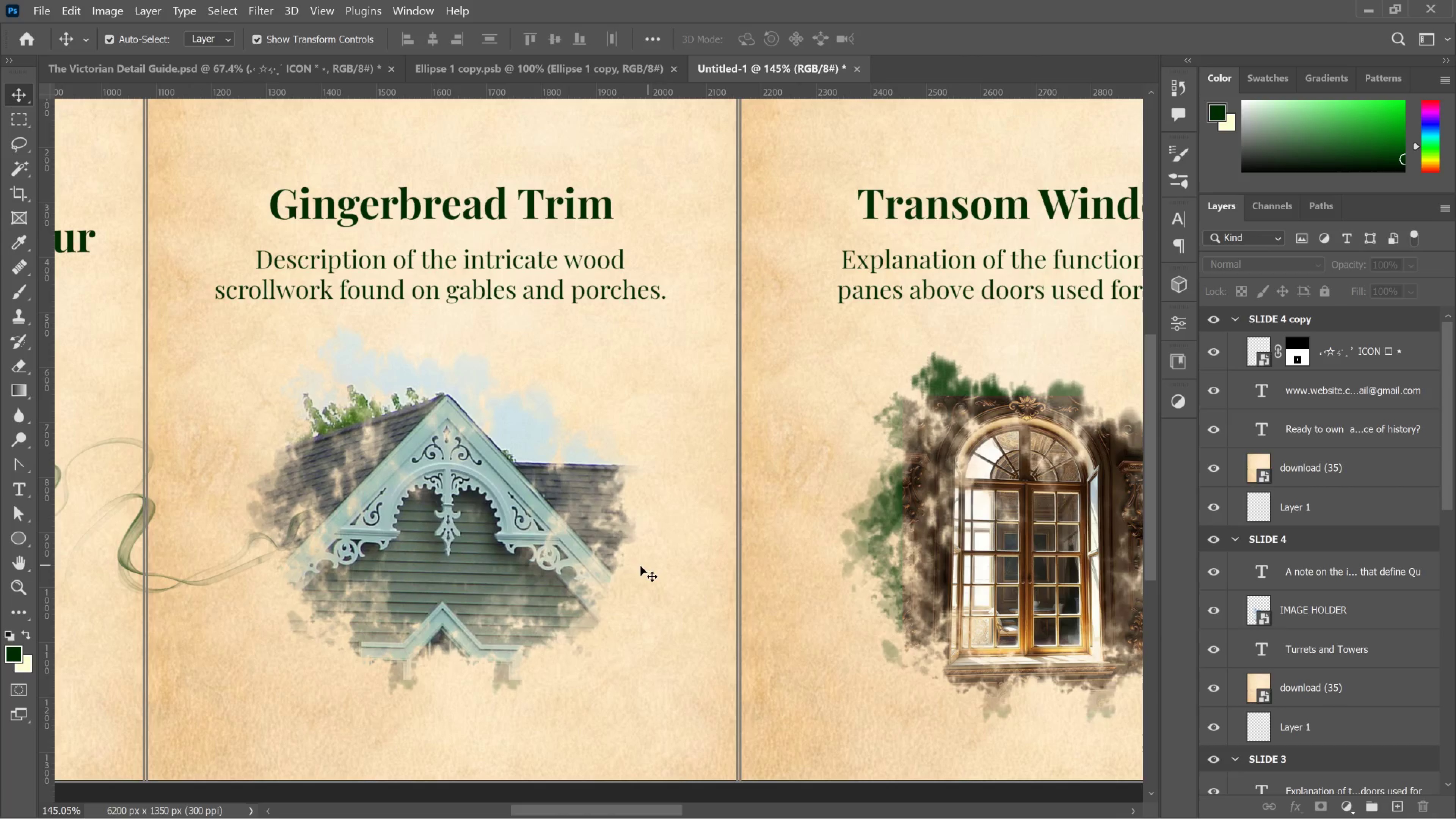 
hold_key(key=AltLeft, duration=0.41)
scroll: coordinate [461, 574], scroll_direction: up, amount: 2.0
 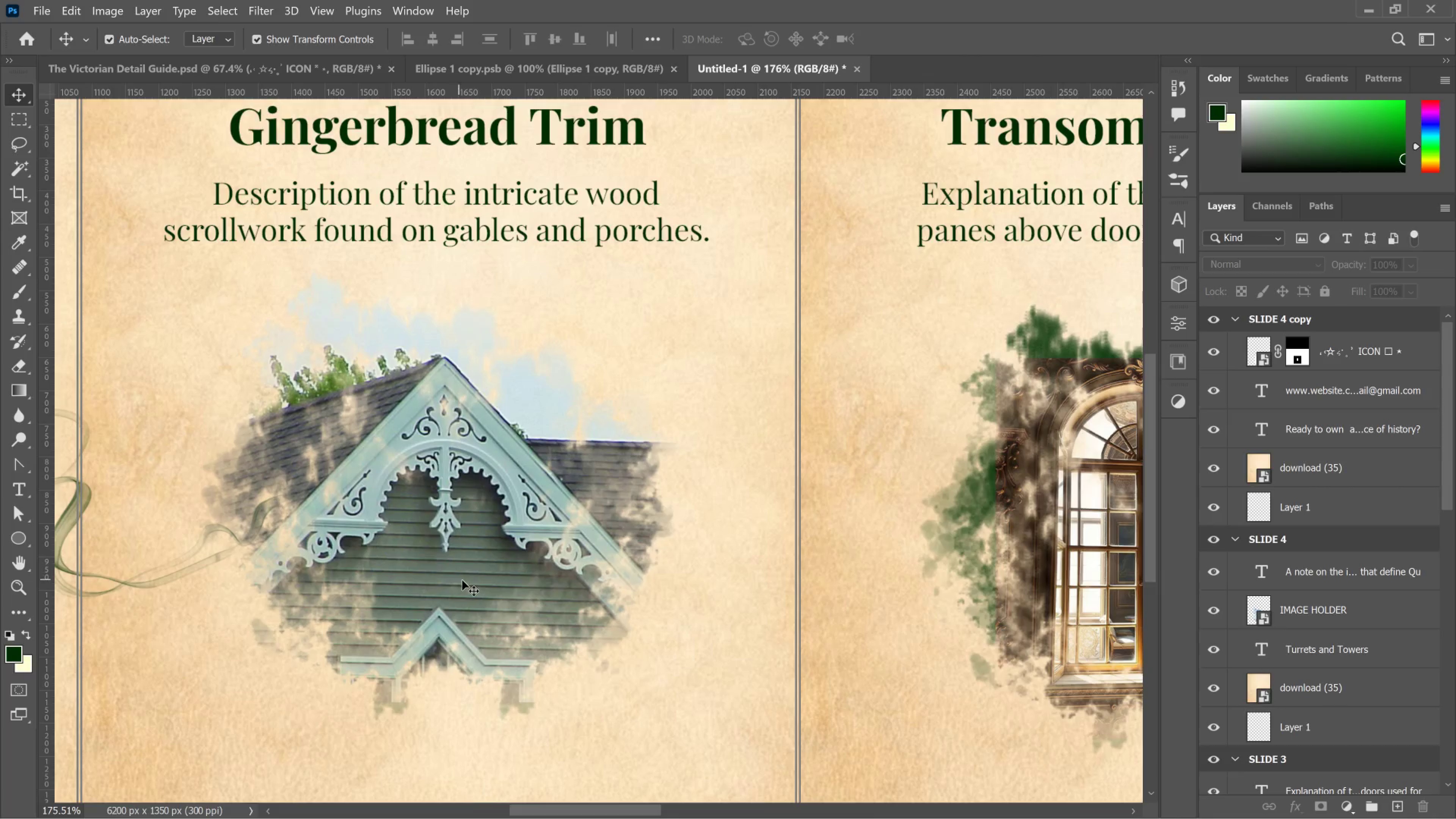 
hold_key(key=AltLeft, duration=1.11)
hold_key(key=AltLeft, duration=0.87)
scroll: coordinate [299, 552], scroll_direction: up, amount: 6.0
 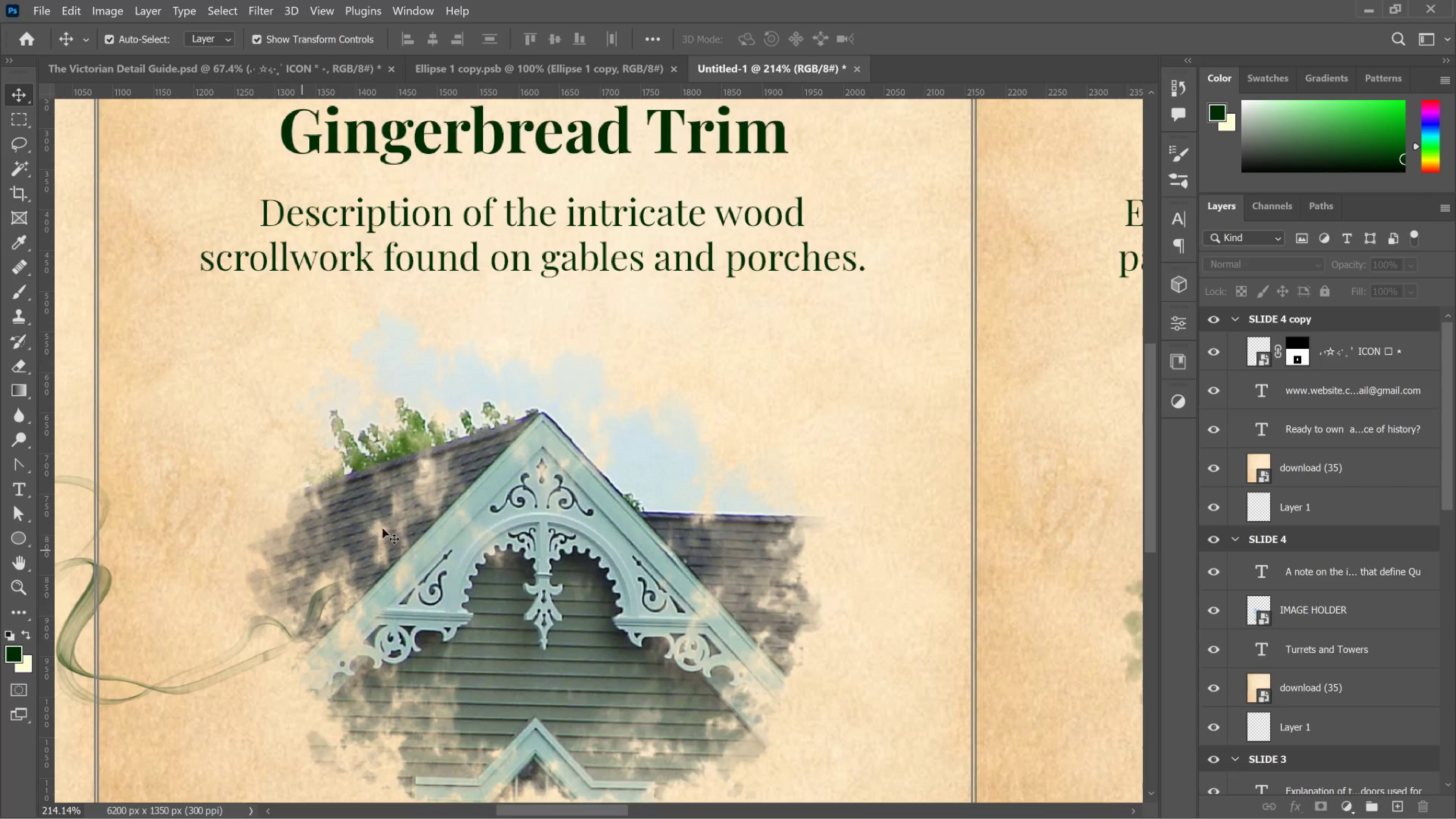 
scroll: coordinate [479, 530], scroll_direction: down, amount: 8.0
 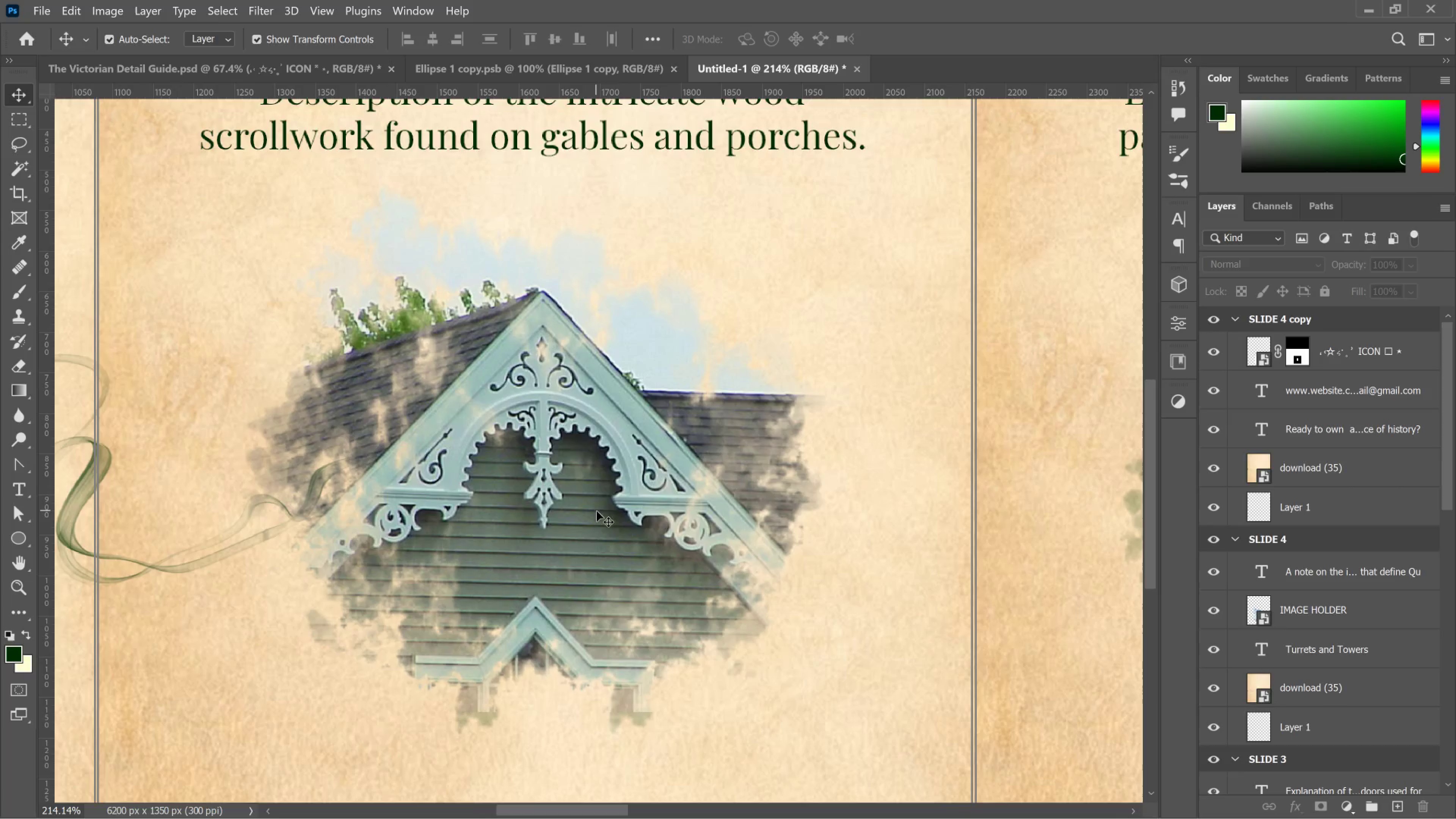 
hold_key(key=AltLeft, duration=1.08)
scroll: coordinate [592, 520], scroll_direction: down, amount: 3.0
 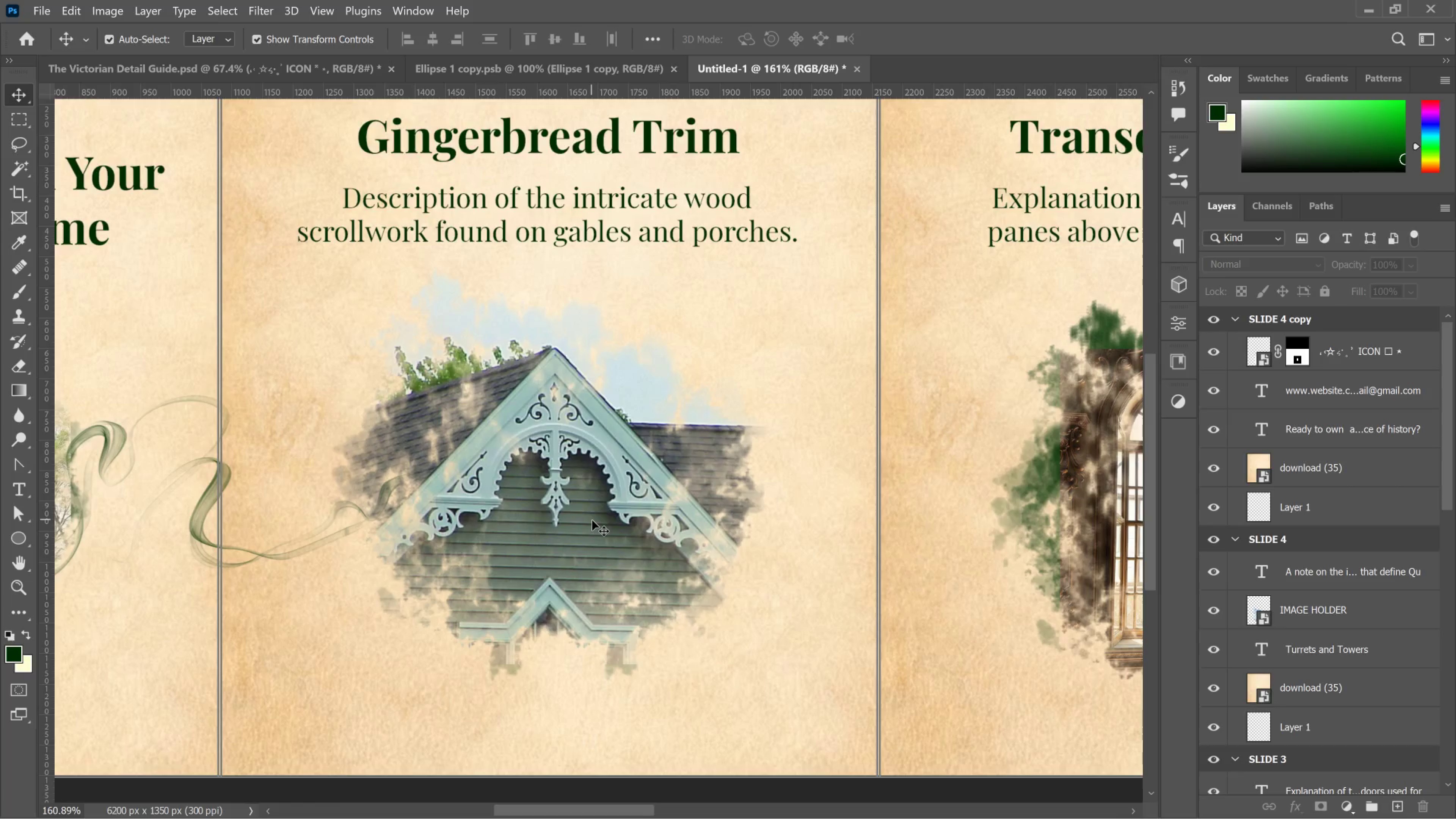 
hold_key(key=AltLeft, duration=0.77)
scroll: coordinate [592, 530], scroll_direction: down, amount: 4.0
 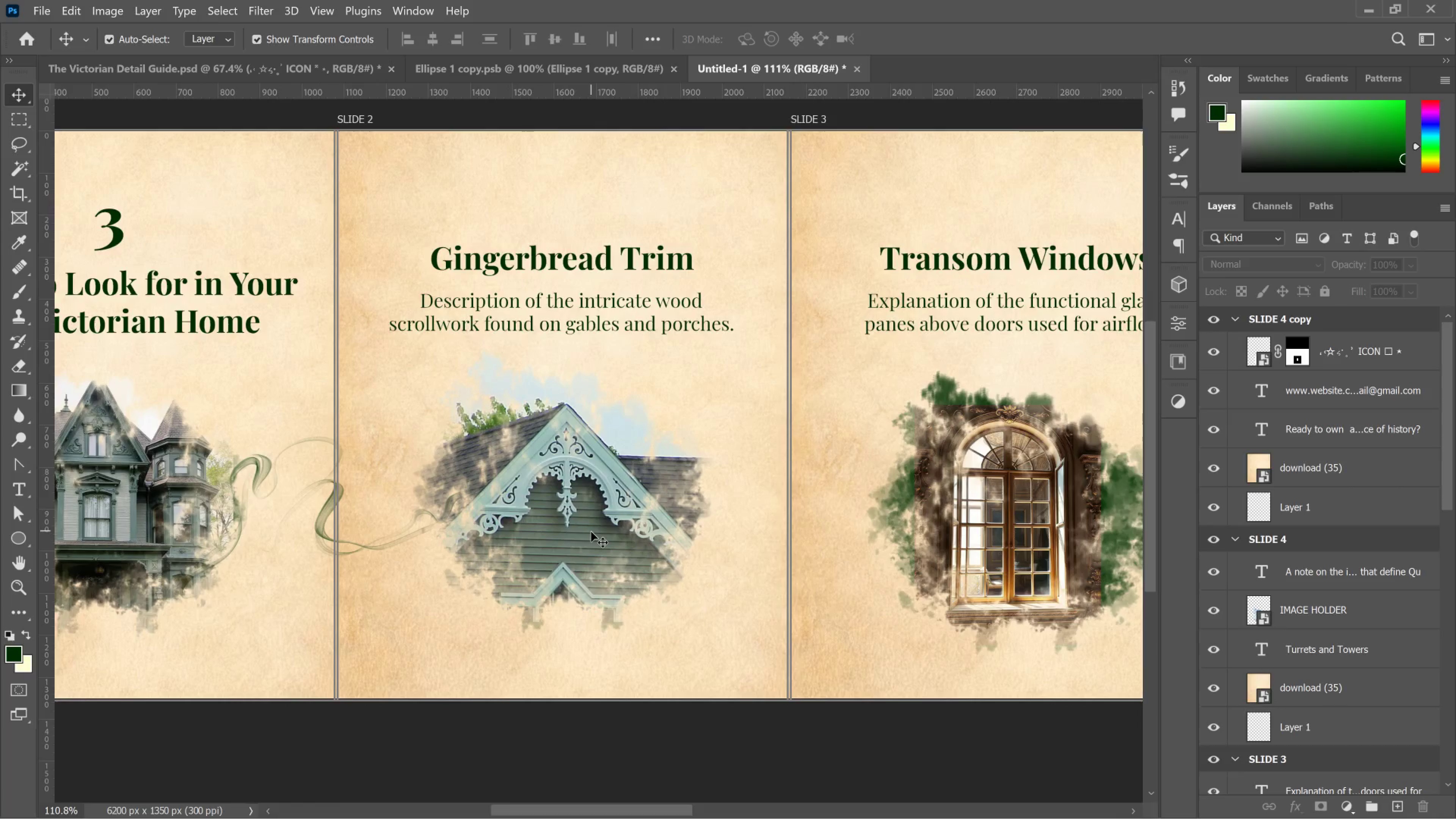 
hold_key(key=AltLeft, duration=2.31)
scroll: coordinate [591, 532], scroll_direction: down, amount: 3.0
 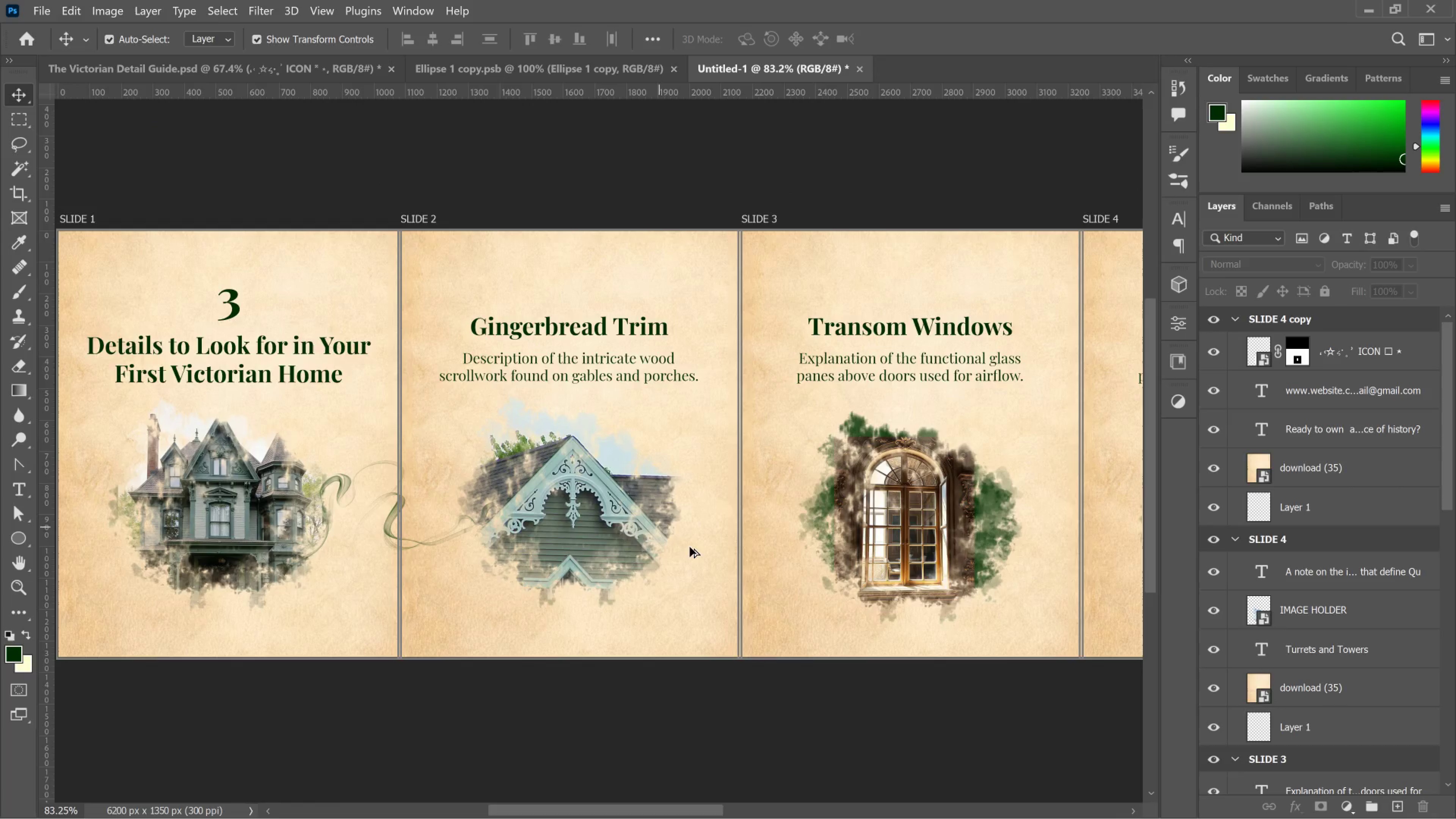 
scroll: coordinate [690, 547], scroll_direction: up, amount: 6.0
 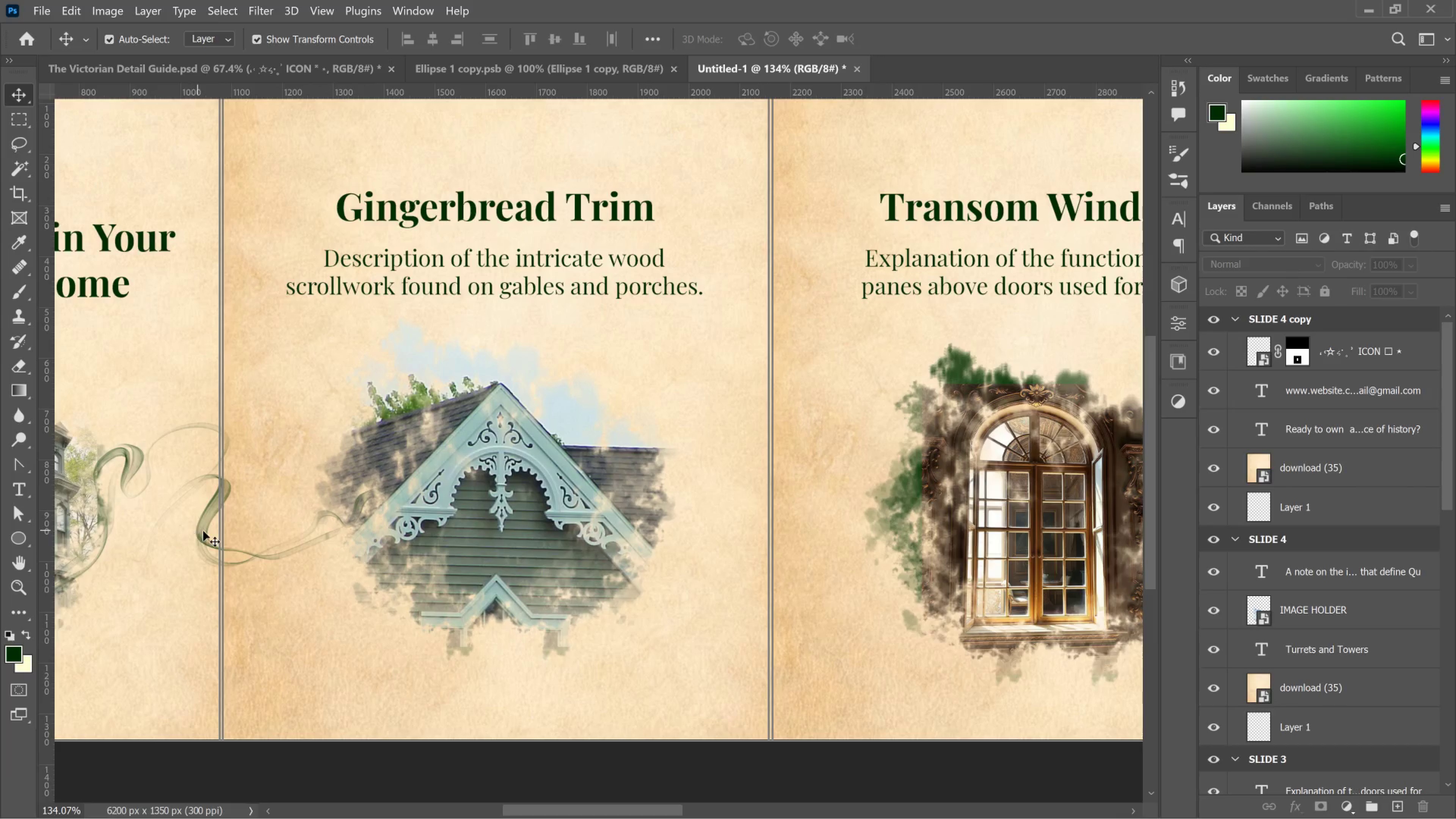 
left_click([203, 531])
 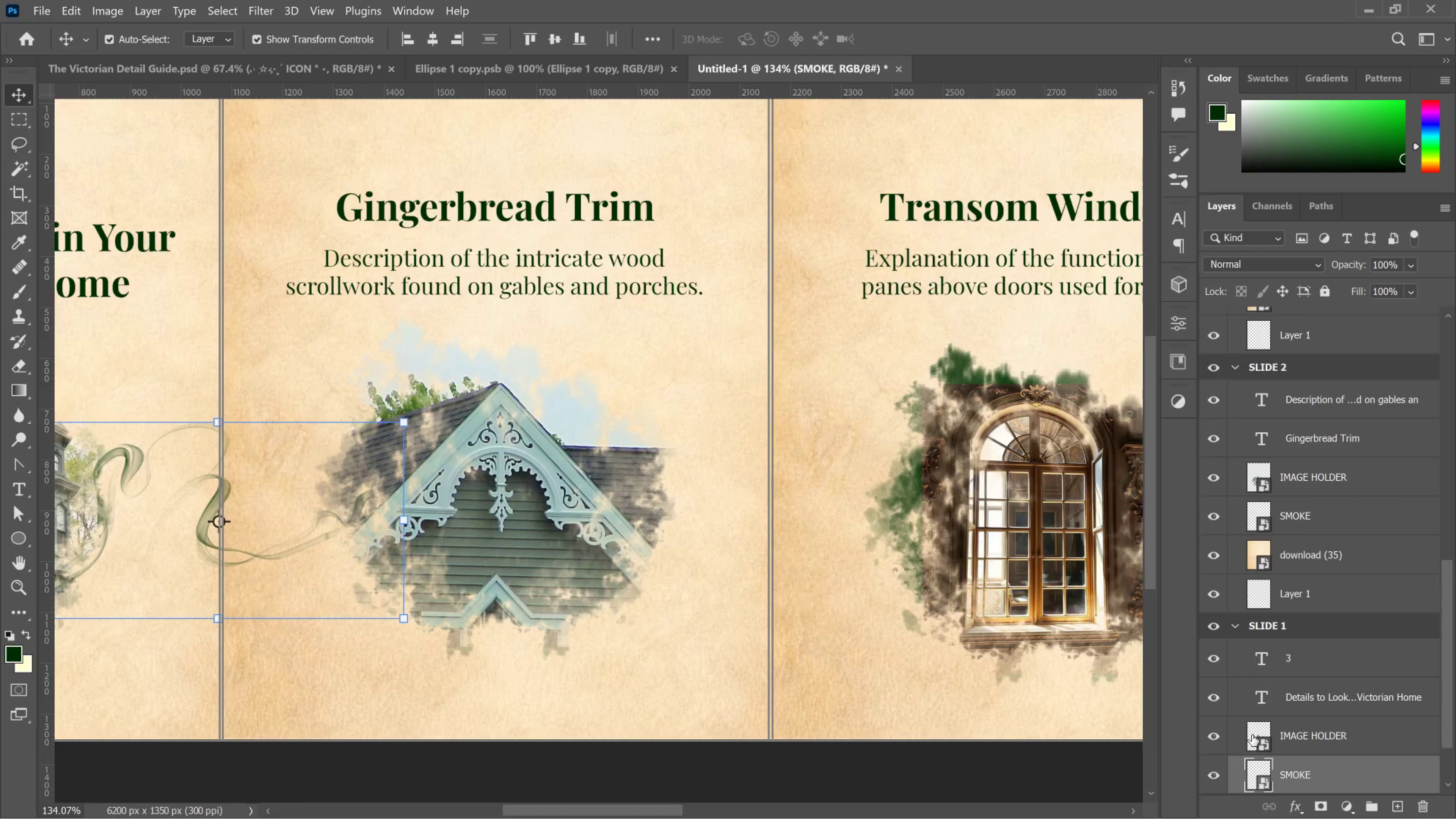 
scroll: coordinate [1341, 752], scroll_direction: down, amount: 3.0
 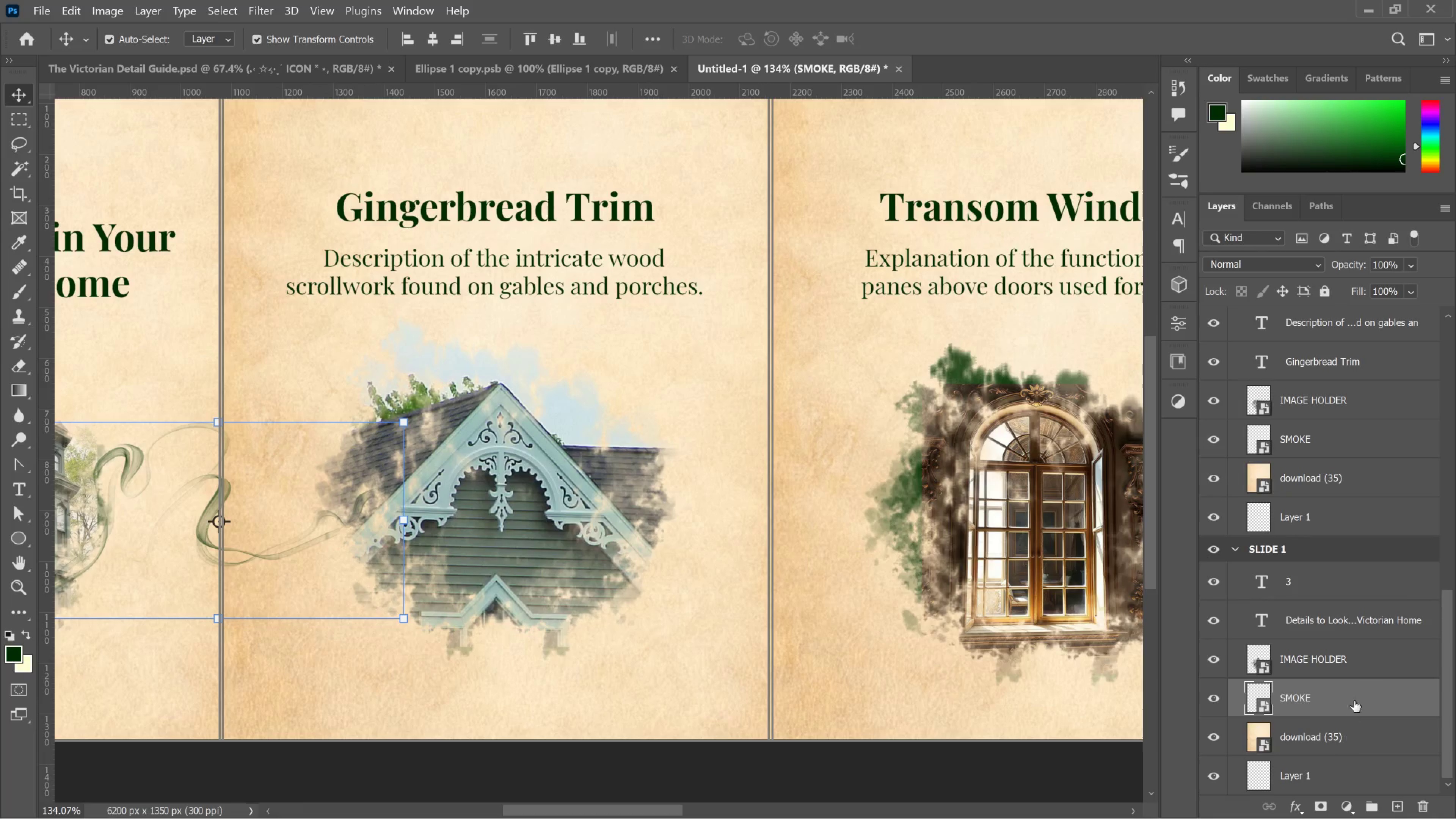 
hold_key(key=ControlLeft, duration=0.58)
left_click([1351, 661])
 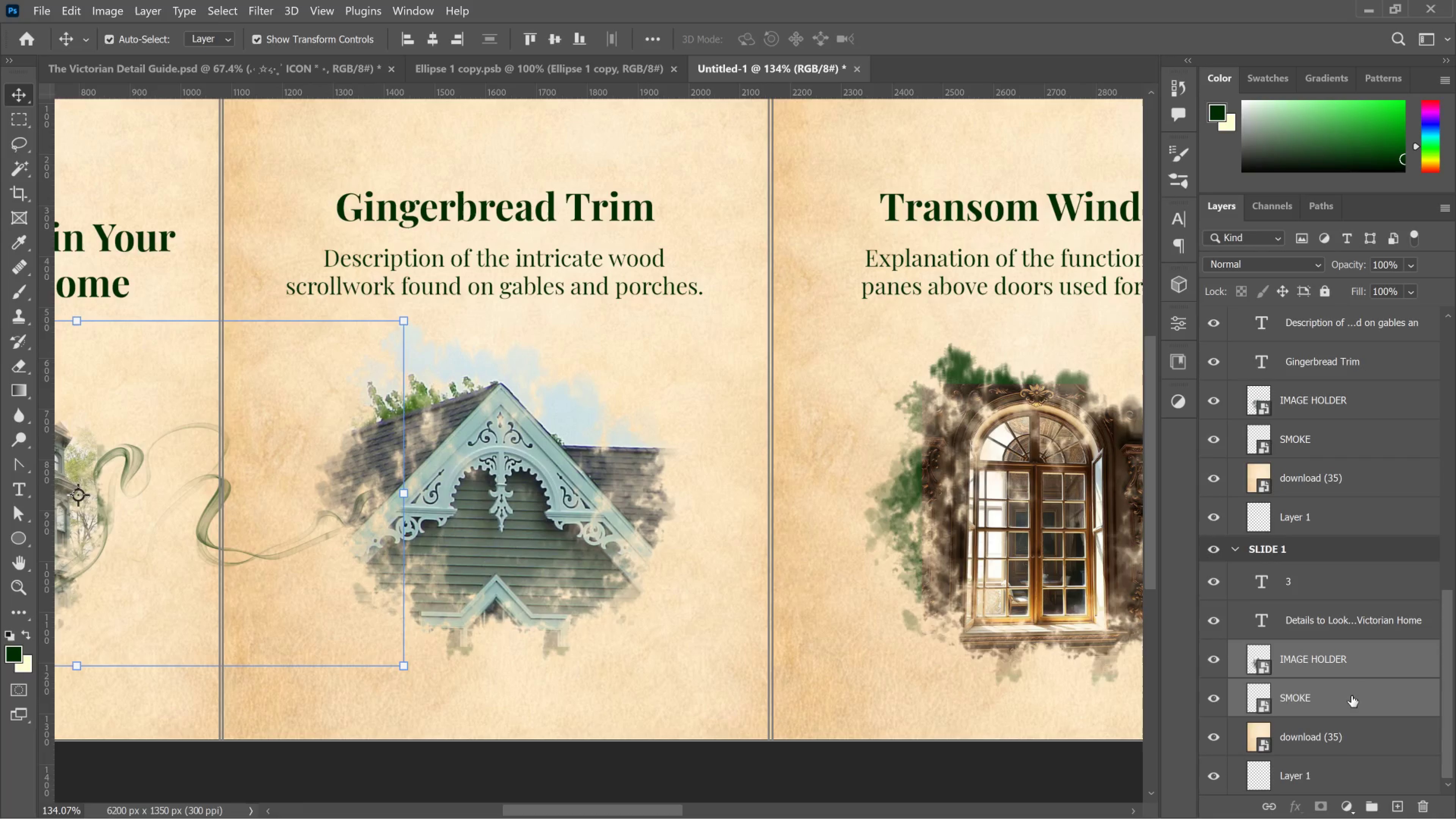 
left_click([1351, 696])
 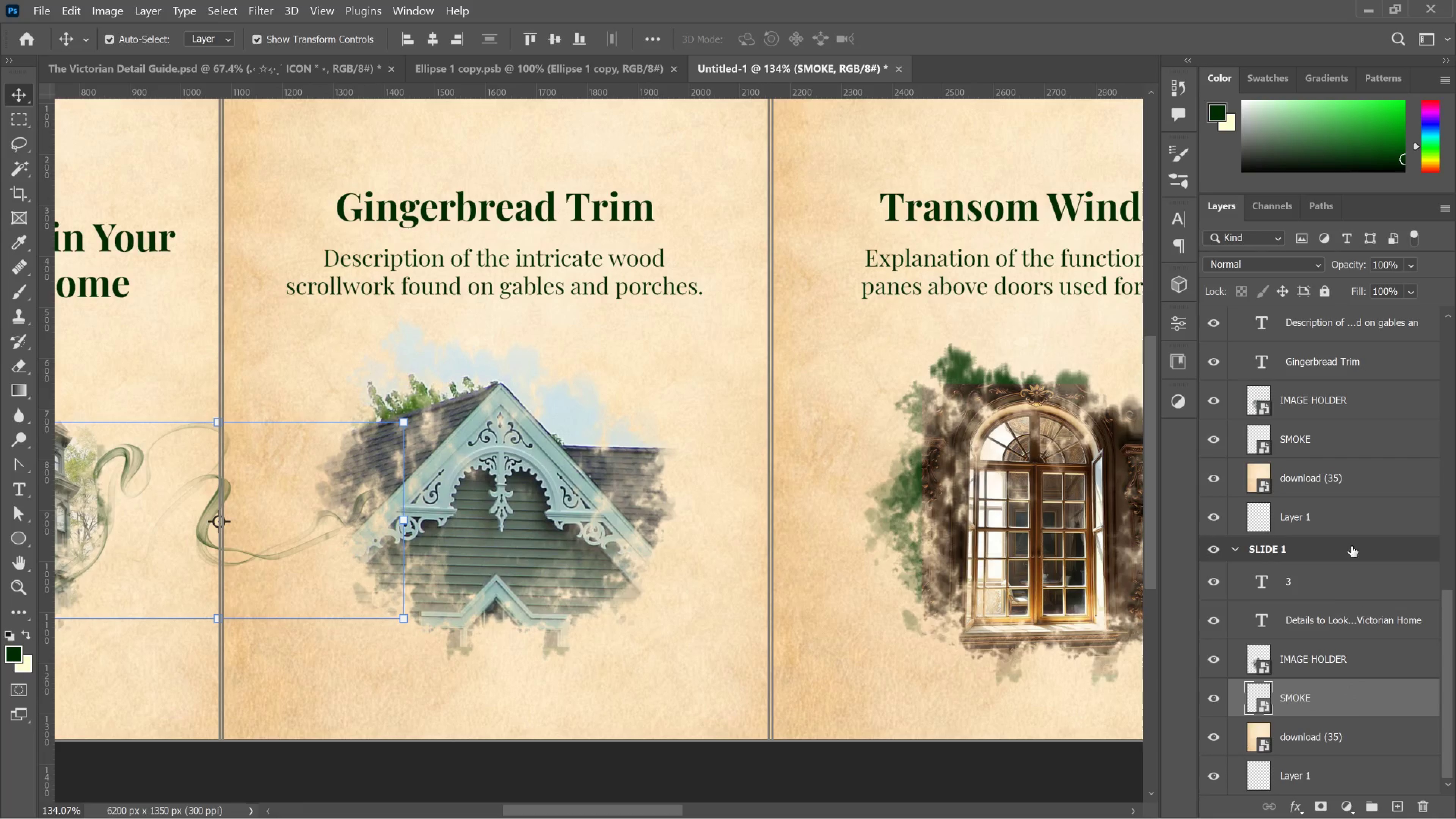 
hold_key(key=ControlLeft, duration=1.25)
left_click([1335, 443])
 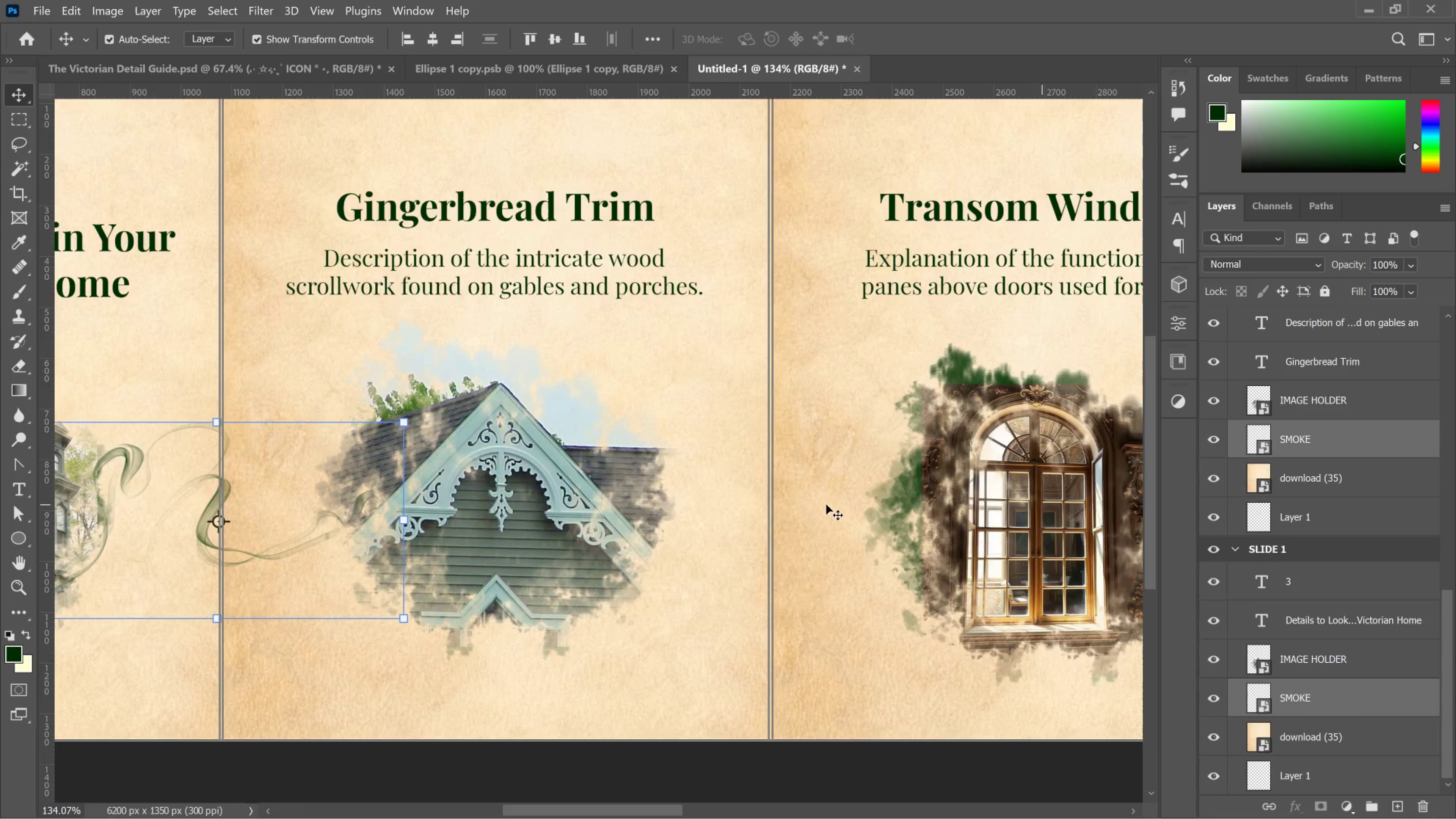 
hold_key(key=Space, duration=0.76)
 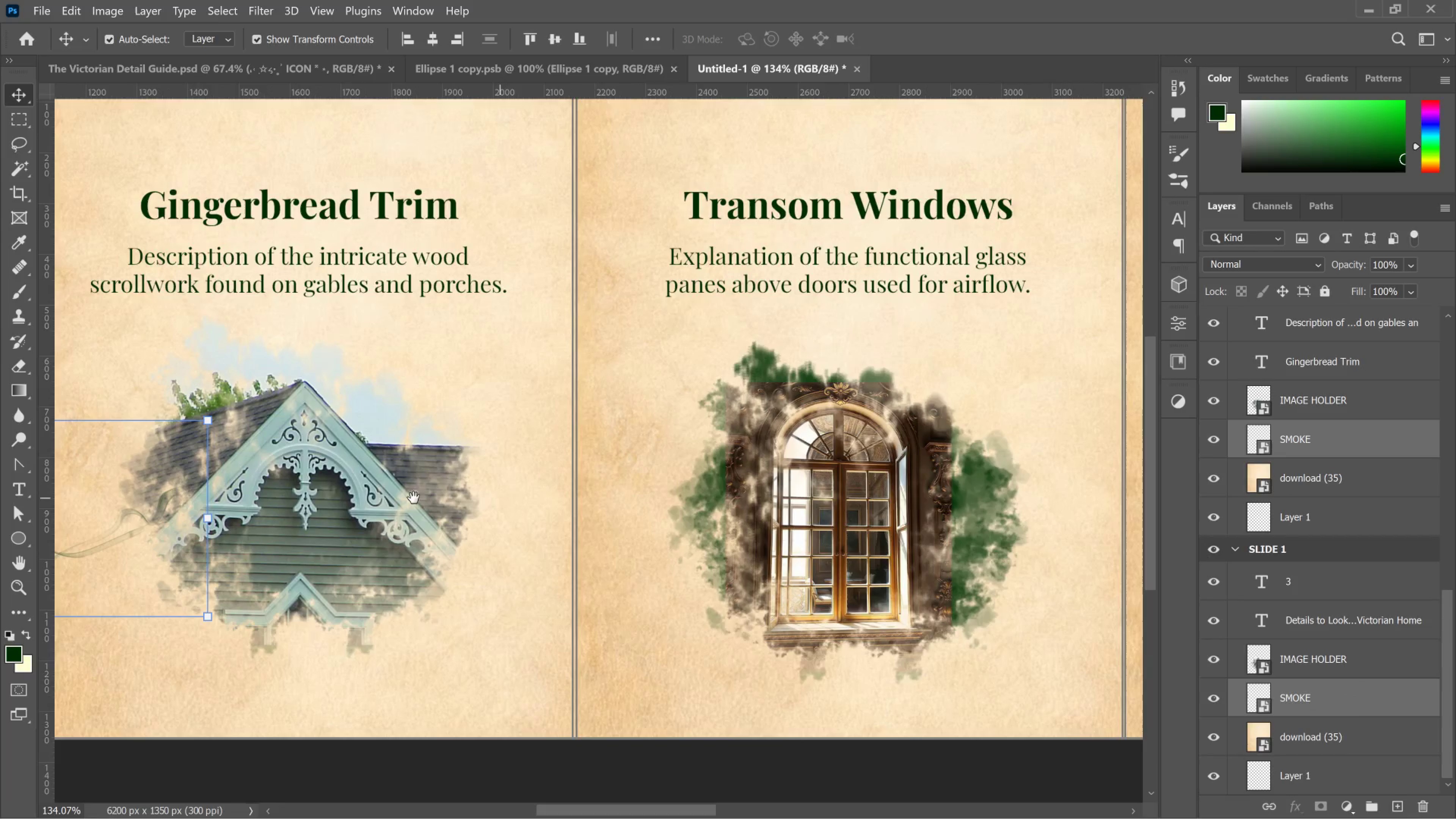 
left_click_drag(start_coordinate=[698, 500], to_coordinate=[602, 499])
 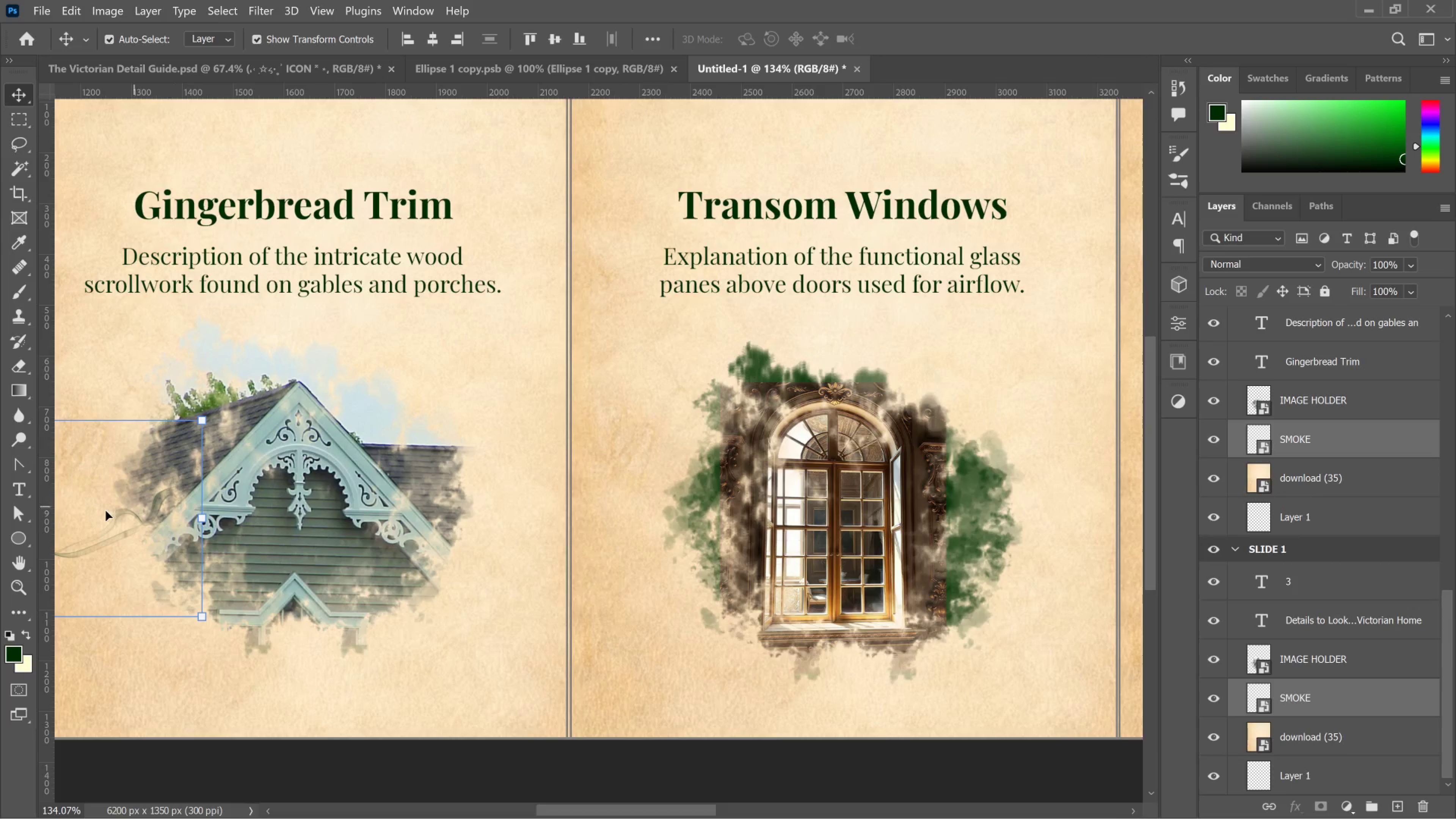 
hold_key(key=AltLeft, duration=2.74)
left_click_drag(start_coordinate=[113, 535], to_coordinate=[275, 545])
 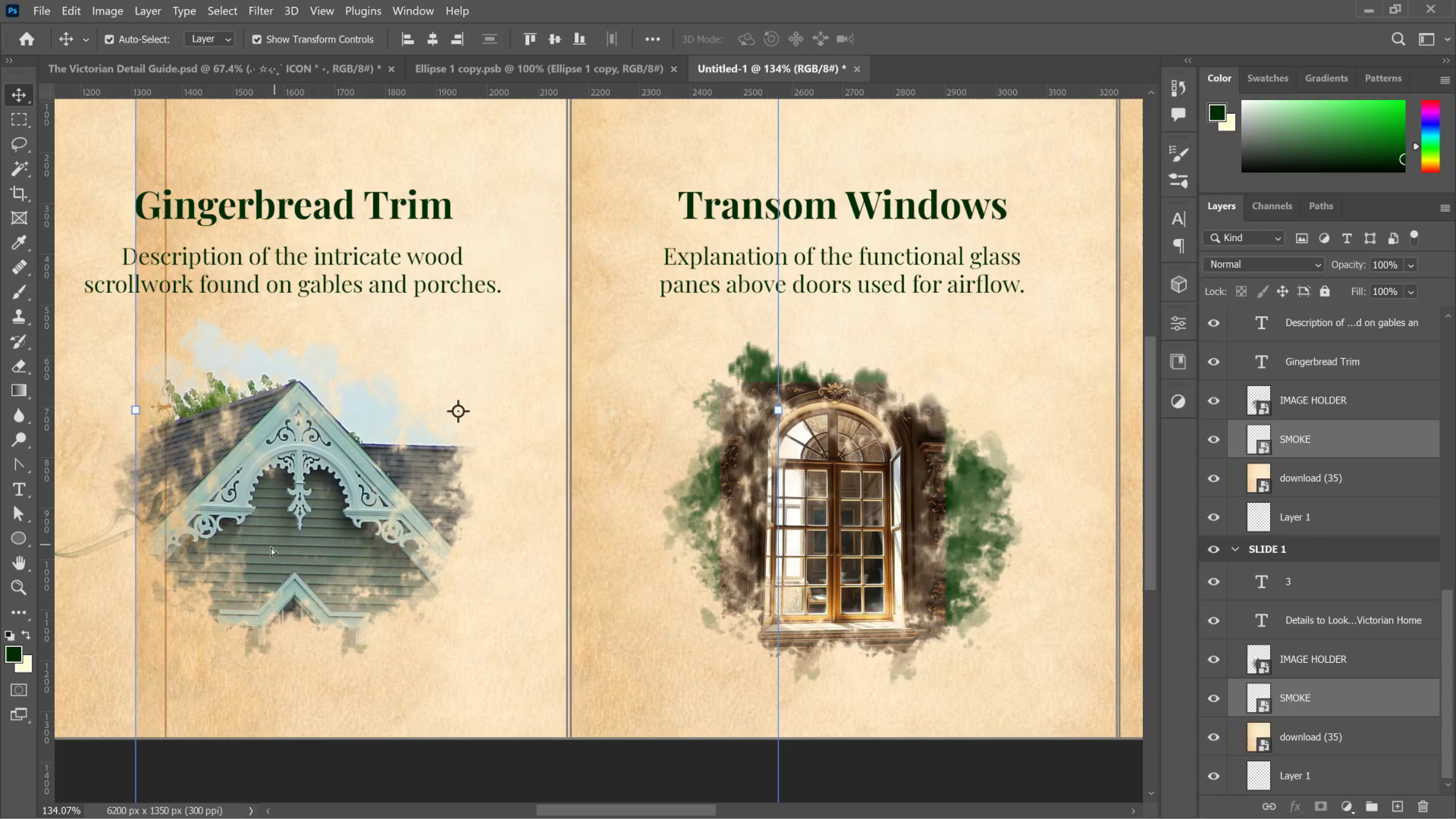 
key(Control+Z)
 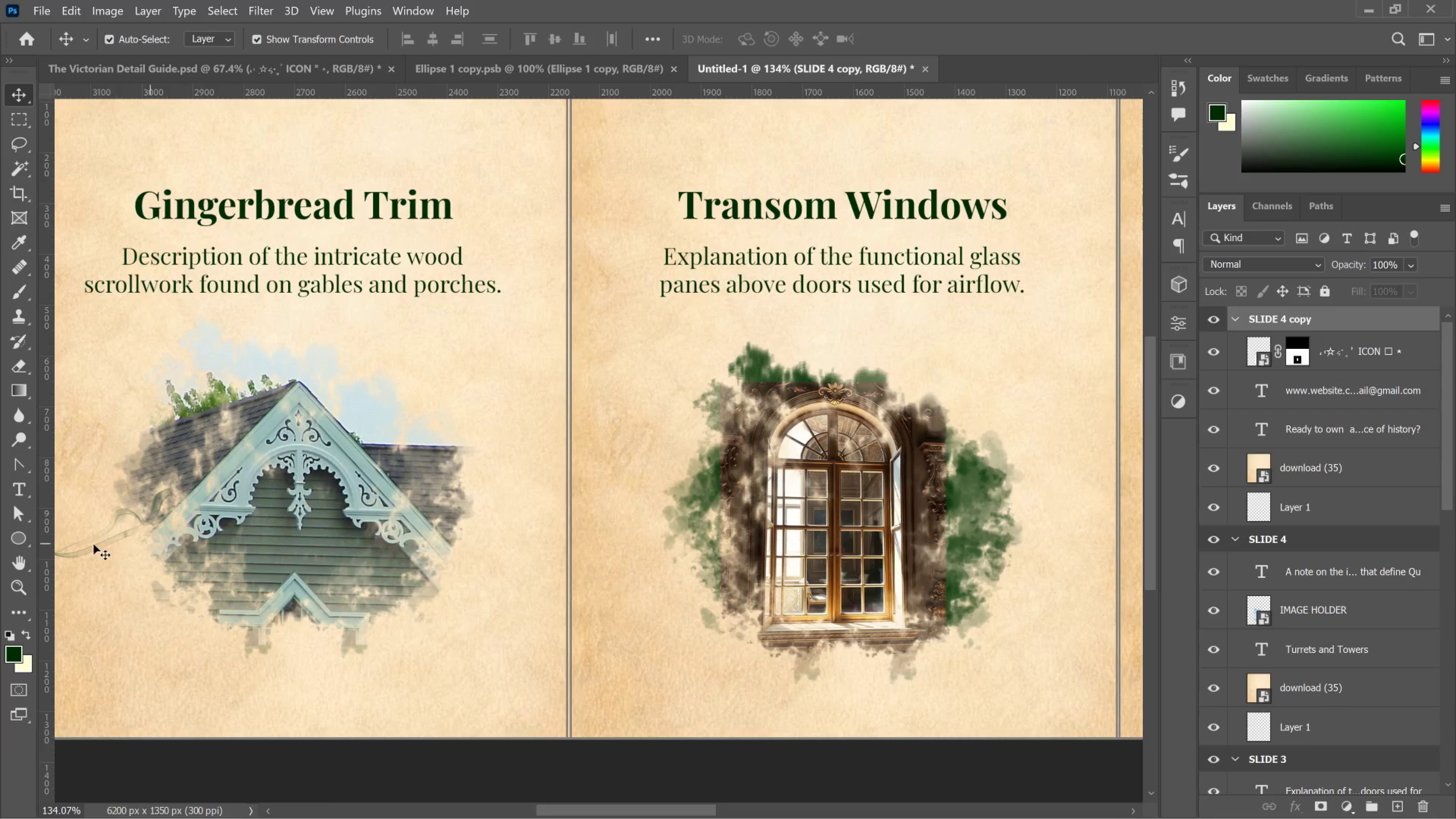 
left_click([88, 544])
 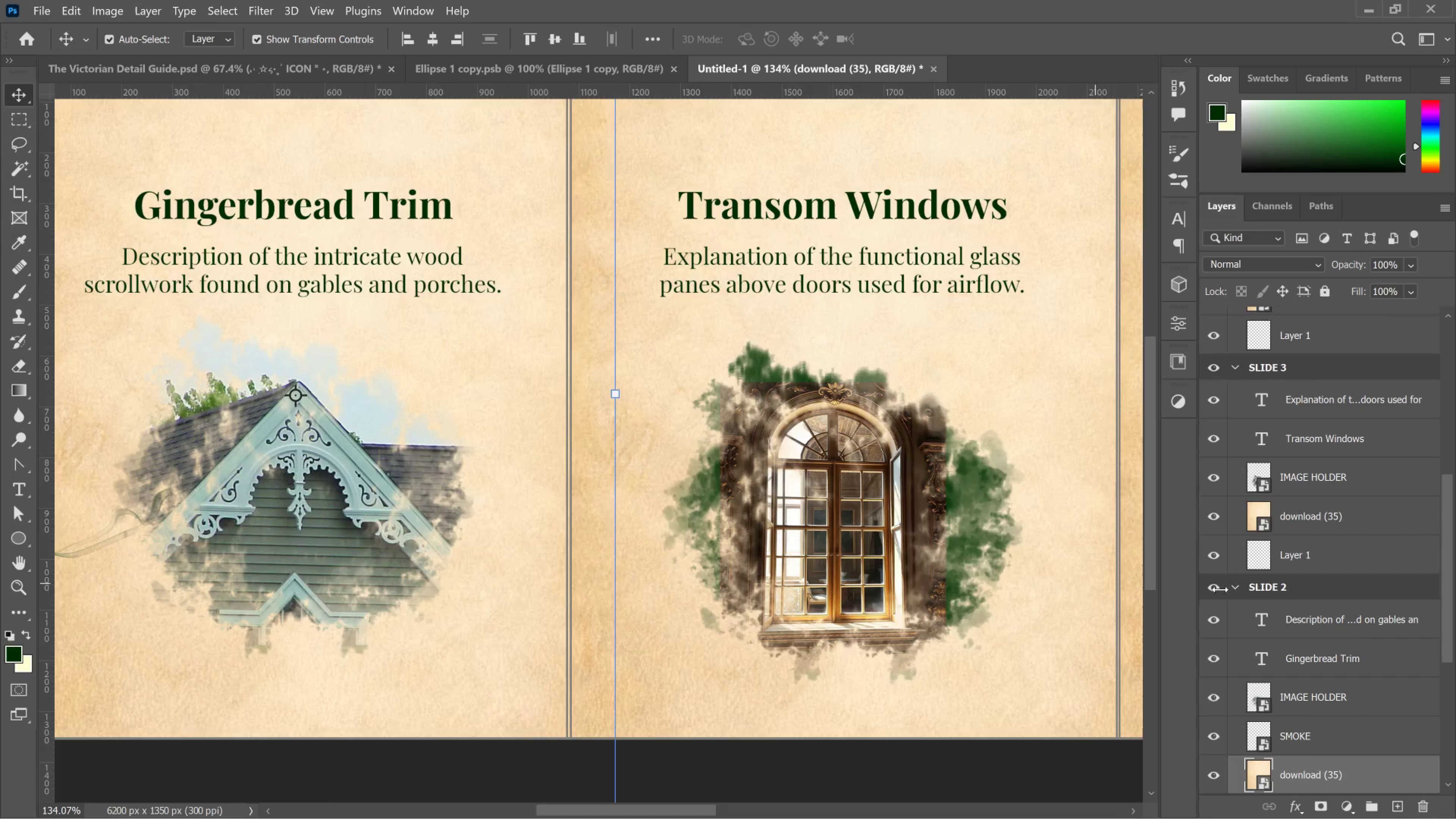 
scroll: coordinate [1308, 623], scroll_direction: down, amount: 1.0
 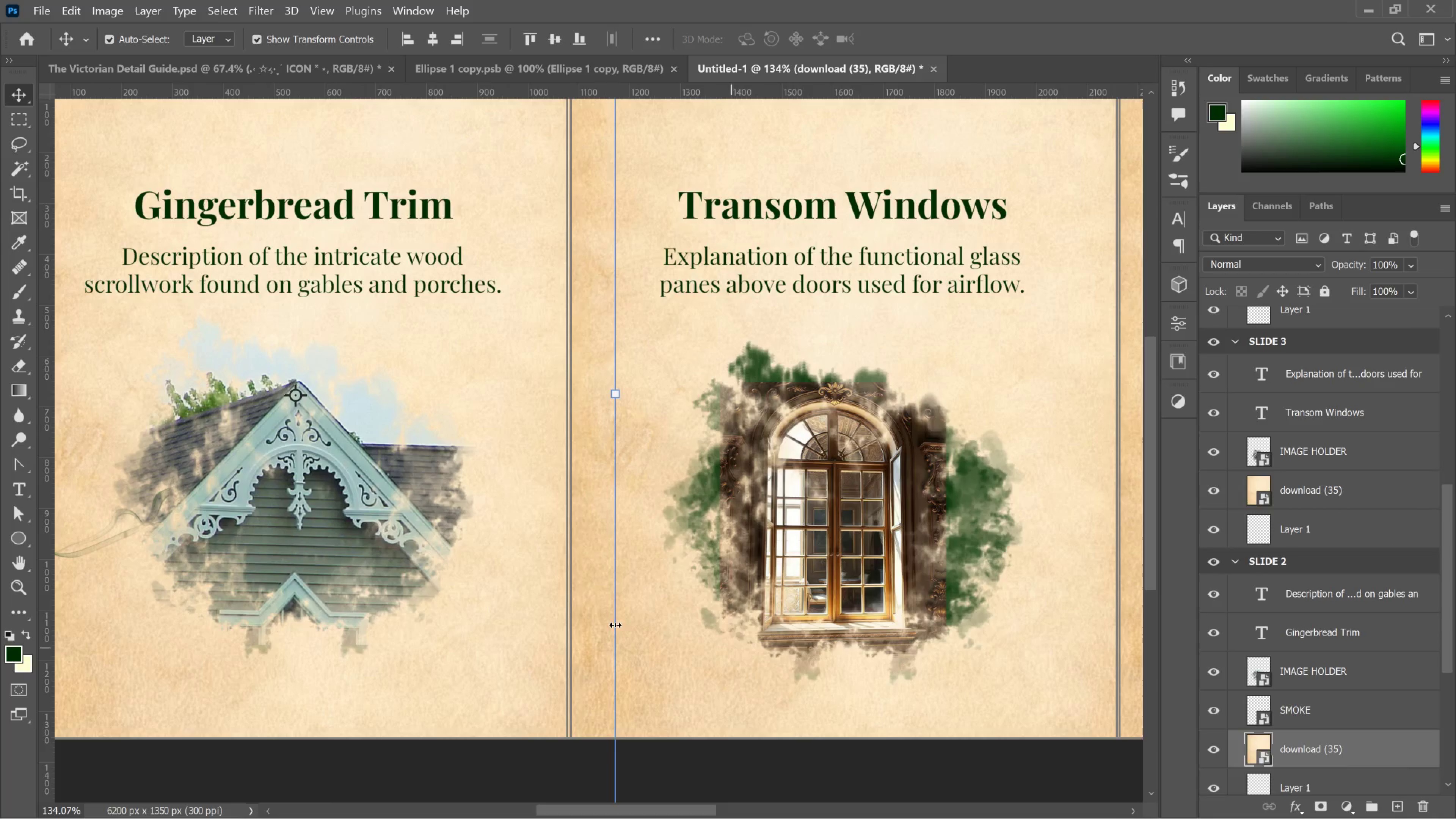 
hold_key(key=ControlLeft, duration=0.54)
 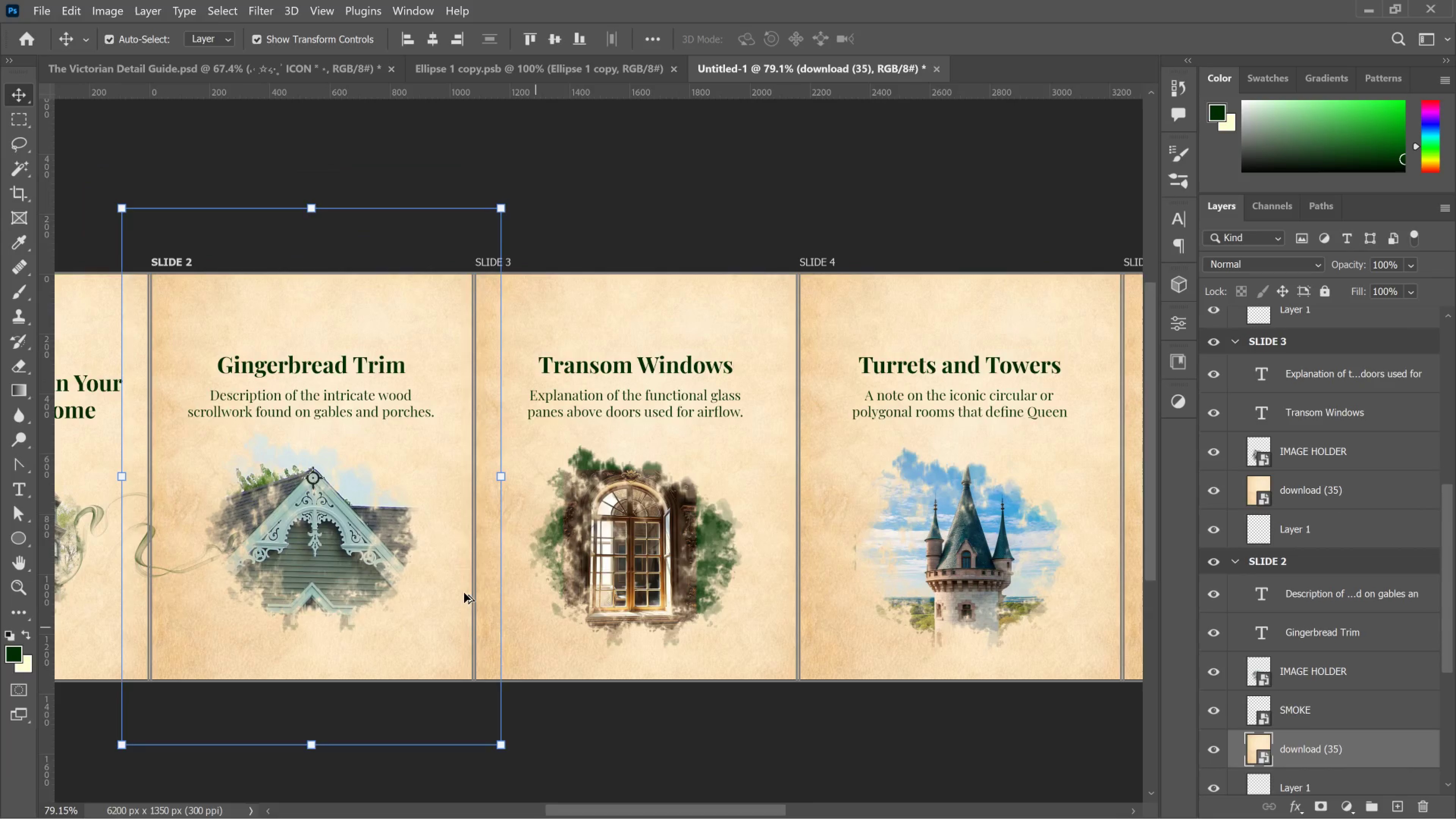 
hold_key(key=AltLeft, duration=0.63)
 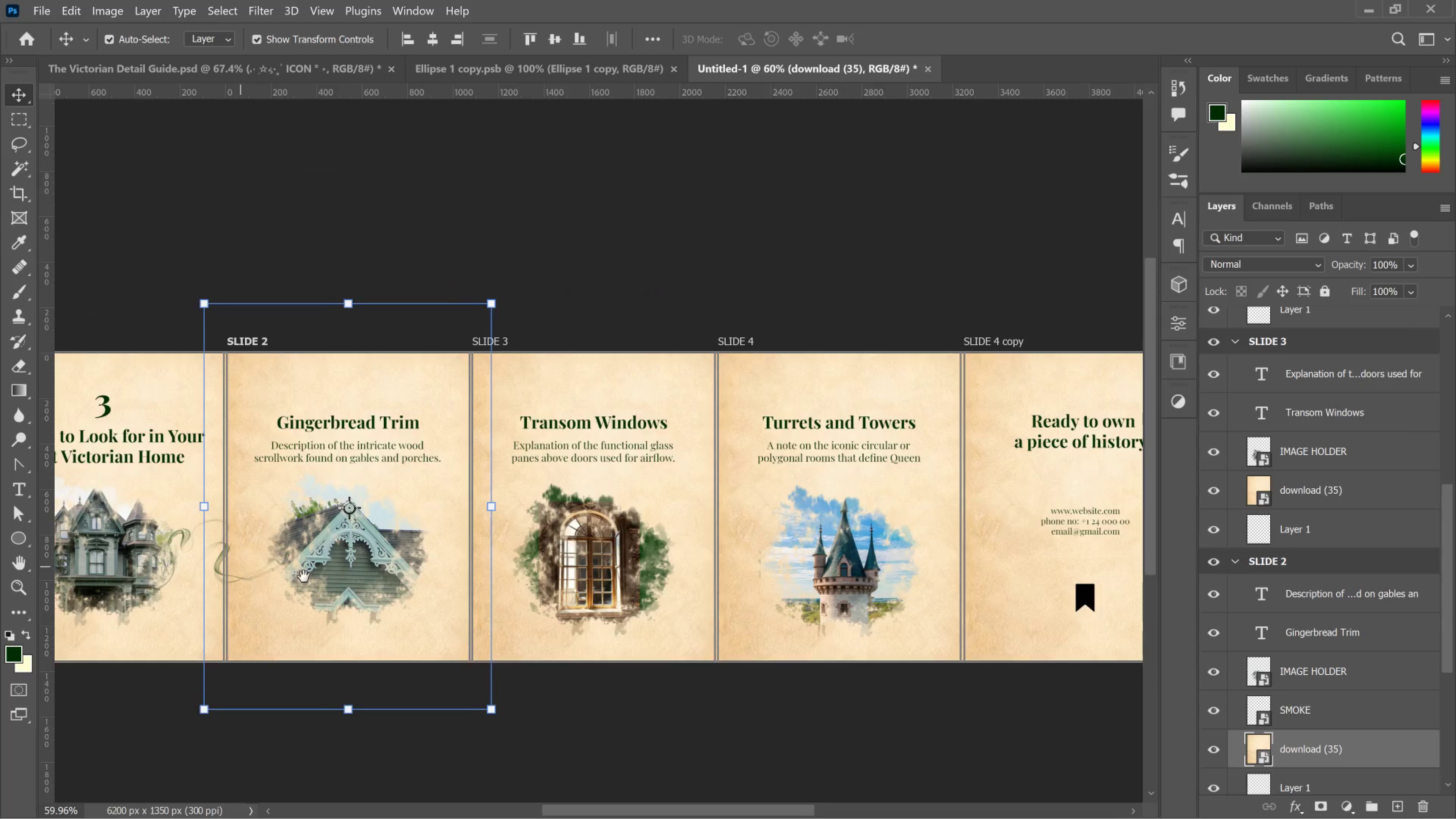 
scroll: coordinate [482, 609], scroll_direction: down, amount: 6.0
 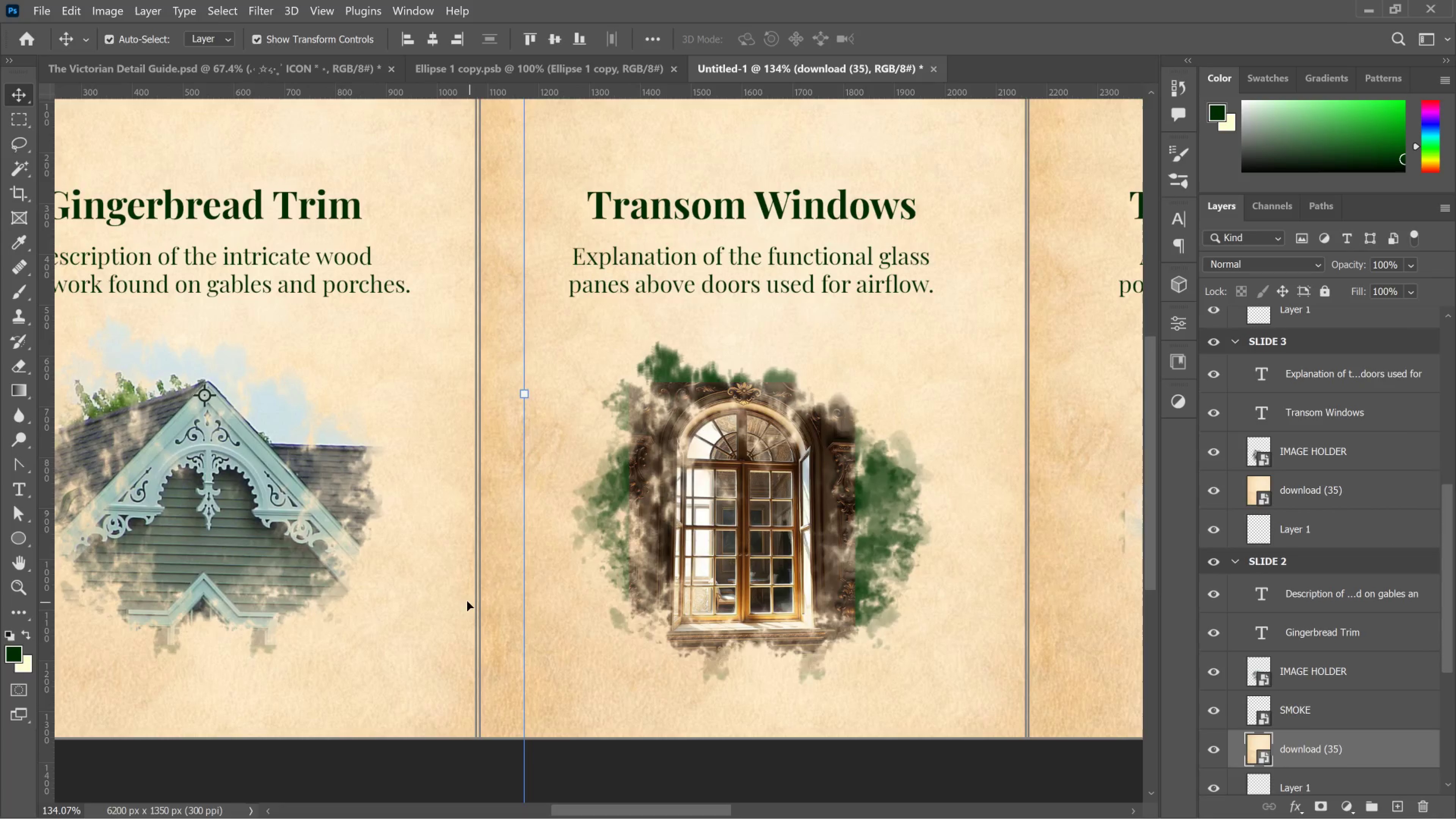 
hold_key(key=Space, duration=0.87)
 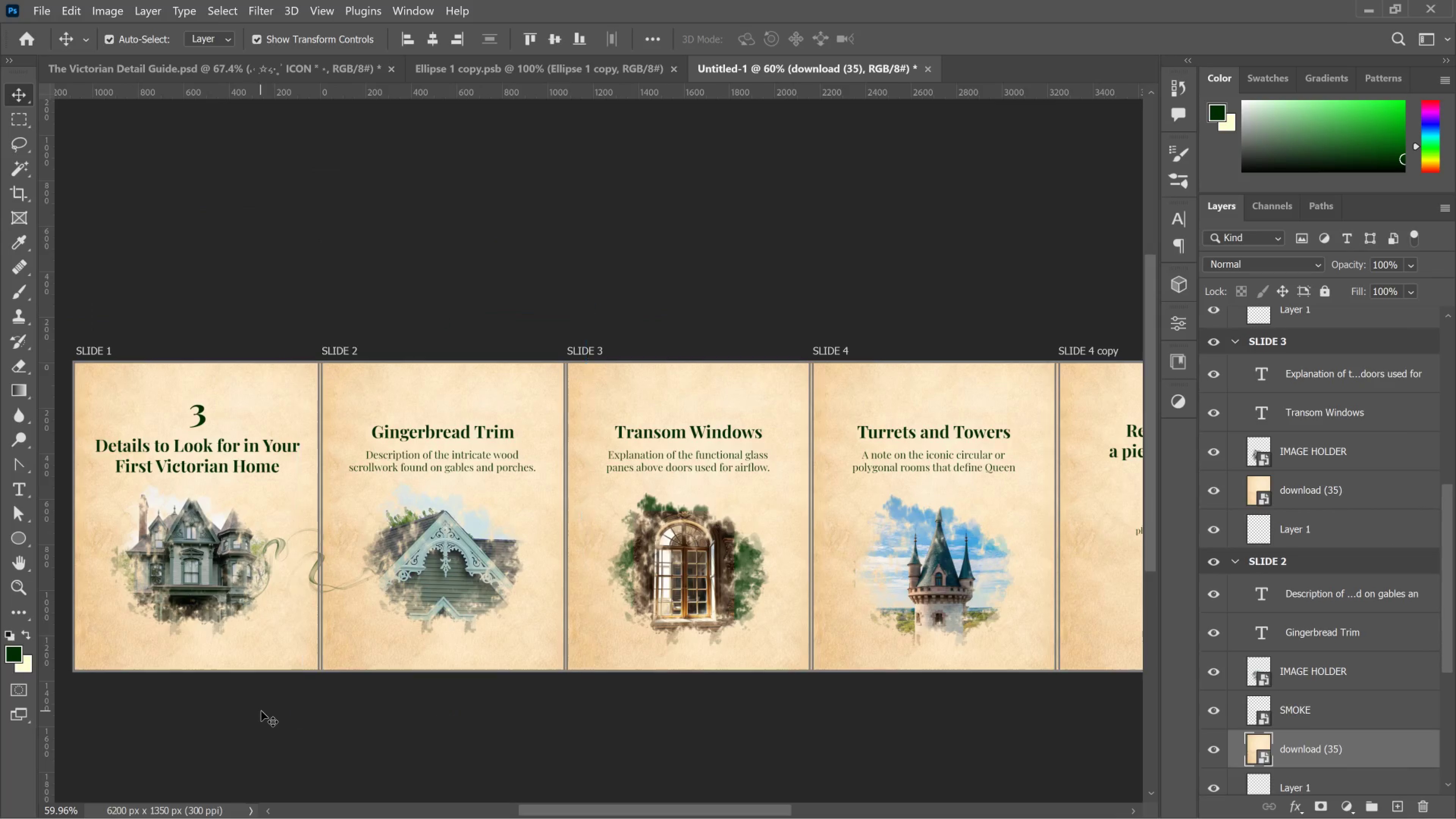 
scroll: coordinate [461, 602], scroll_direction: down, amount: 9.0
 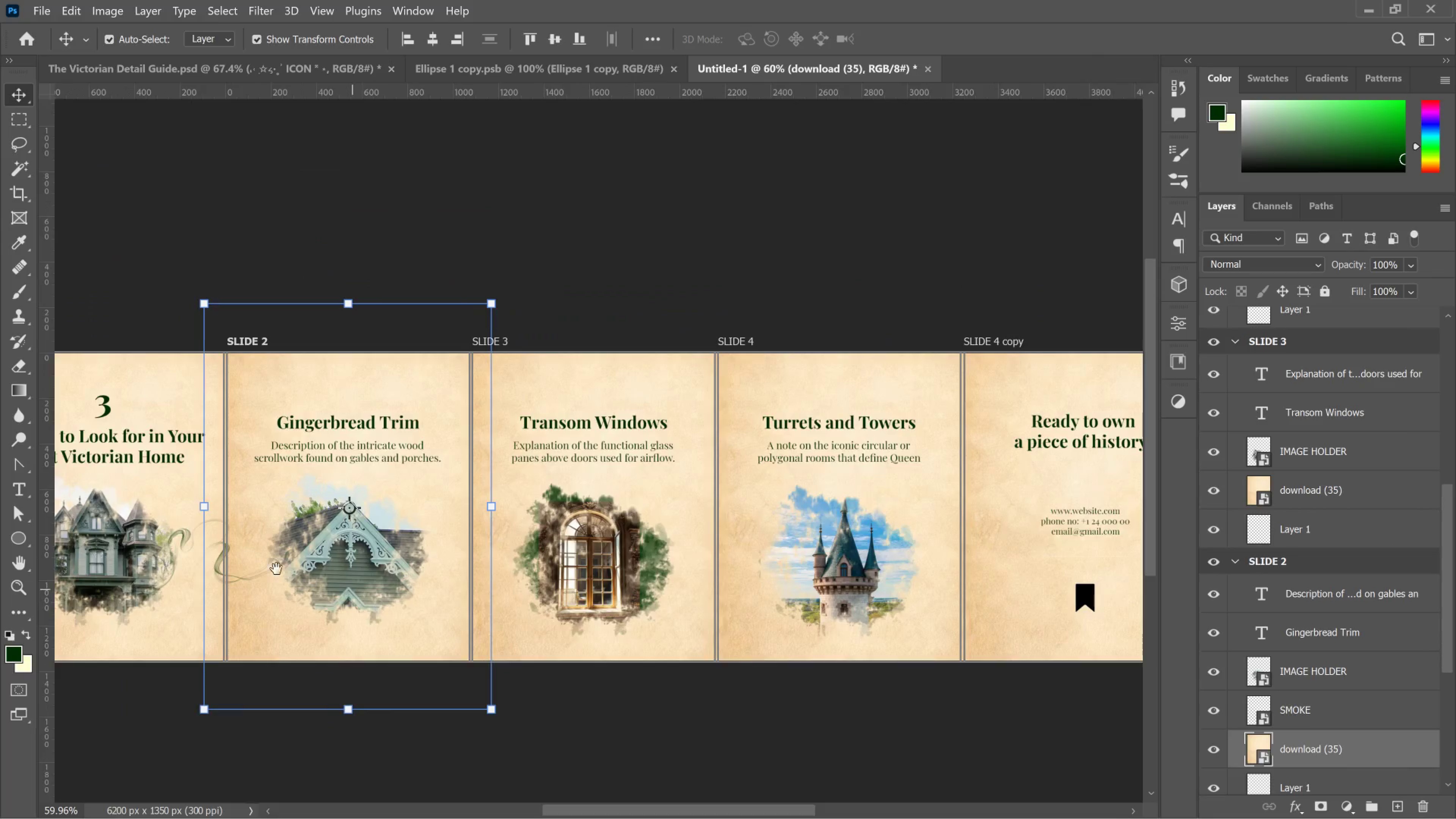 
left_click_drag(start_coordinate=[238, 565], to_coordinate=[342, 573])
 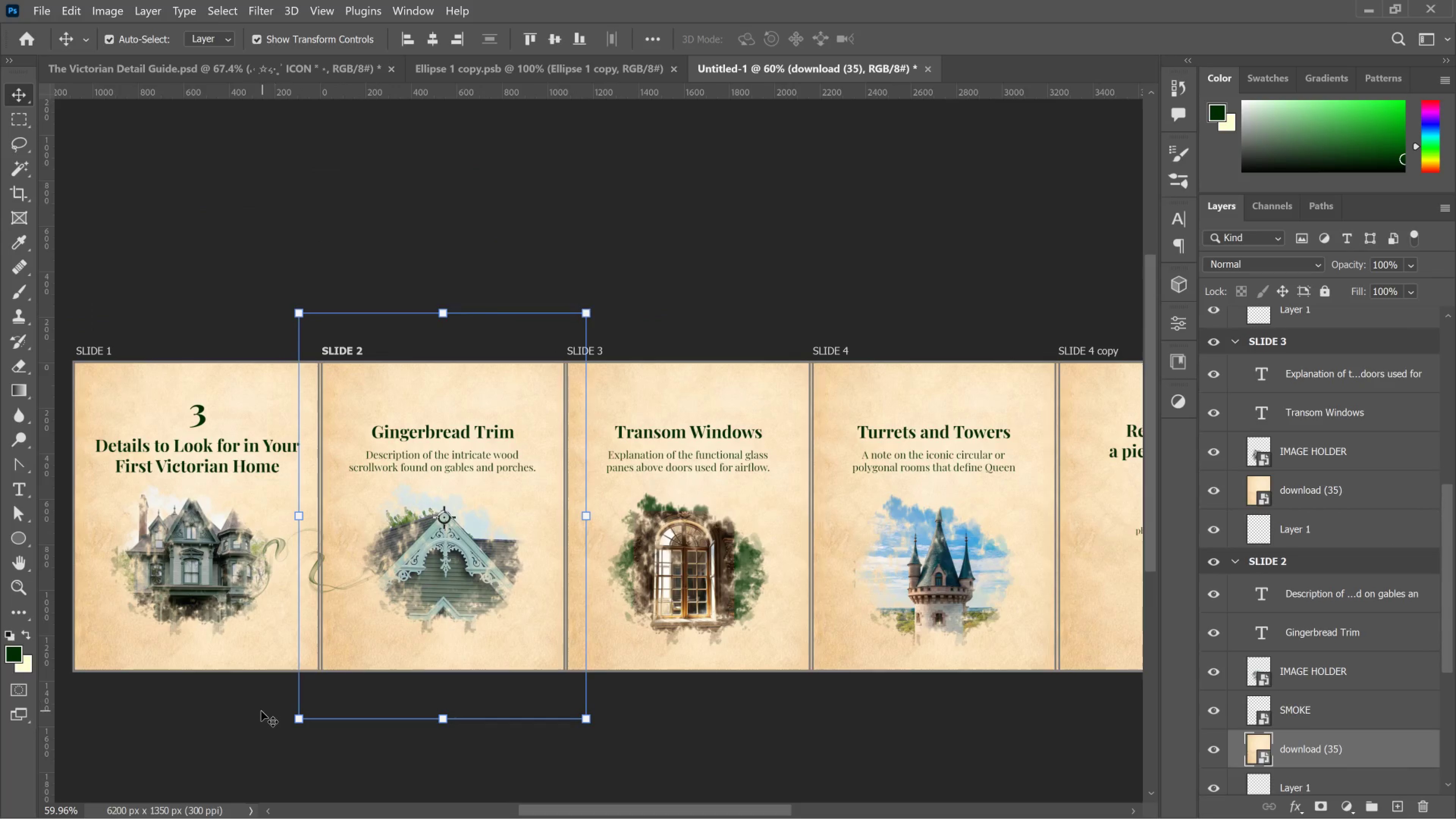 
left_click([261, 711])
 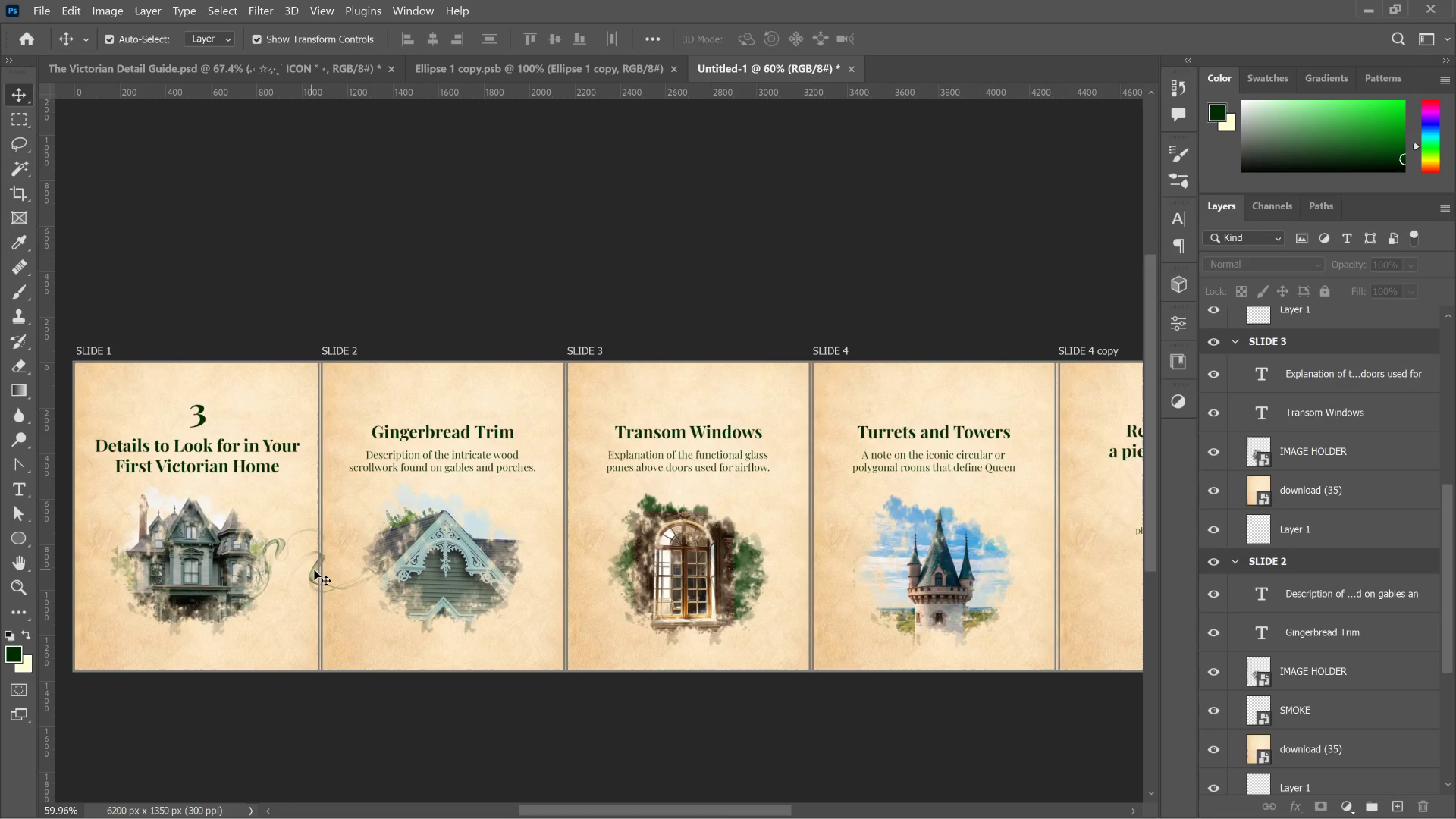 
left_click([314, 570])
 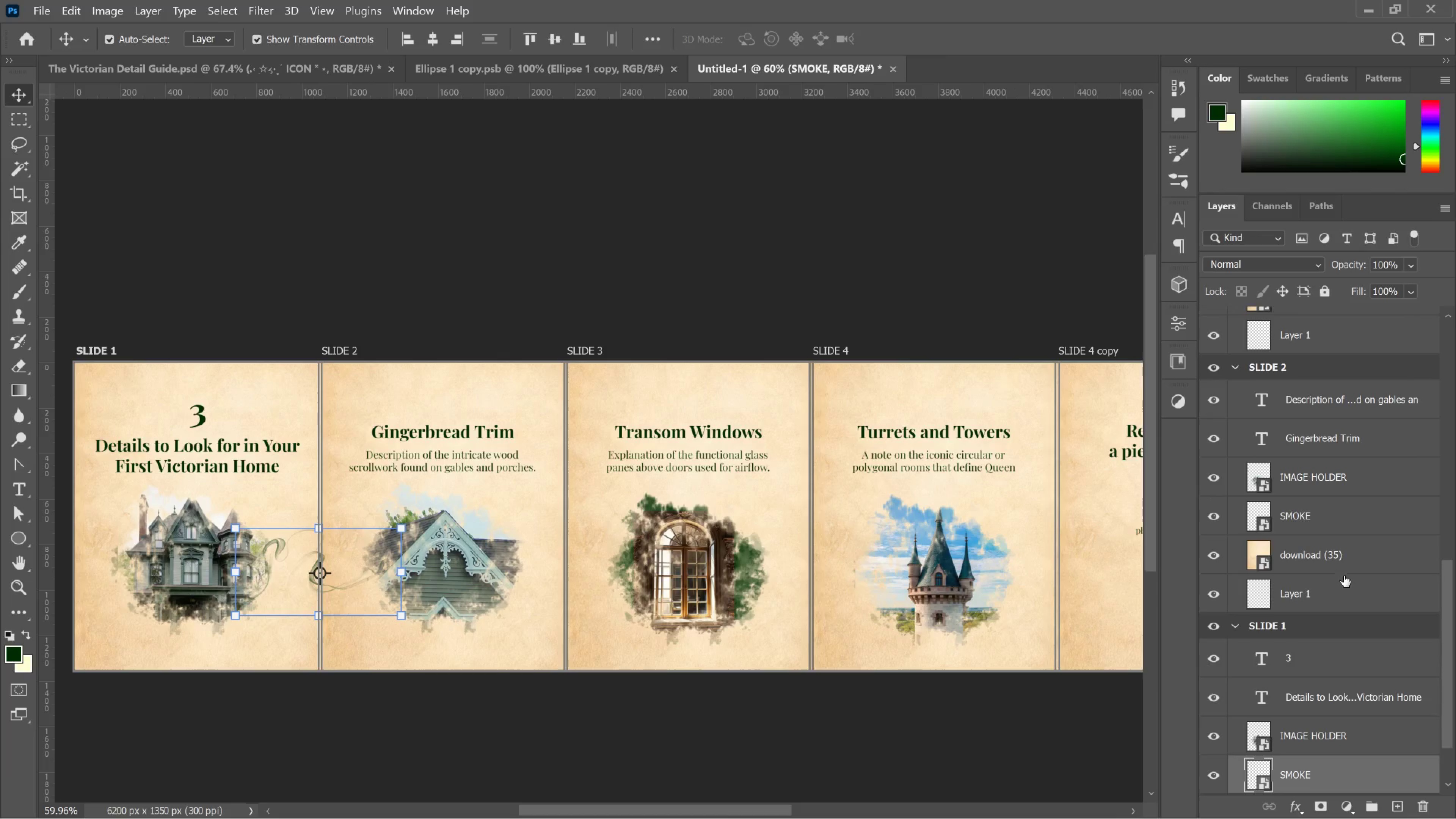 
hold_key(key=ControlLeft, duration=0.81)
left_click([1336, 511])
 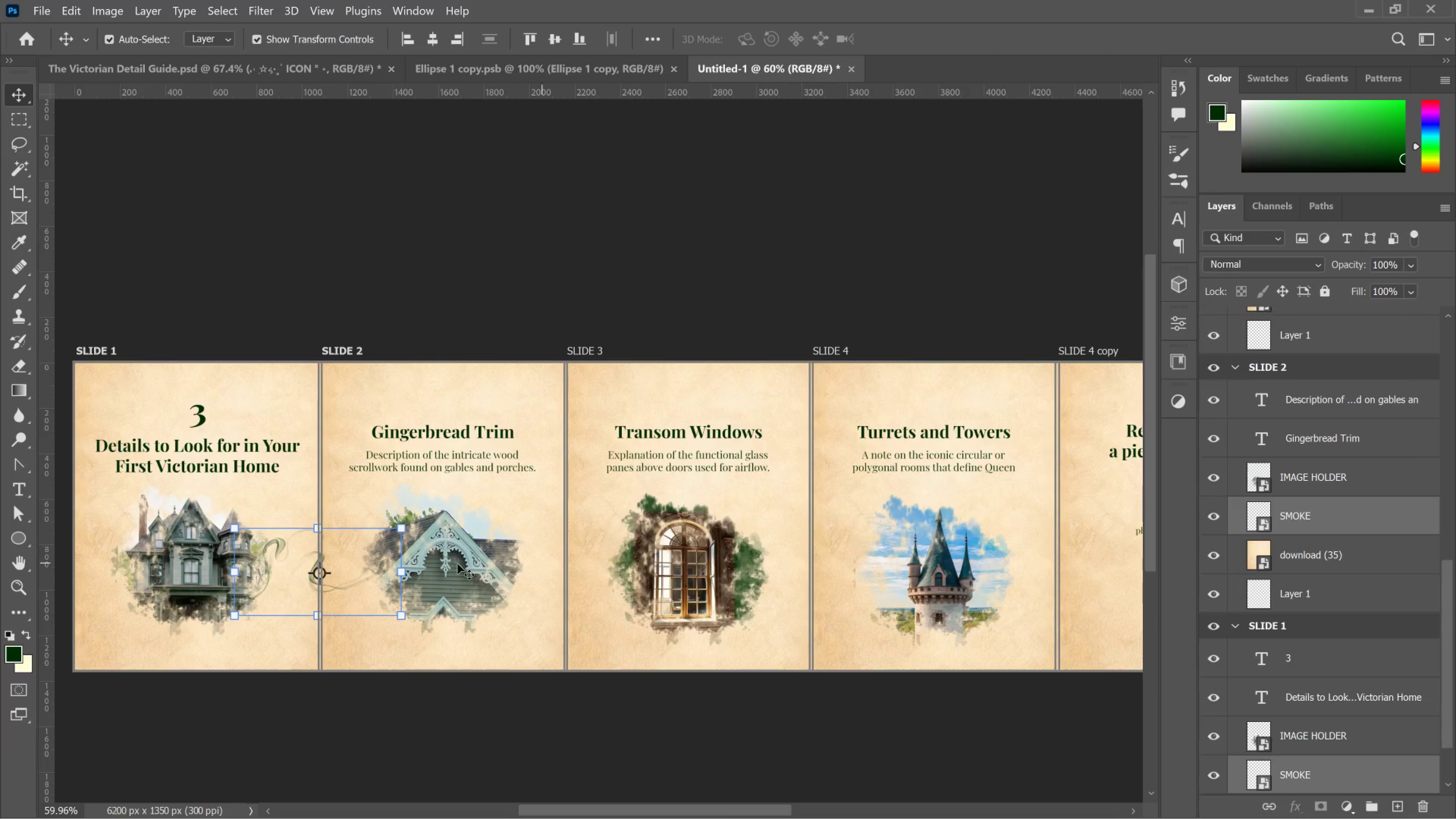 
hold_key(key=ControlLeft, duration=0.55)
 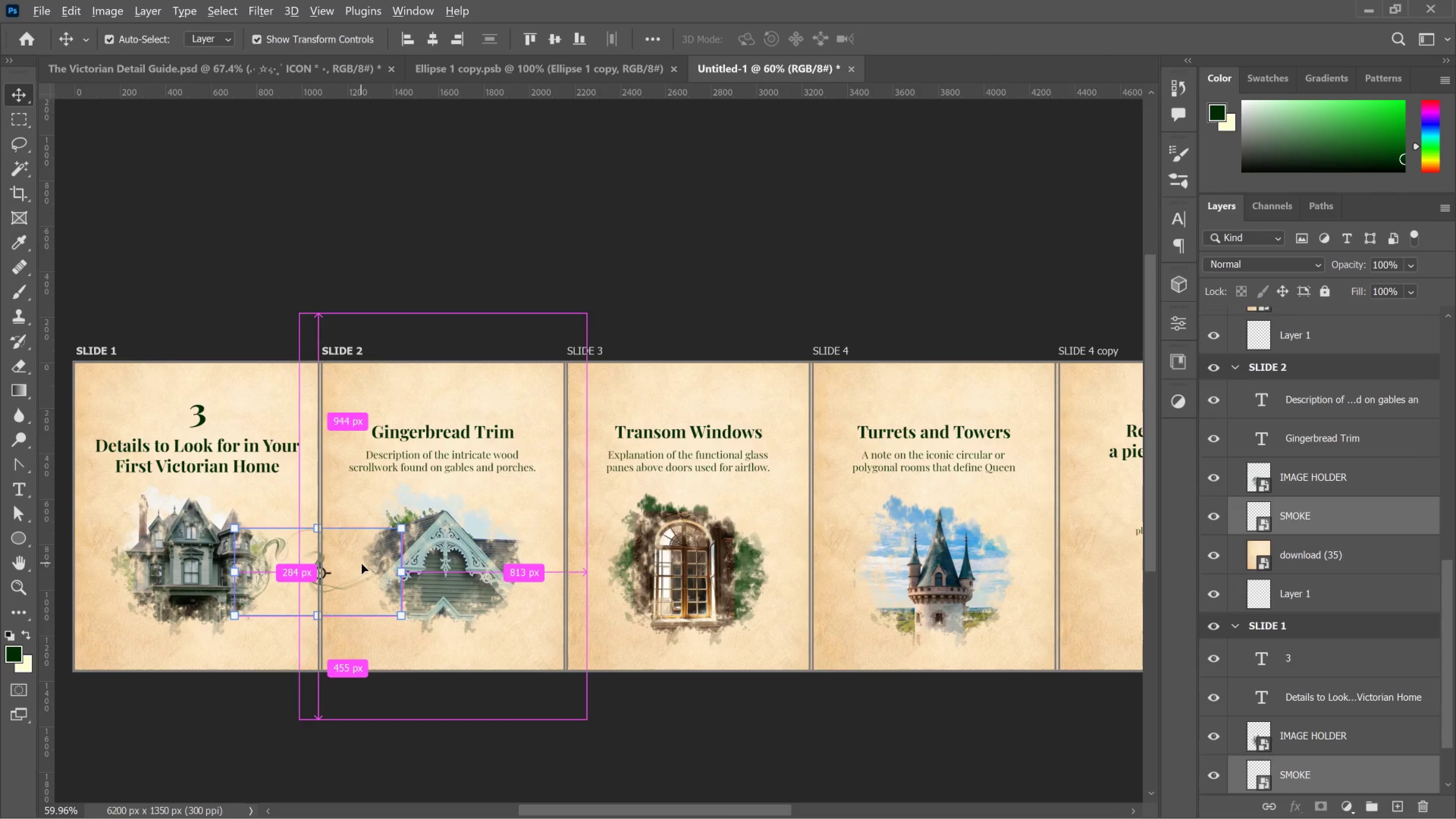 
hold_key(key=AltLeft, duration=1.32)
 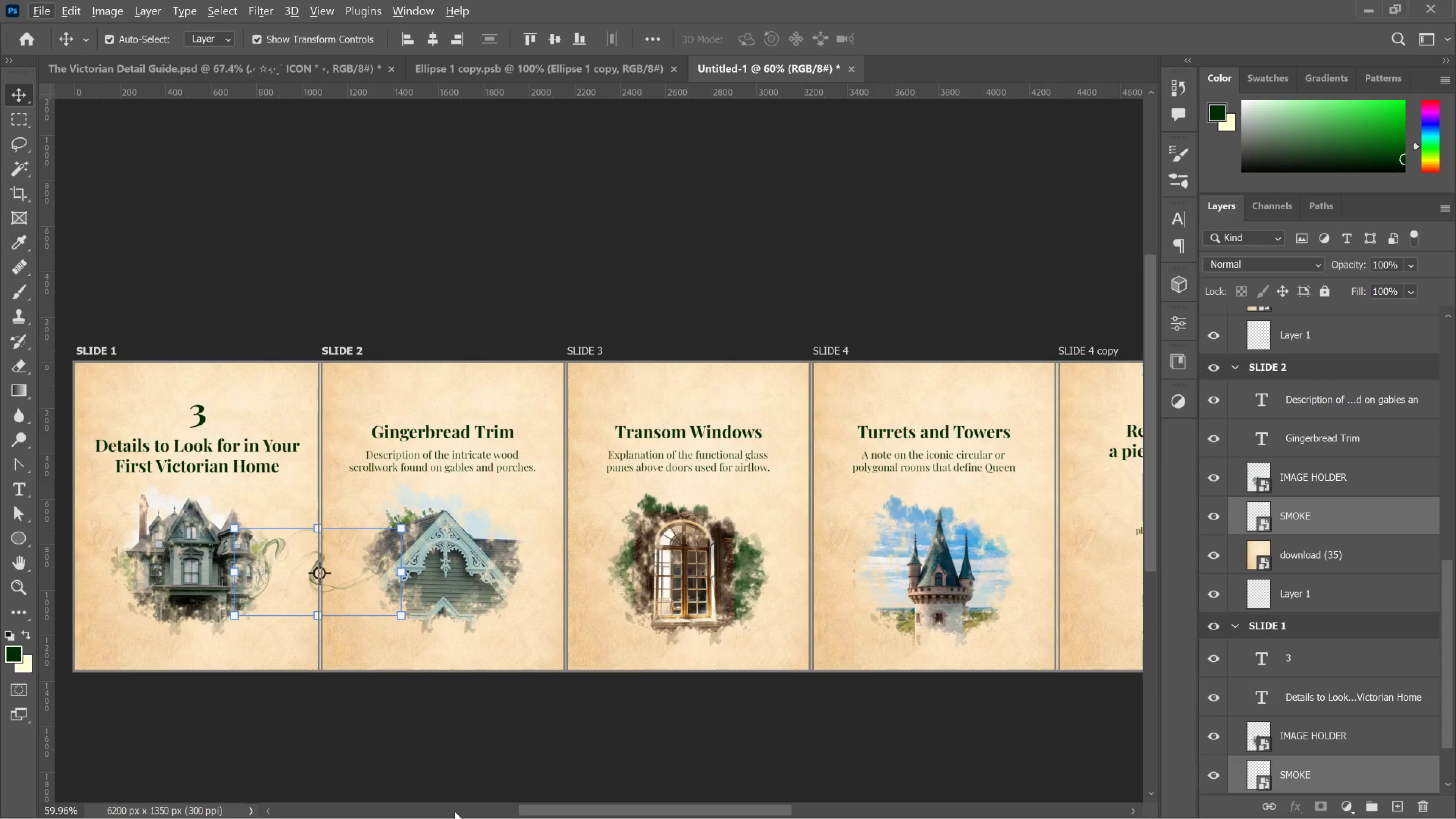 
wait(7.59)
 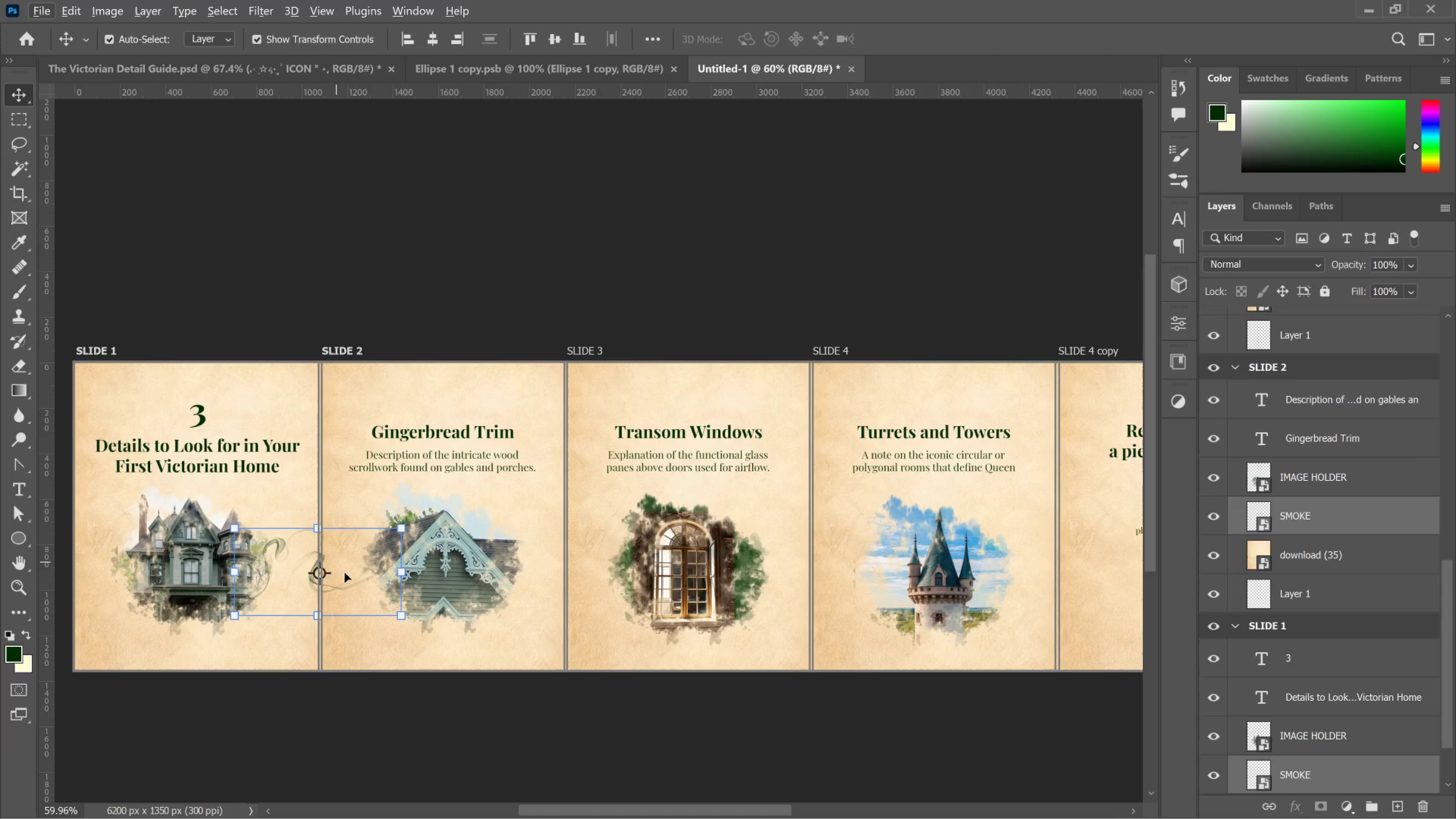 
hold_key(key=AltLeft, duration=1.4)
scroll: coordinate [289, 540], scroll_direction: up, amount: 9.0
 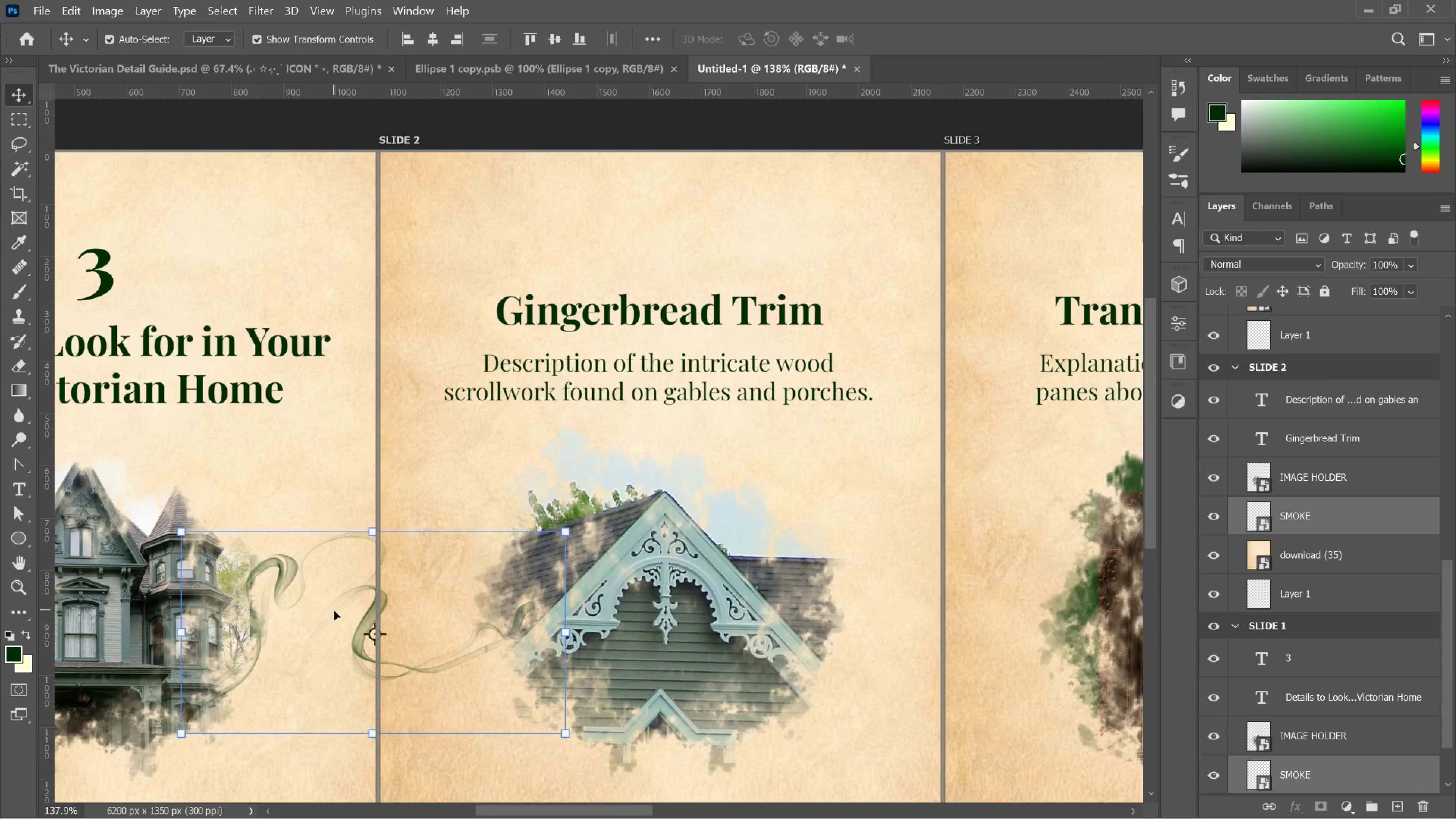 
wait(23.22)
 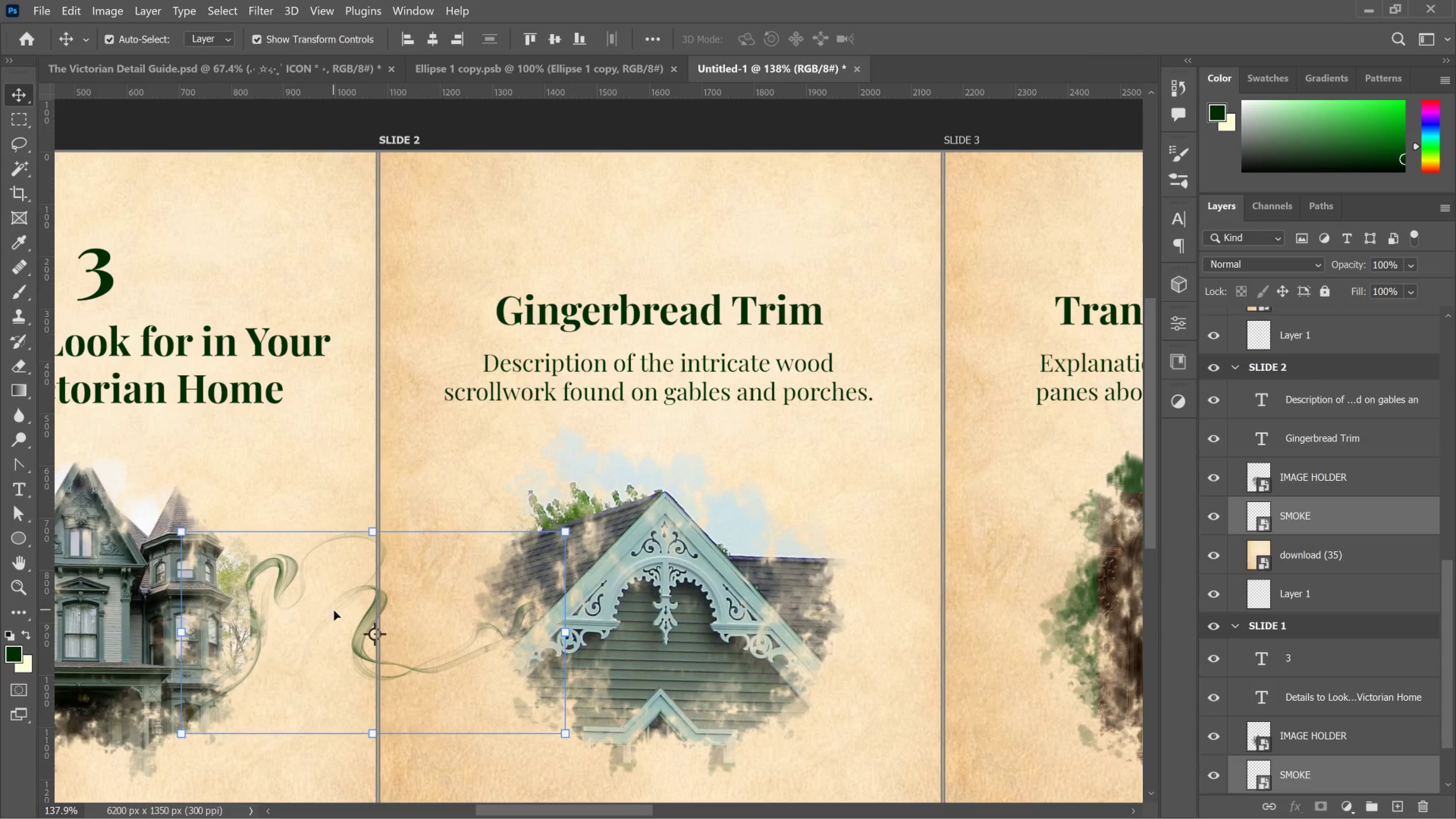 
left_click_drag(start_coordinate=[624, 805], to_coordinate=[639, 806])
 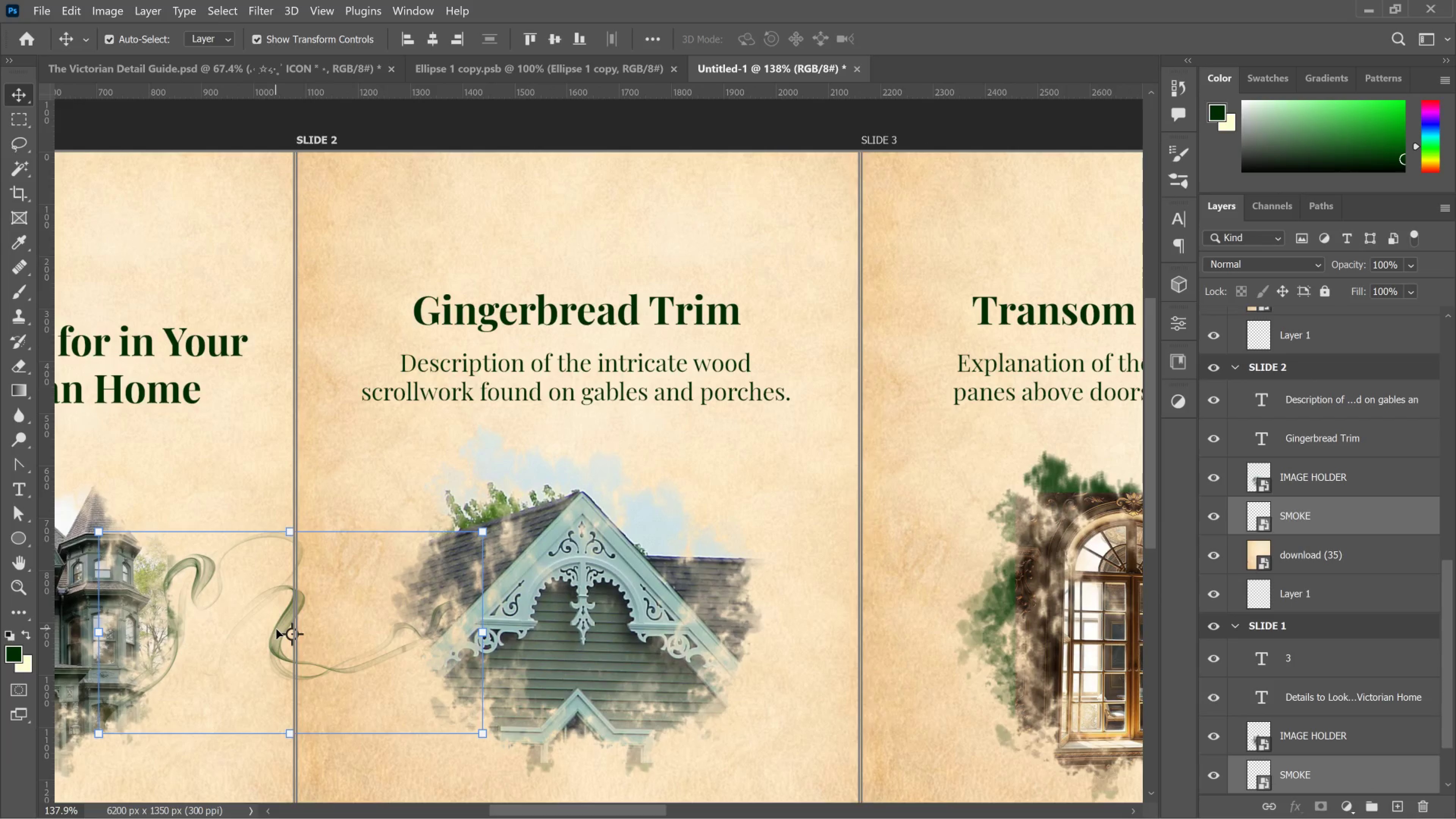 
wait(6.43)
 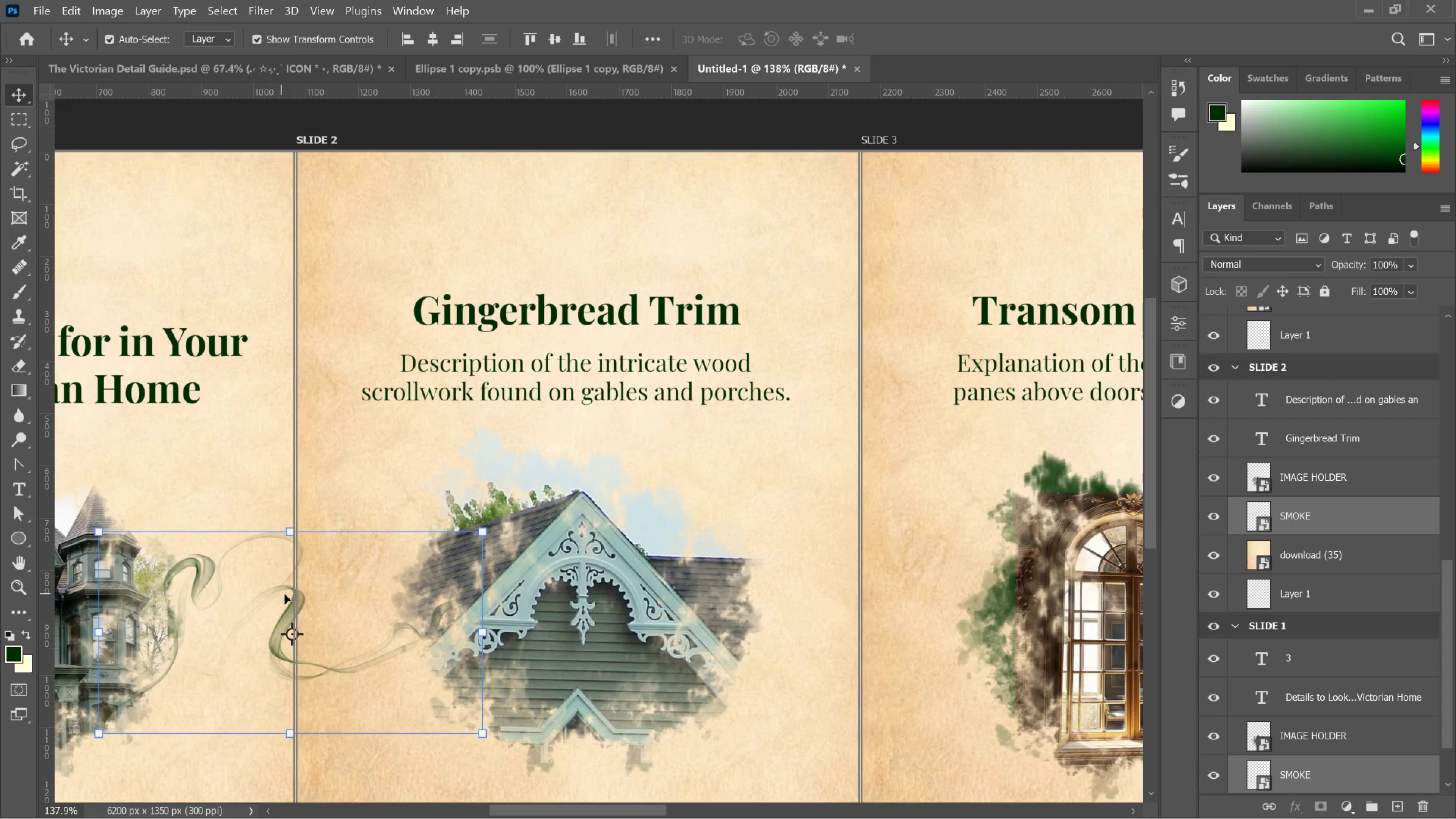 
hold_key(key=AltLeft, duration=4.91)
left_click_drag(start_coordinate=[284, 618], to_coordinate=[366, 616])
 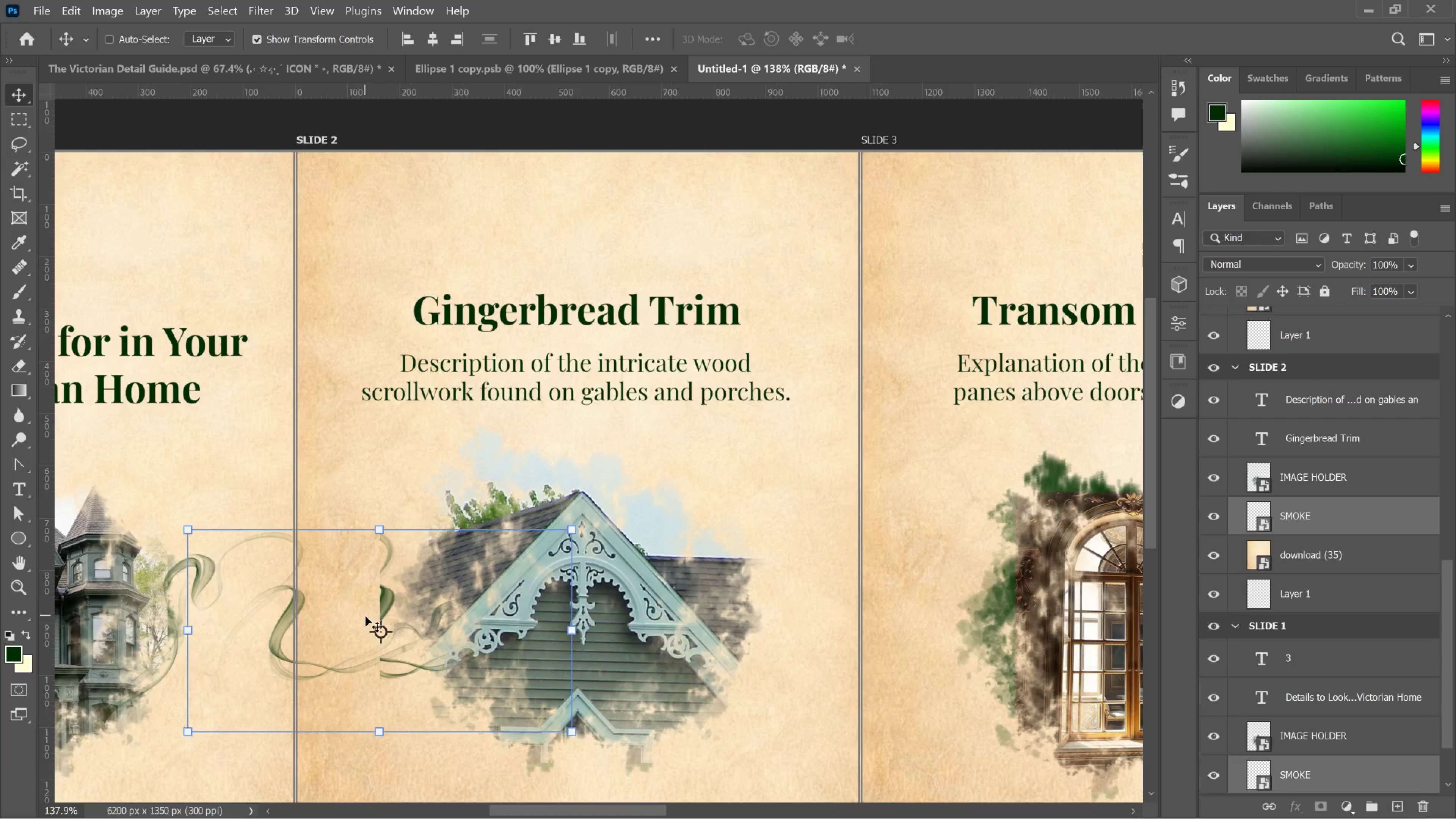 
key(Control+Z)
 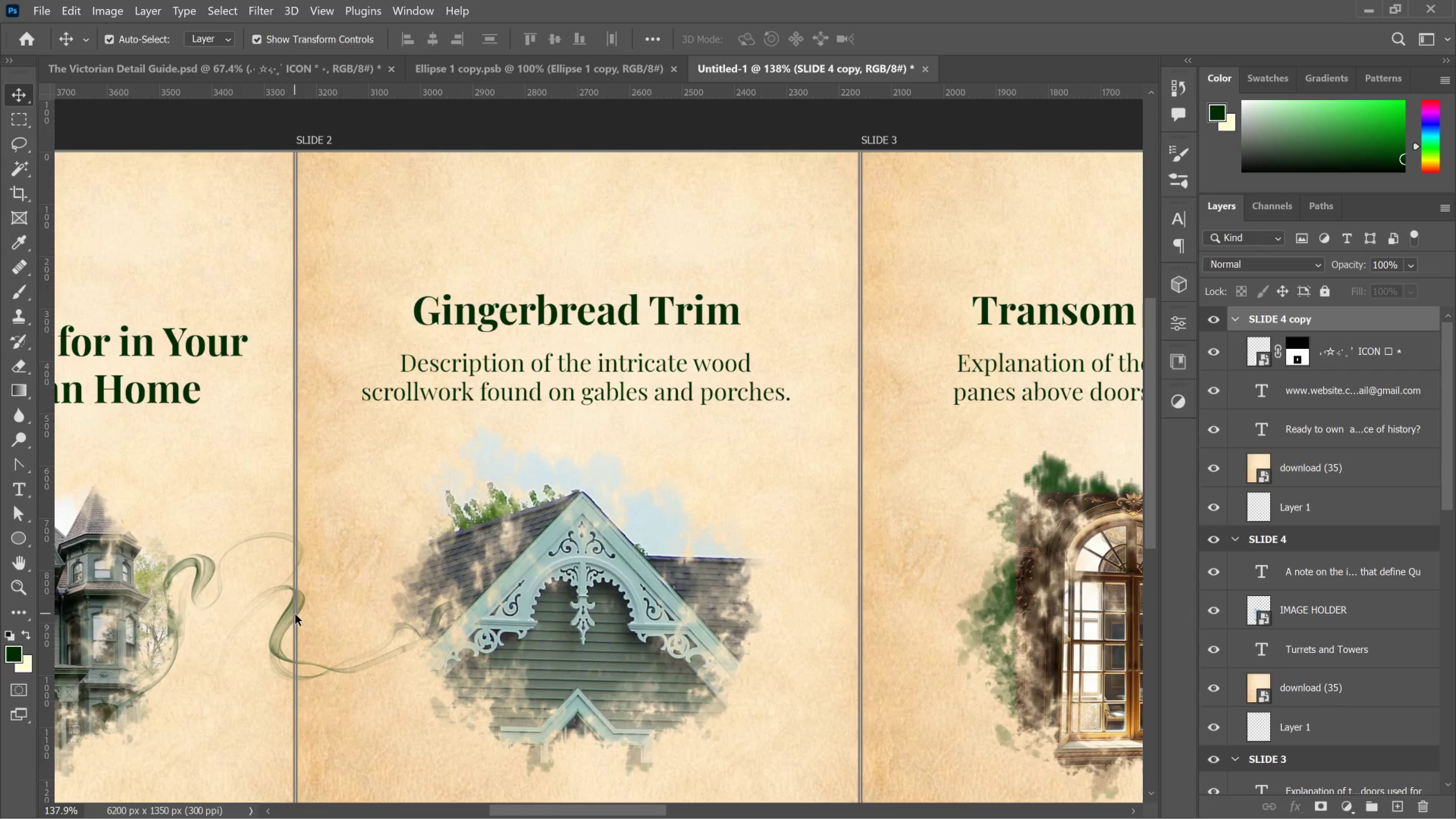 
left_click([292, 611])
 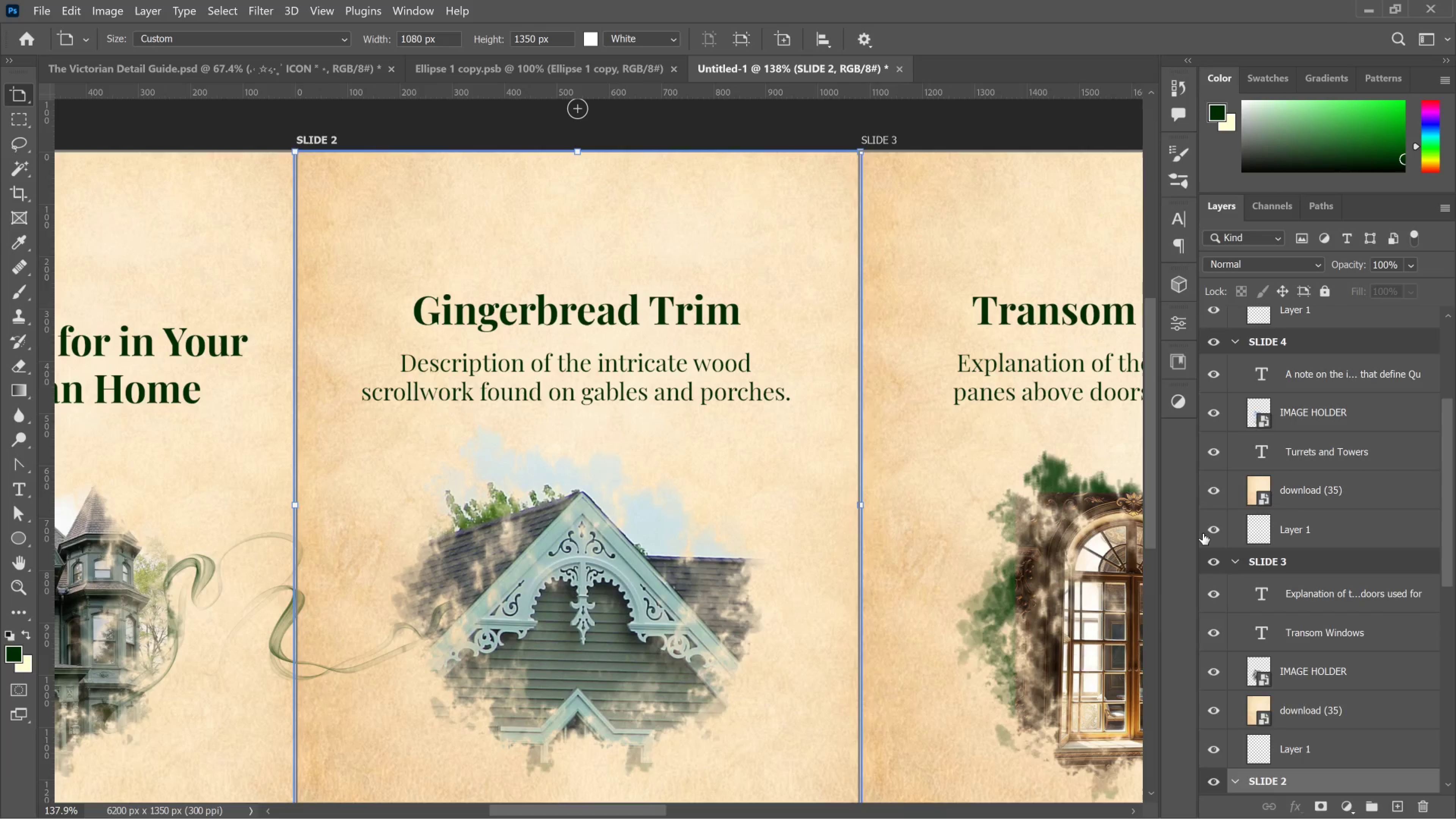 
scroll: coordinate [1297, 665], scroll_direction: down, amount: 7.0
 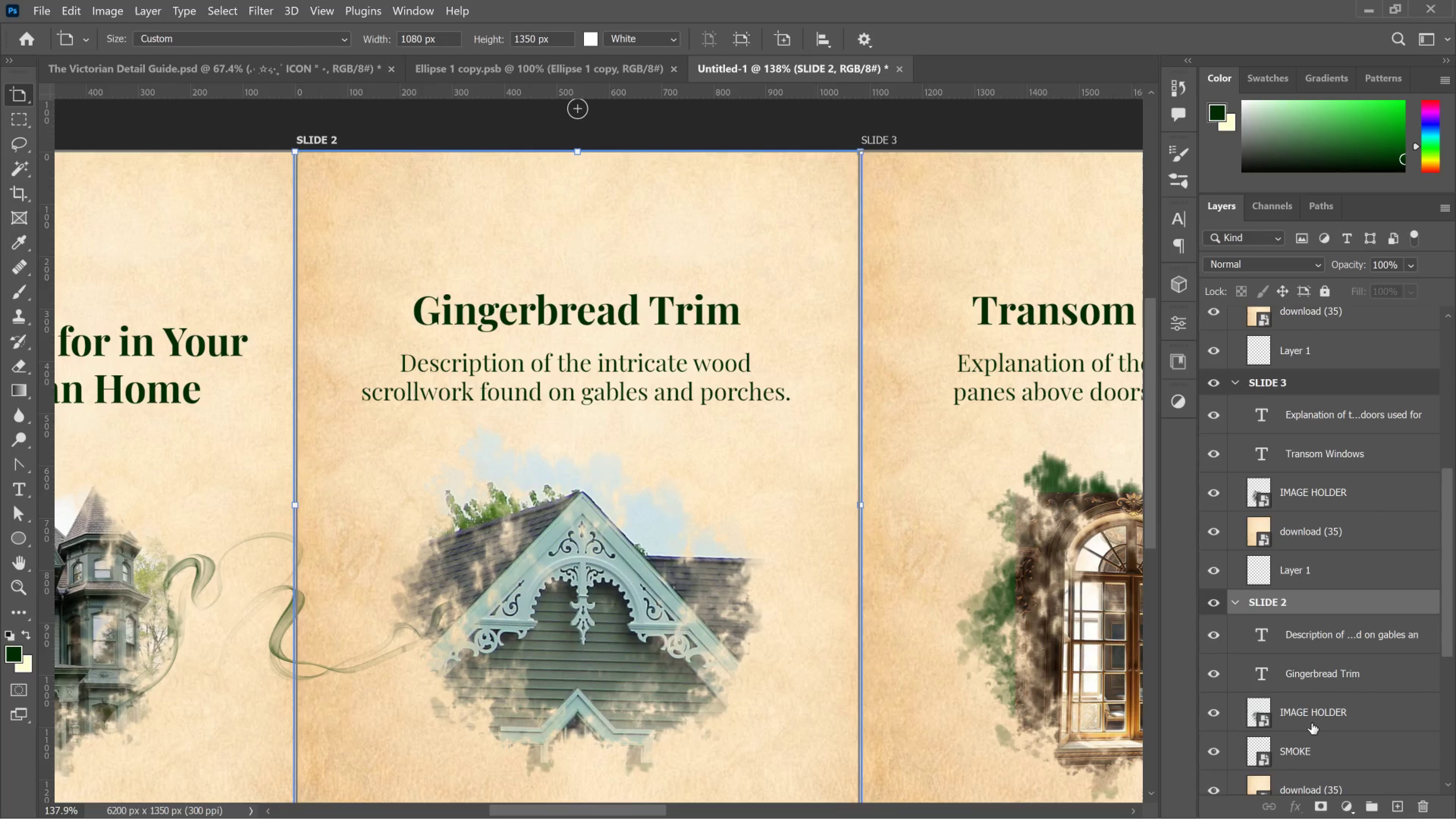 
left_click([1312, 723])
 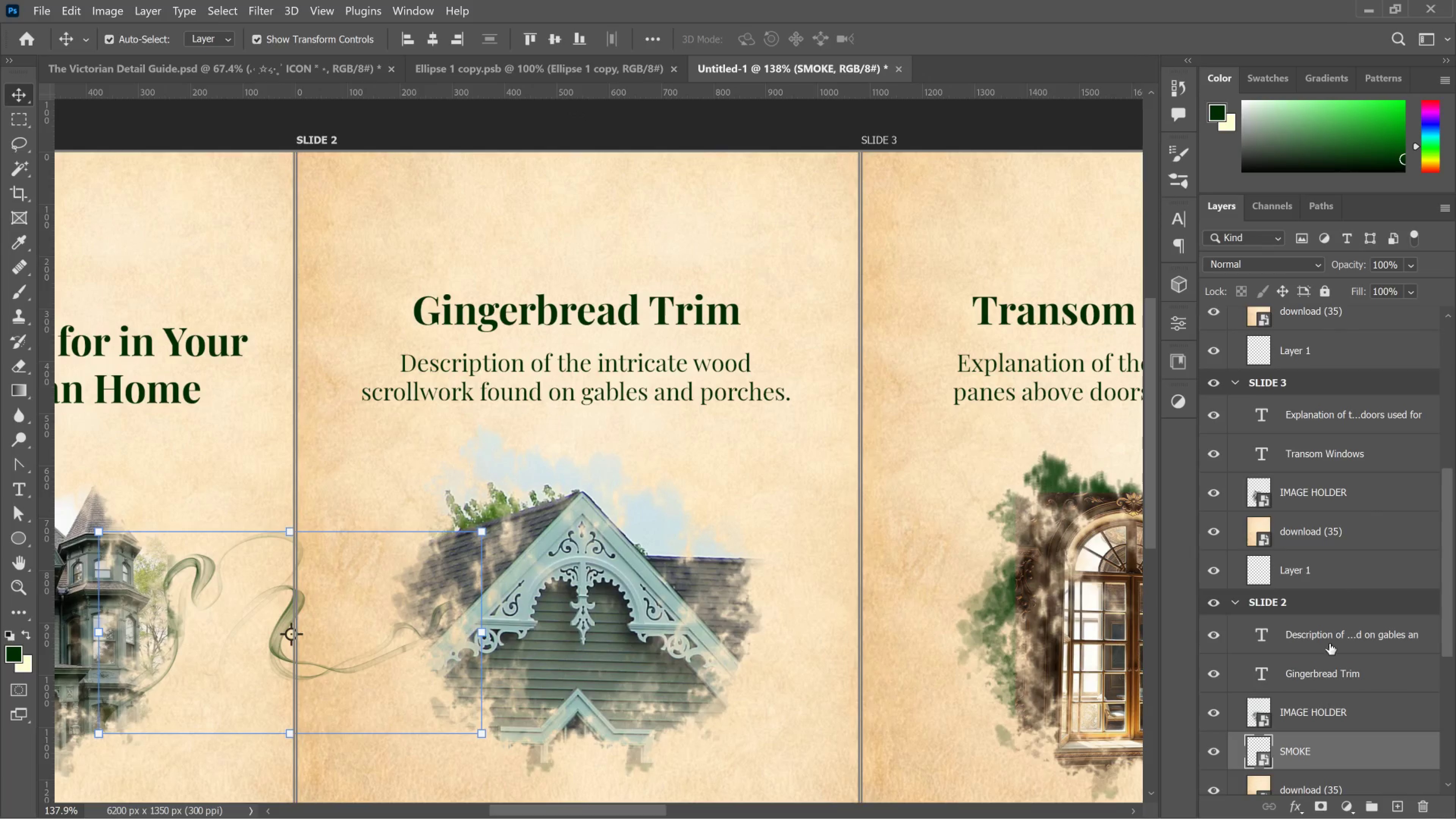 
scroll: coordinate [1350, 537], scroll_direction: up, amount: 3.0
 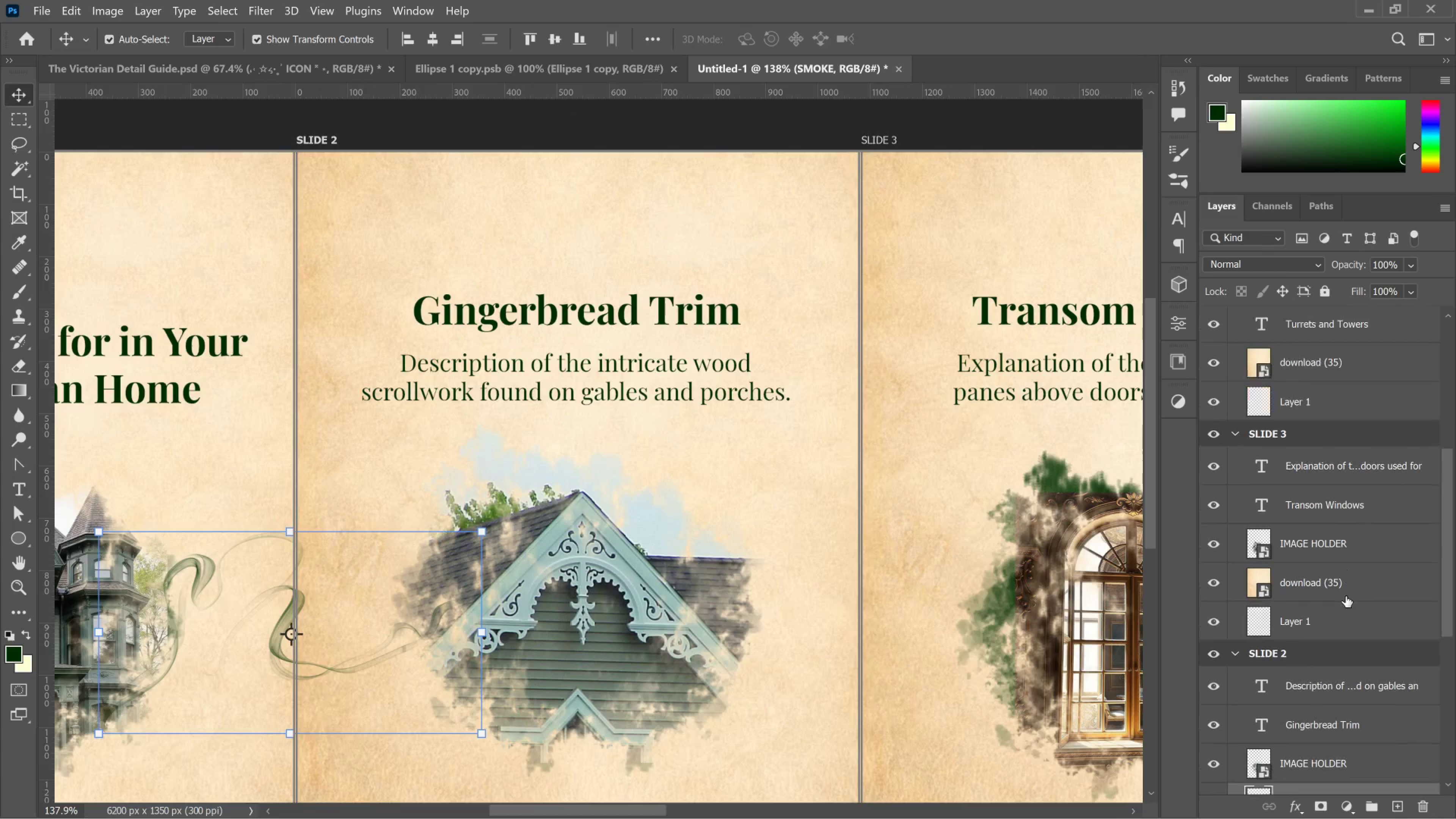 
hold_key(key=ControlLeft, duration=0.81)
 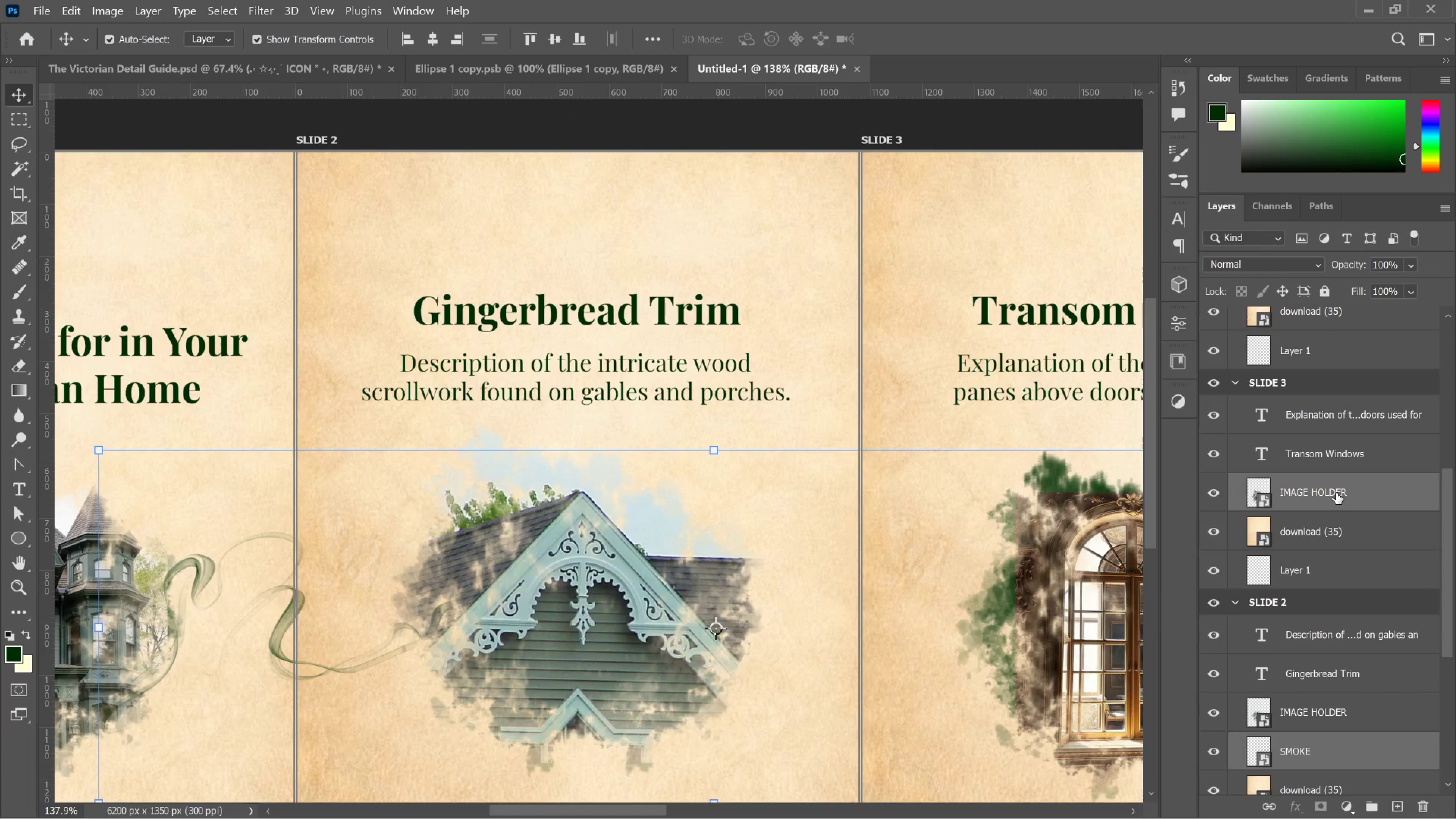 
scroll: coordinate [1346, 597], scroll_direction: down, amount: 3.0
 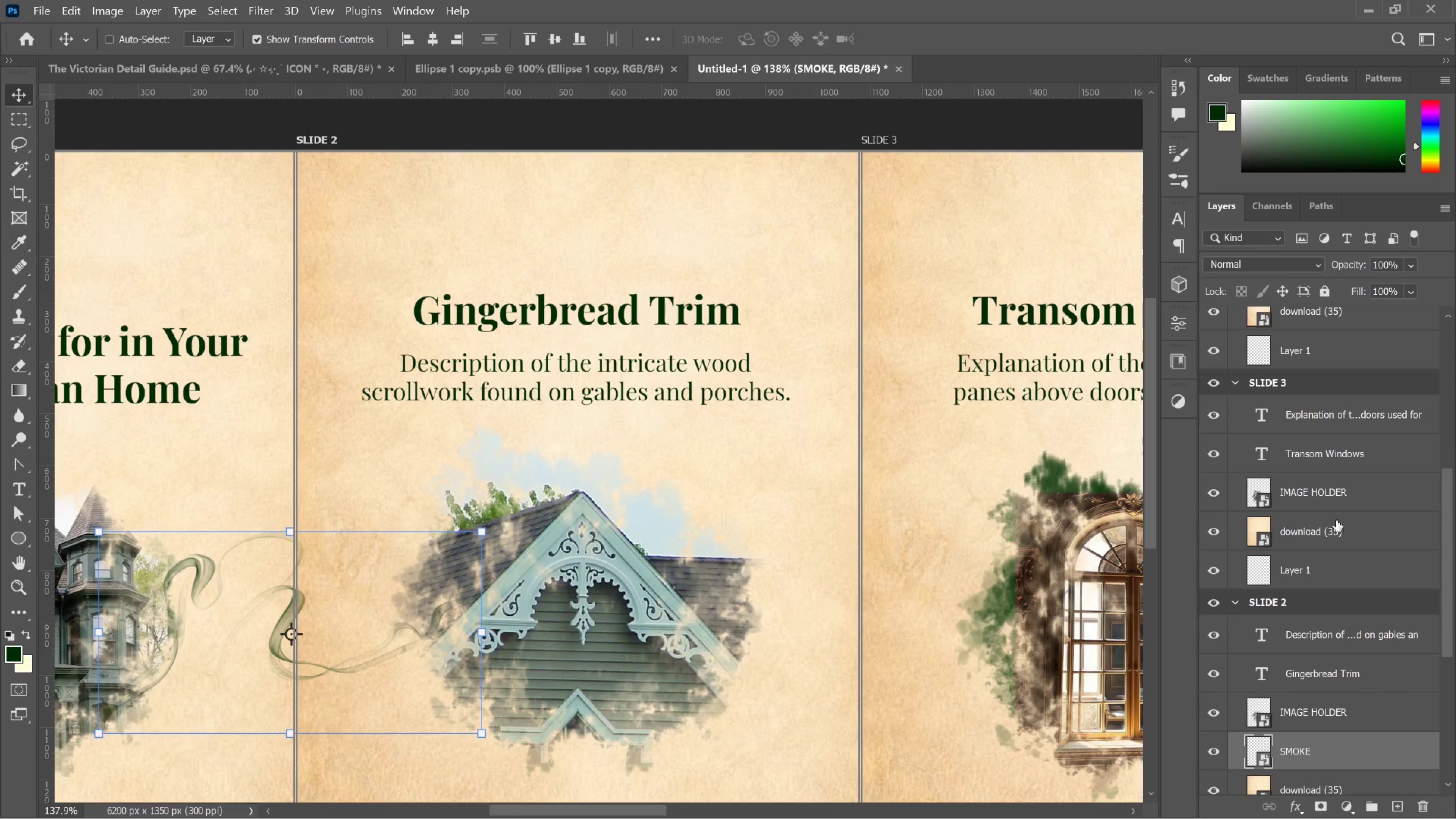 
left_click([1336, 493])
 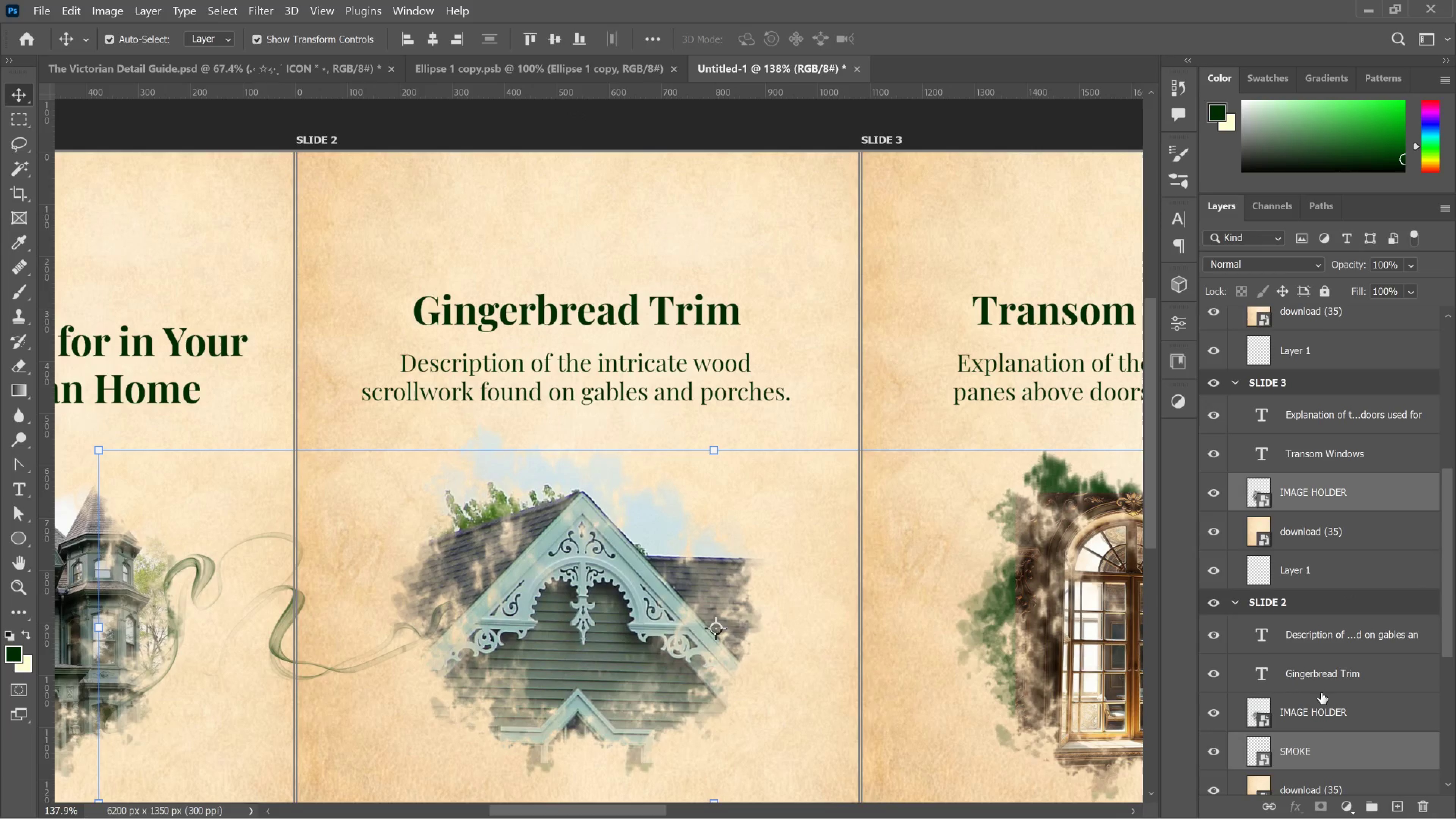 
left_click([1313, 750])
 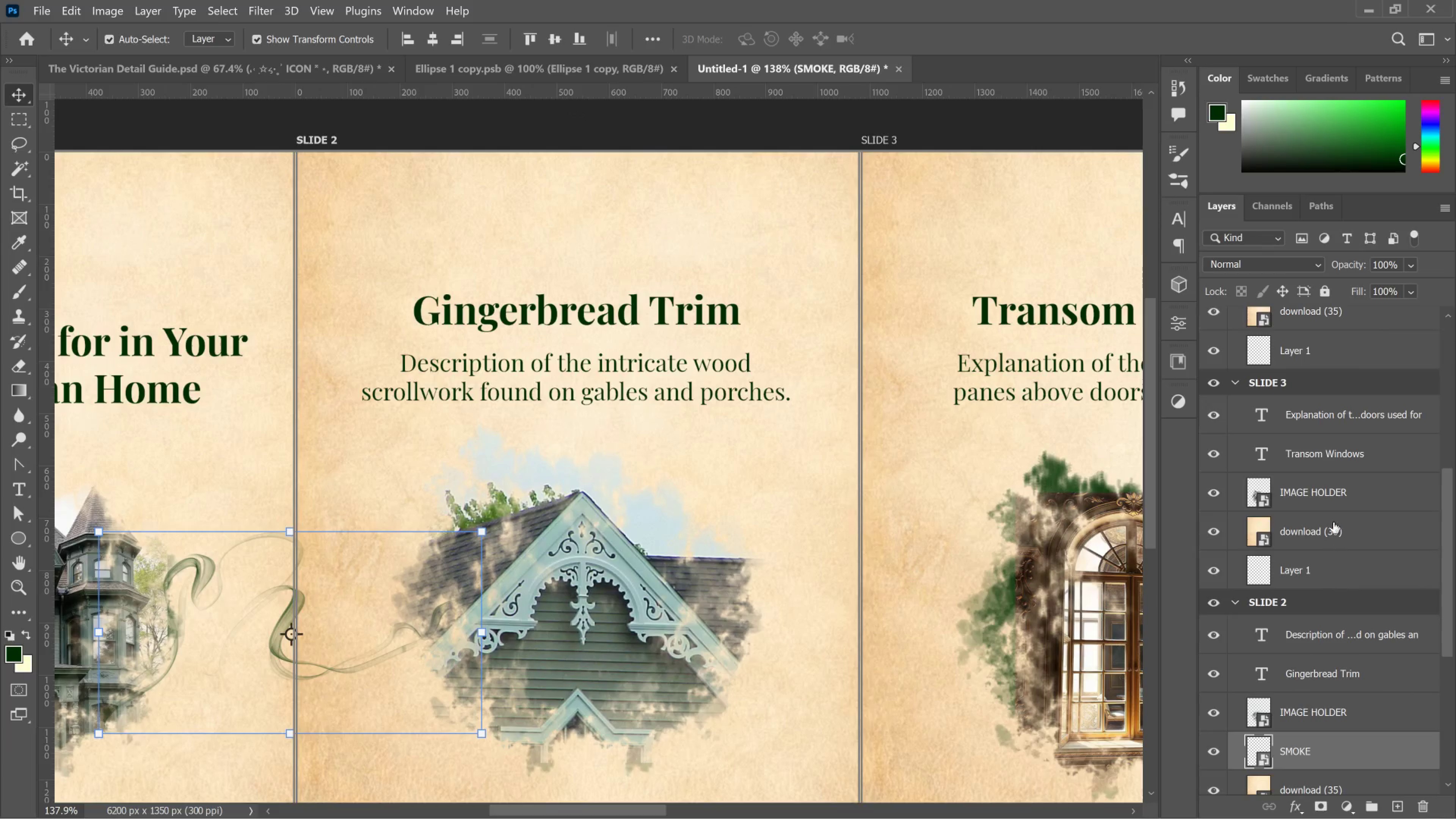 
scroll: coordinate [1361, 463], scroll_direction: up, amount: 7.0
 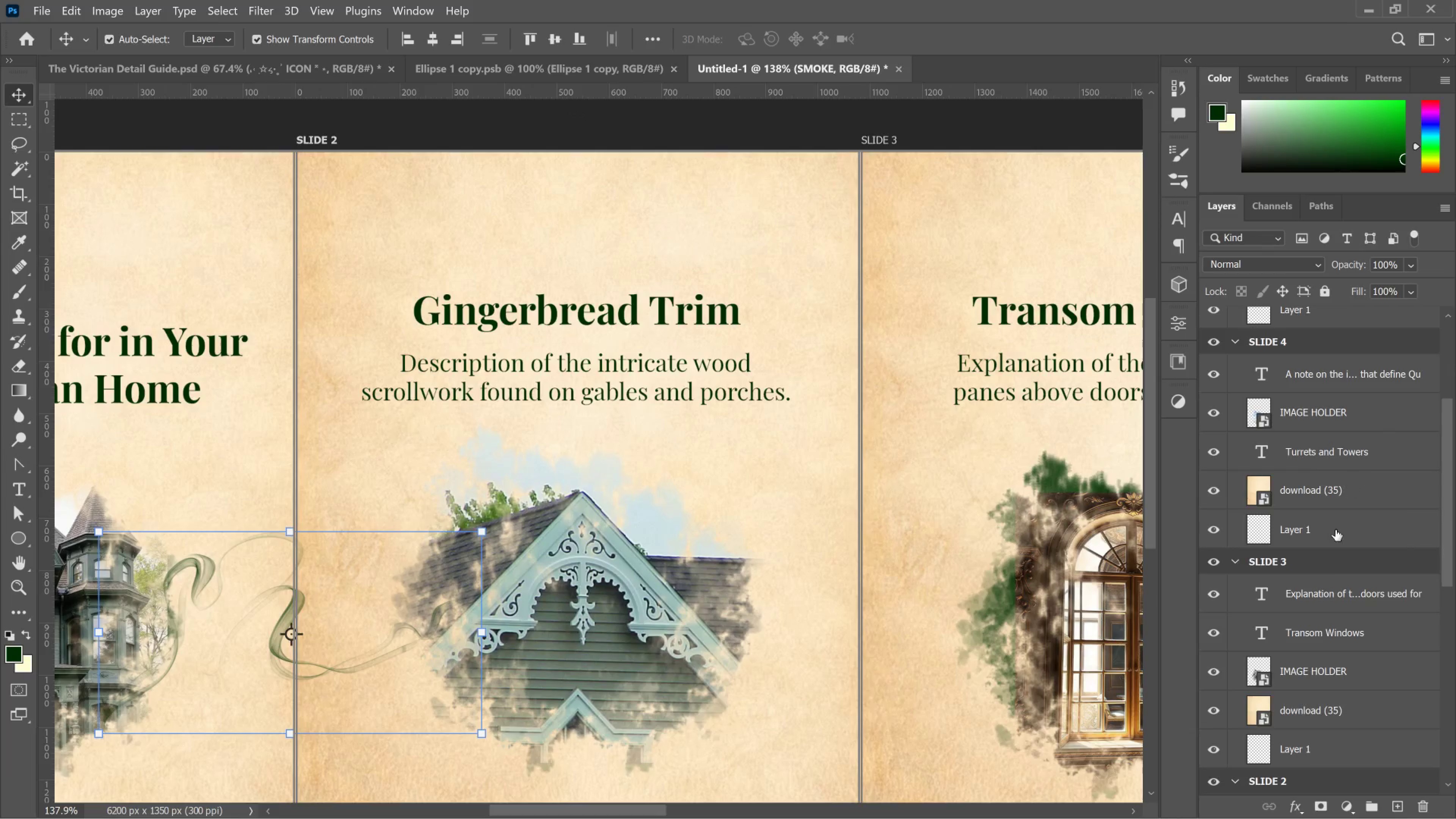 
scroll: coordinate [1323, 657], scroll_direction: down, amount: 21.0
 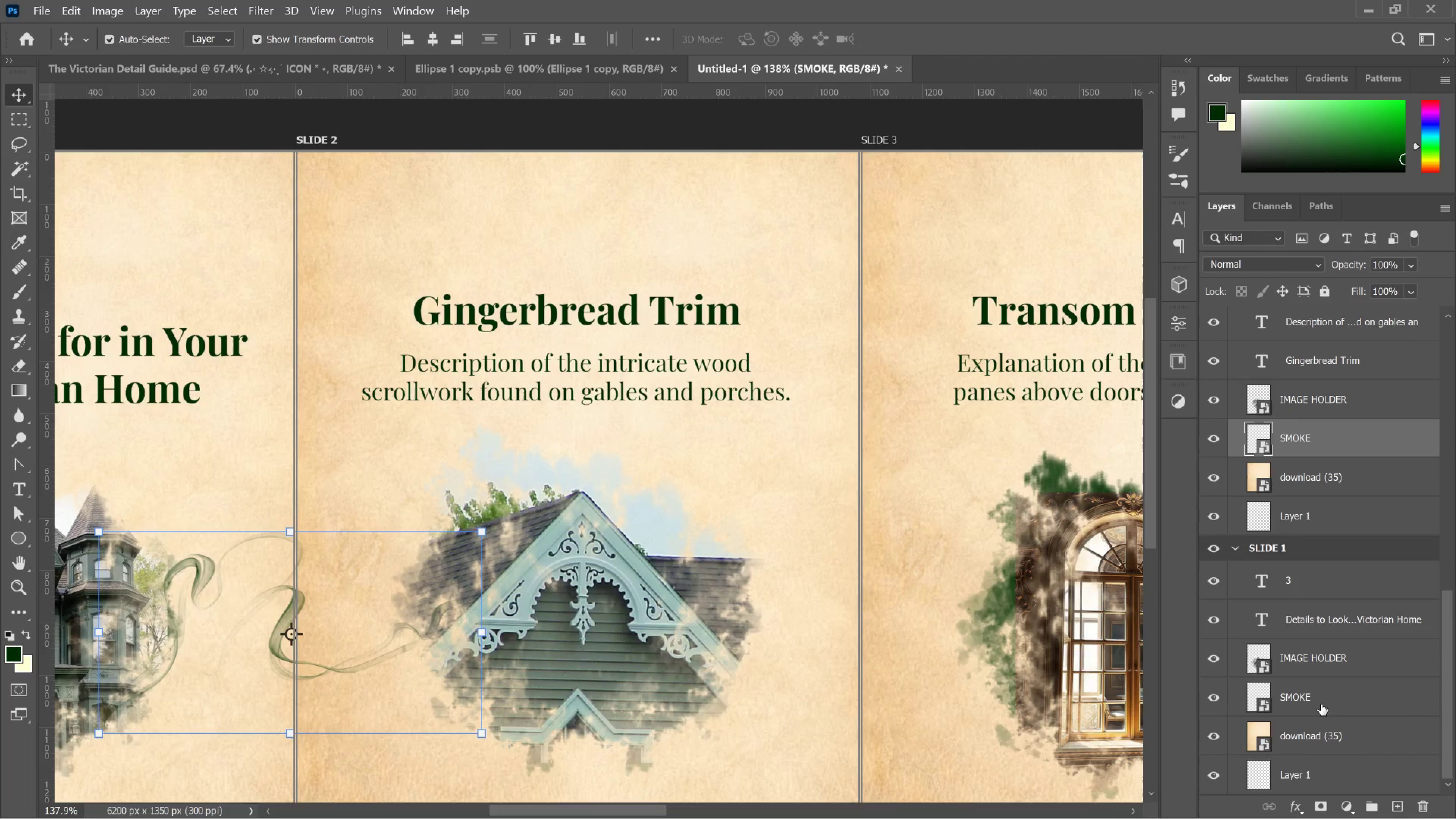 
hold_key(key=ControlLeft, duration=0.82)
left_click([1321, 709])
 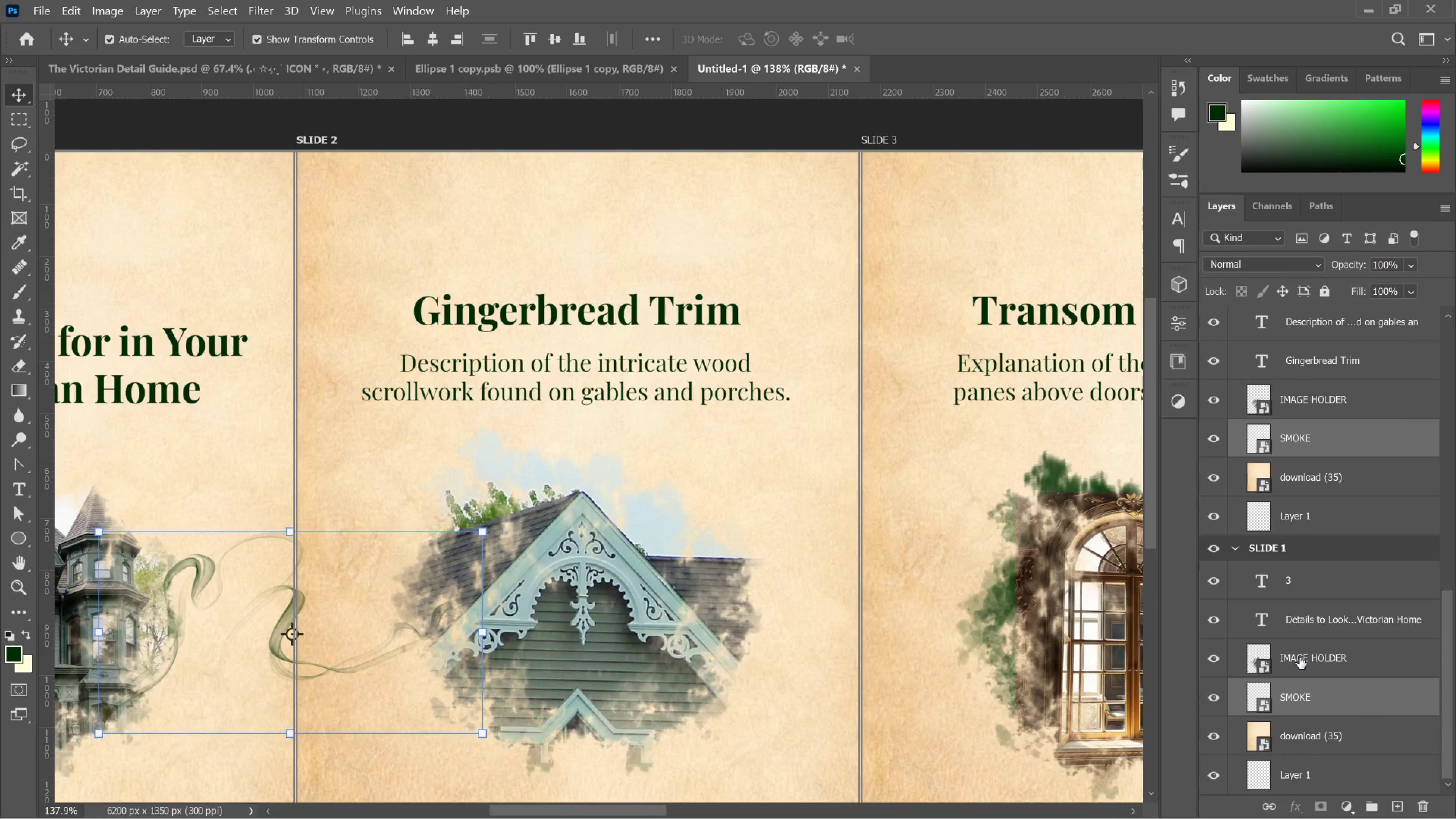 
key(Control+J)
 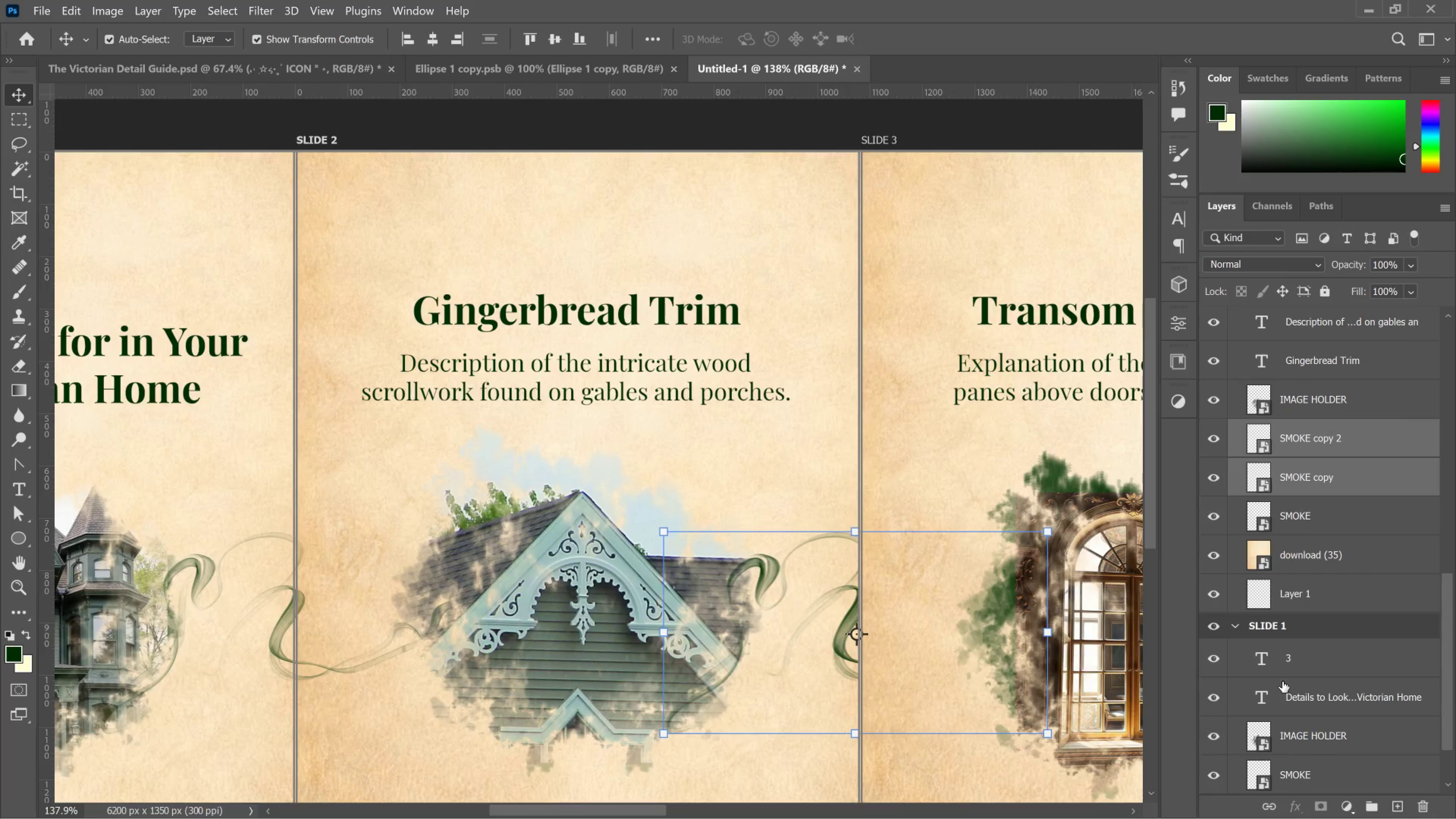 
key(Control+Z)
 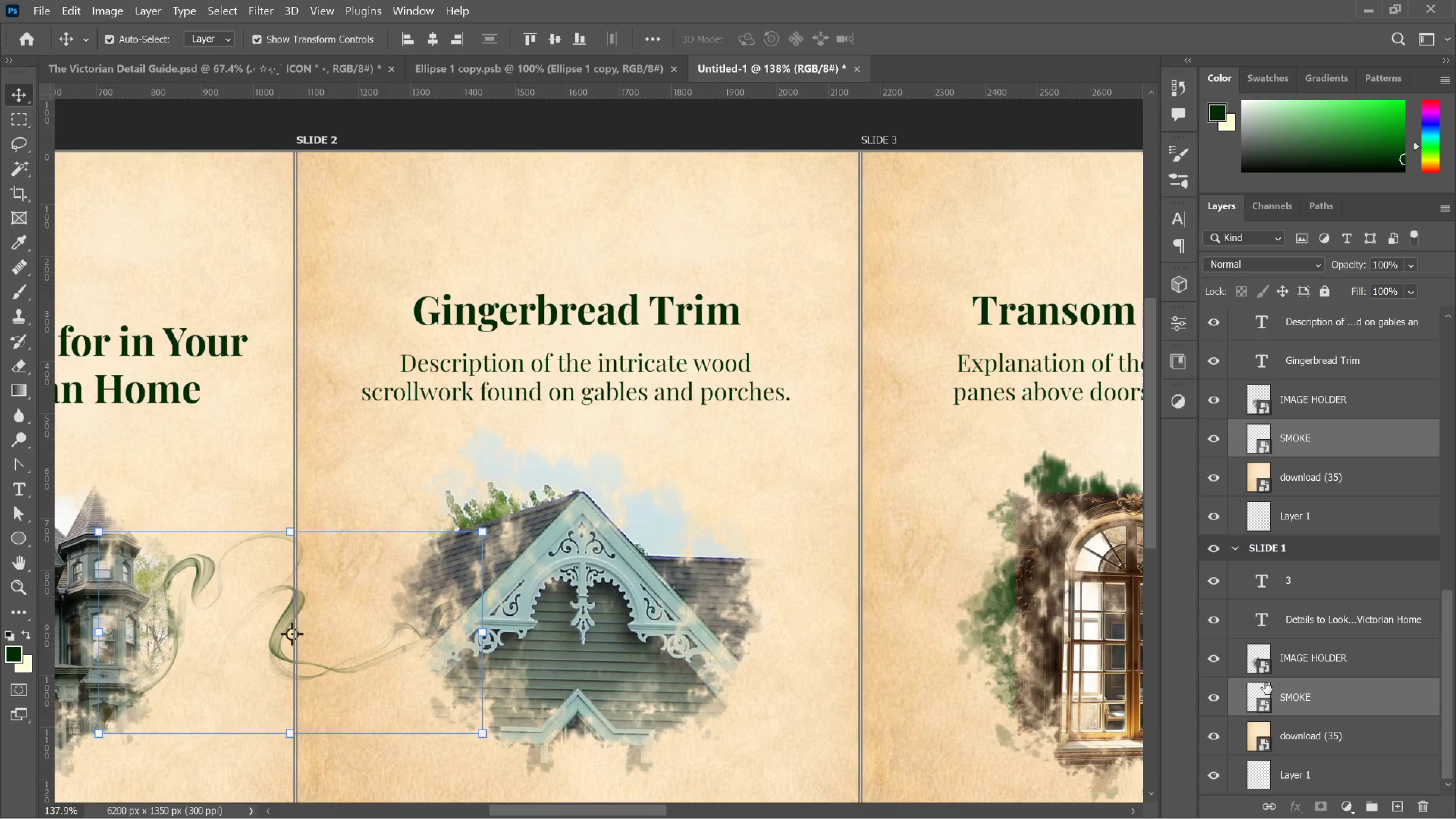 
mouse_move([1217, 662])
 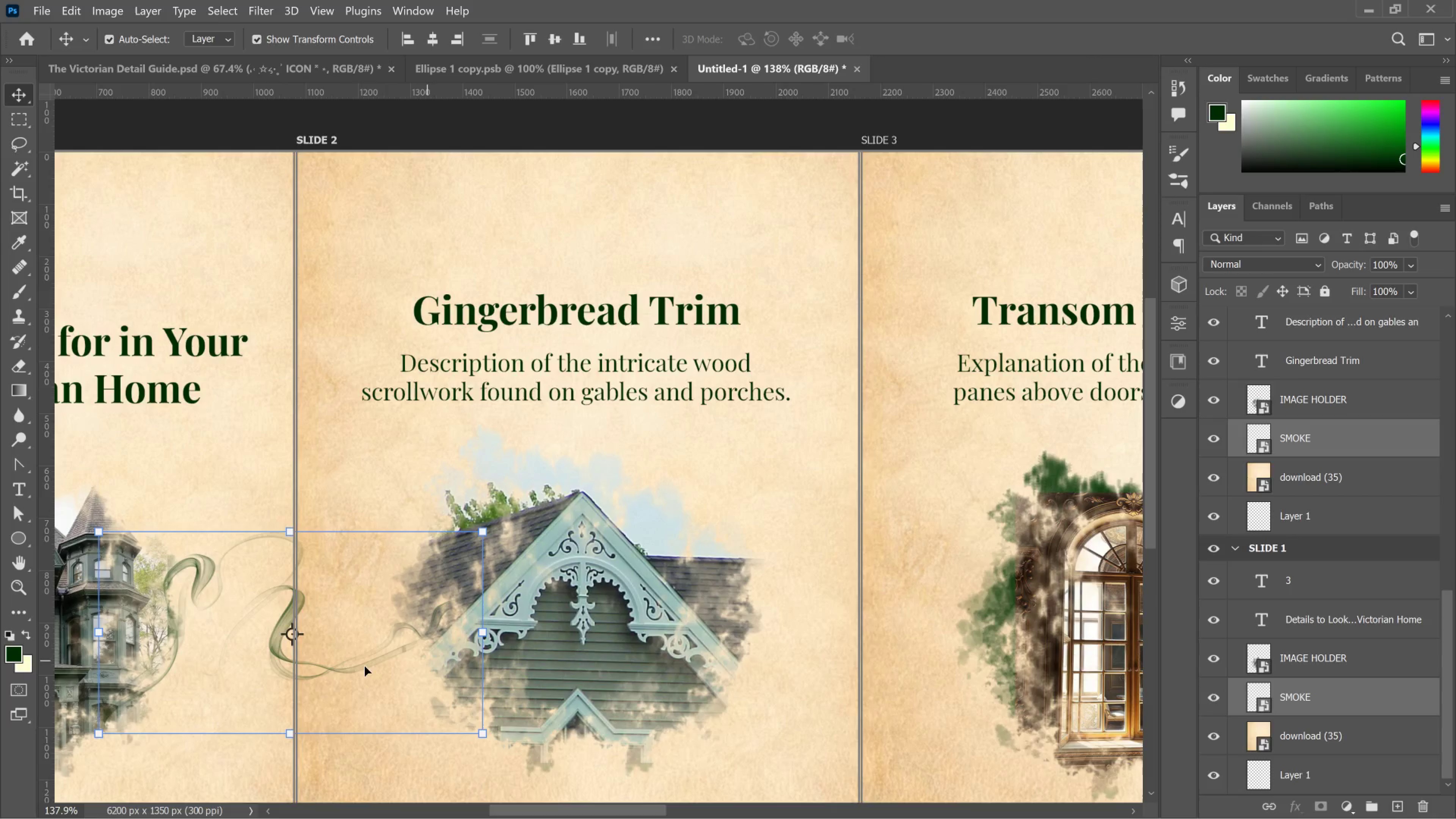 
left_click([338, 672])
 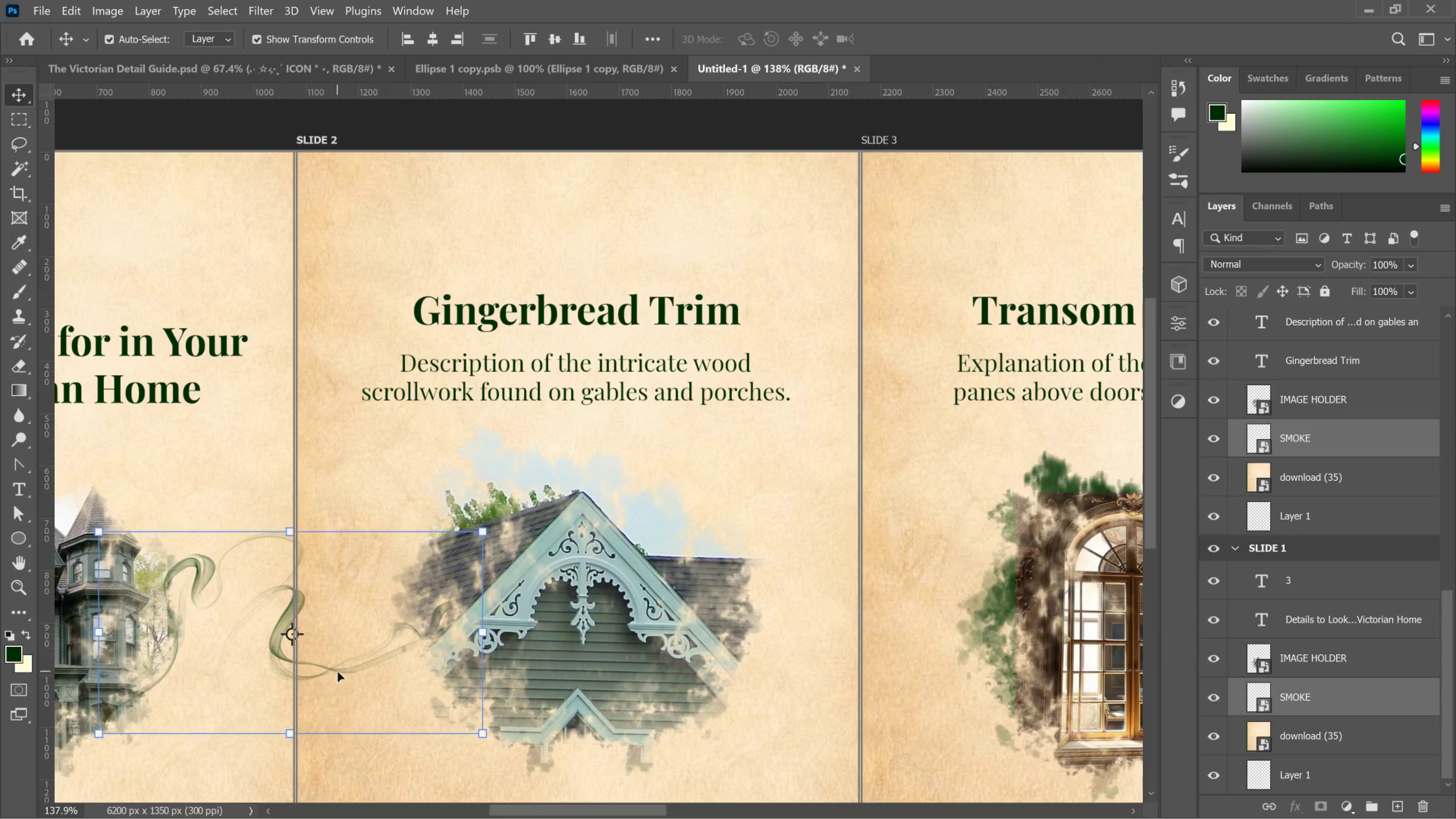 
left_click([338, 672])
 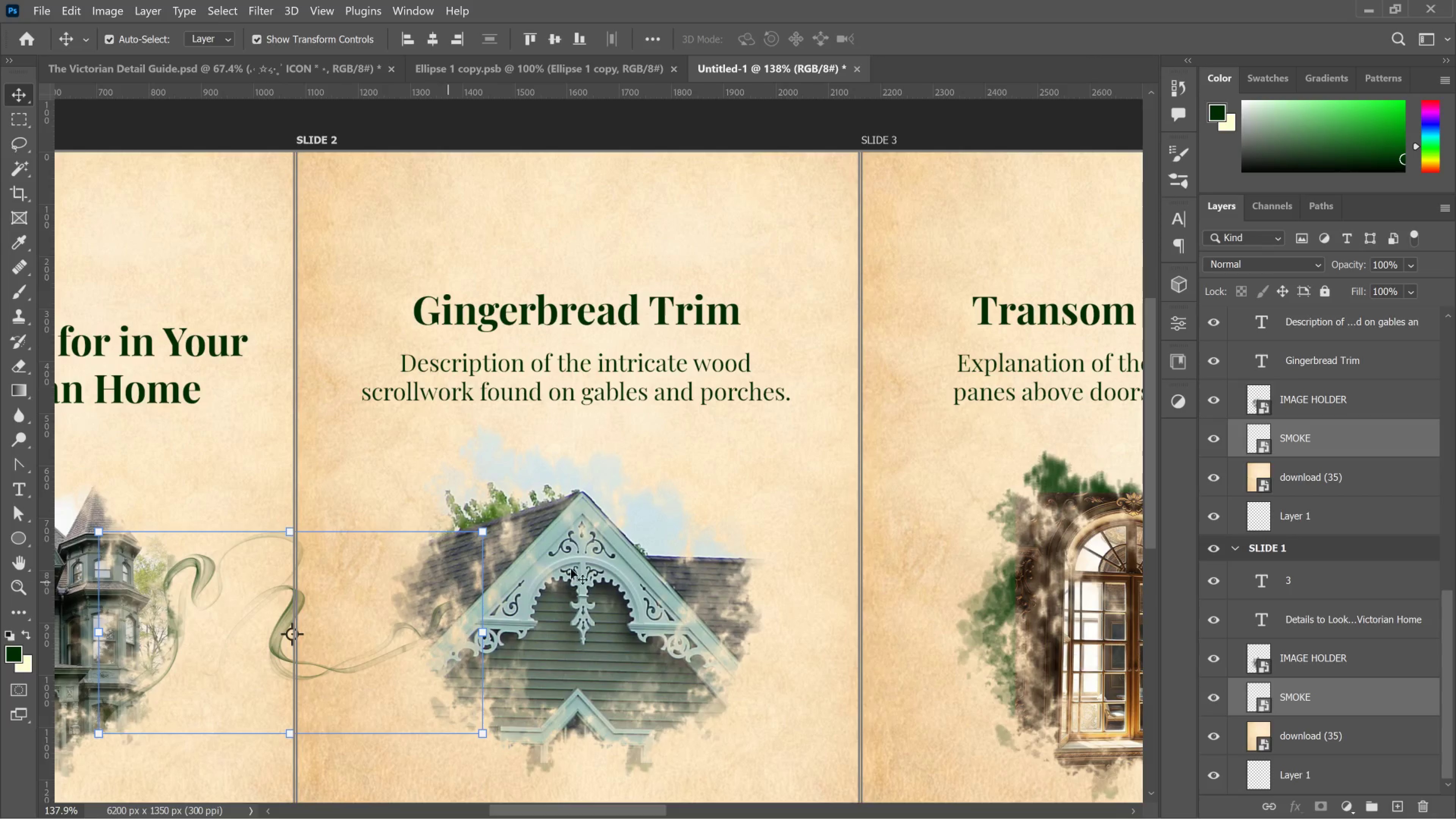 
left_click([639, 555])
 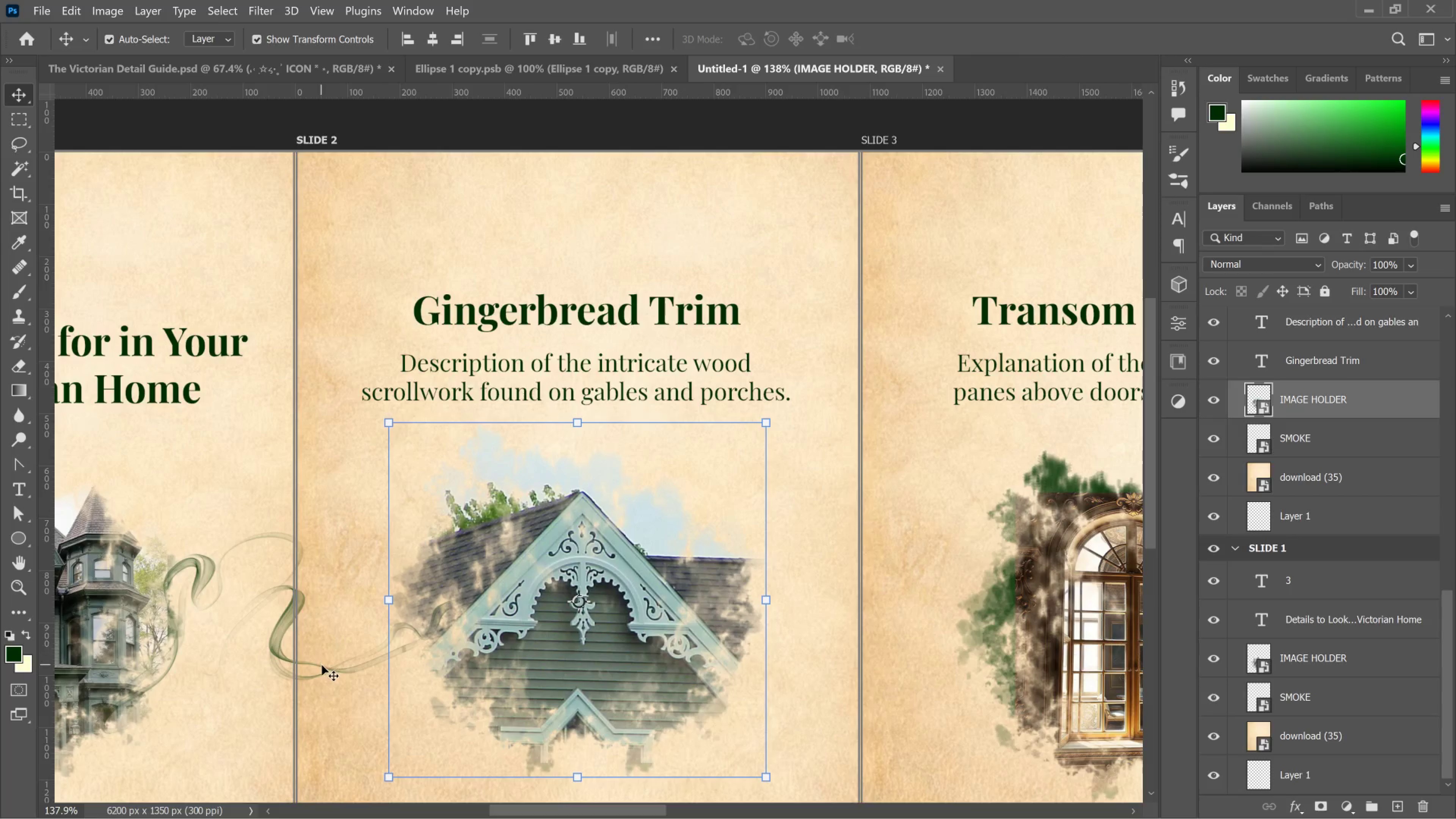 
left_click([322, 665])
 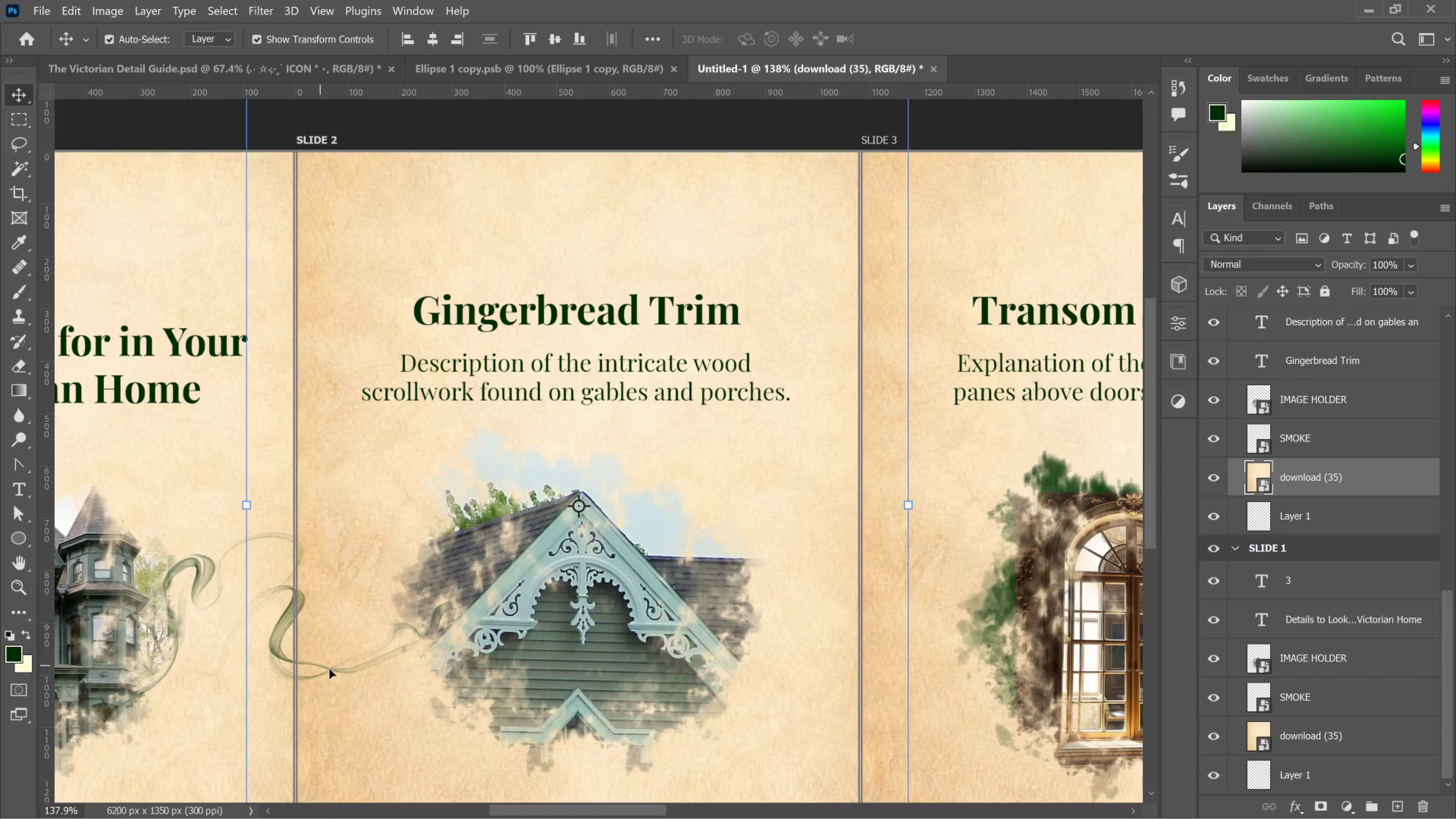 
left_click([332, 669])
 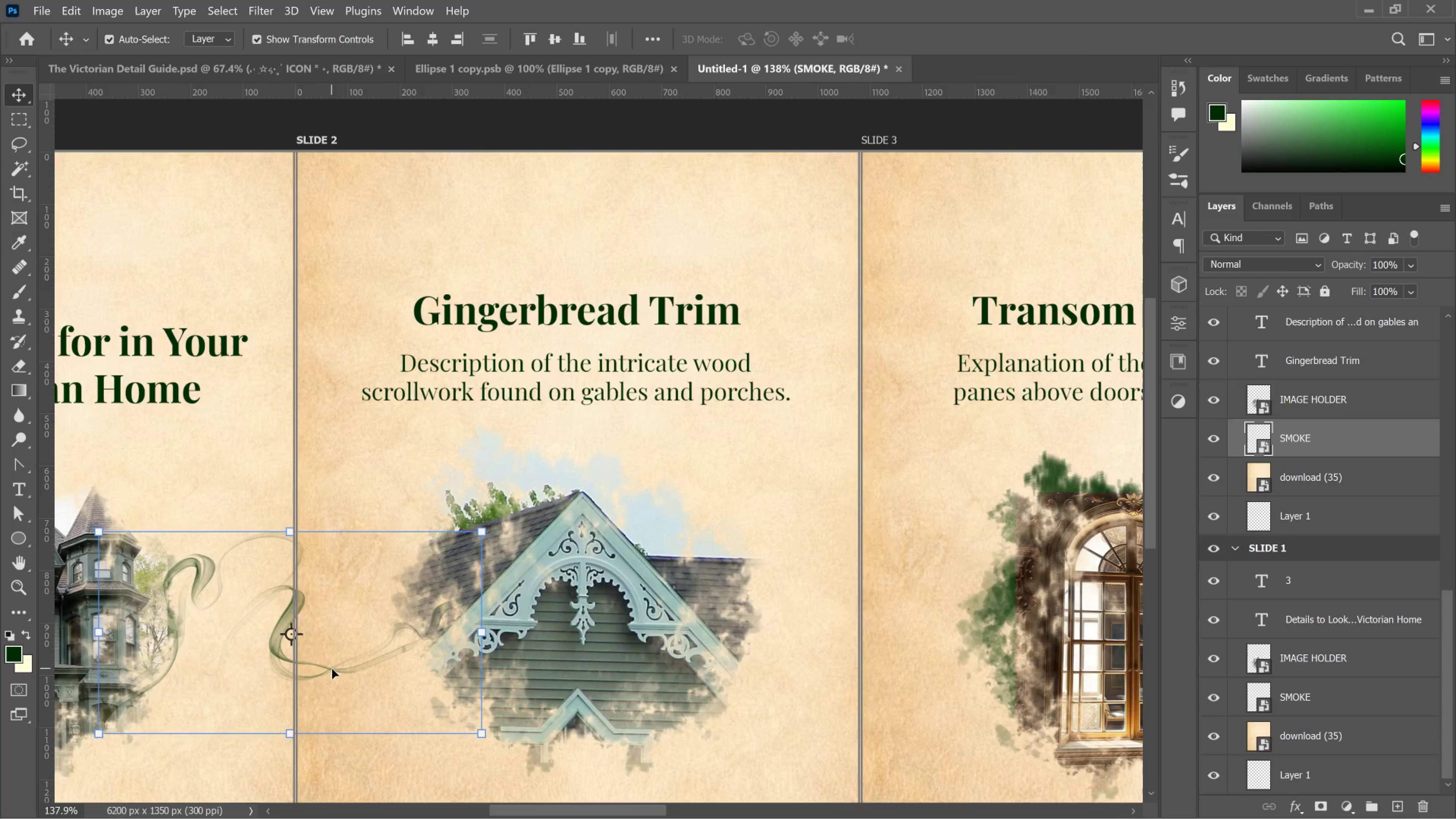 
hold_key(key=AltLeft, duration=9.41)
left_click_drag(start_coordinate=[332, 669], to_coordinate=[935, 672])
 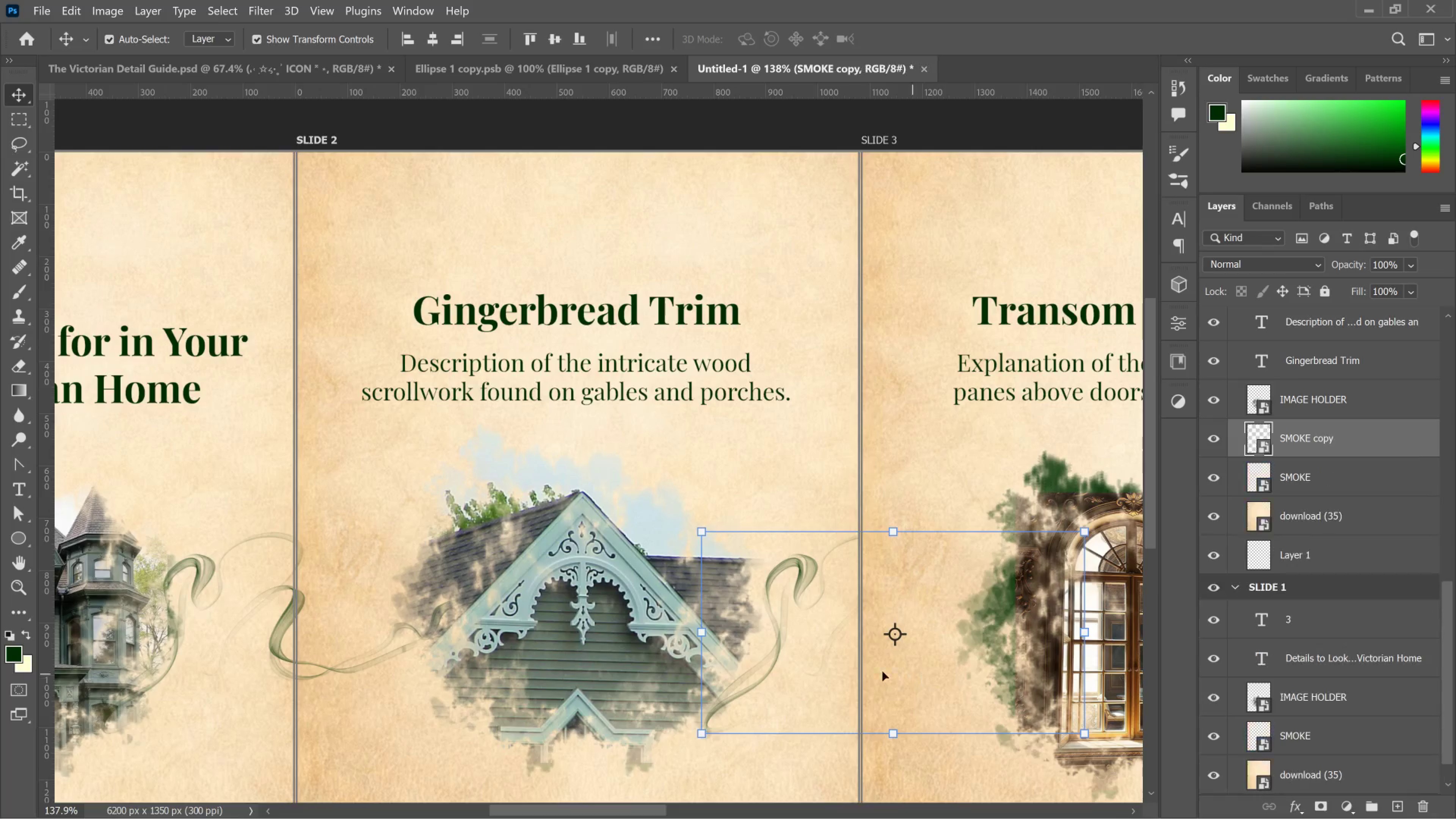 
hold_key(key=ShiftLeft, duration=7.57)
 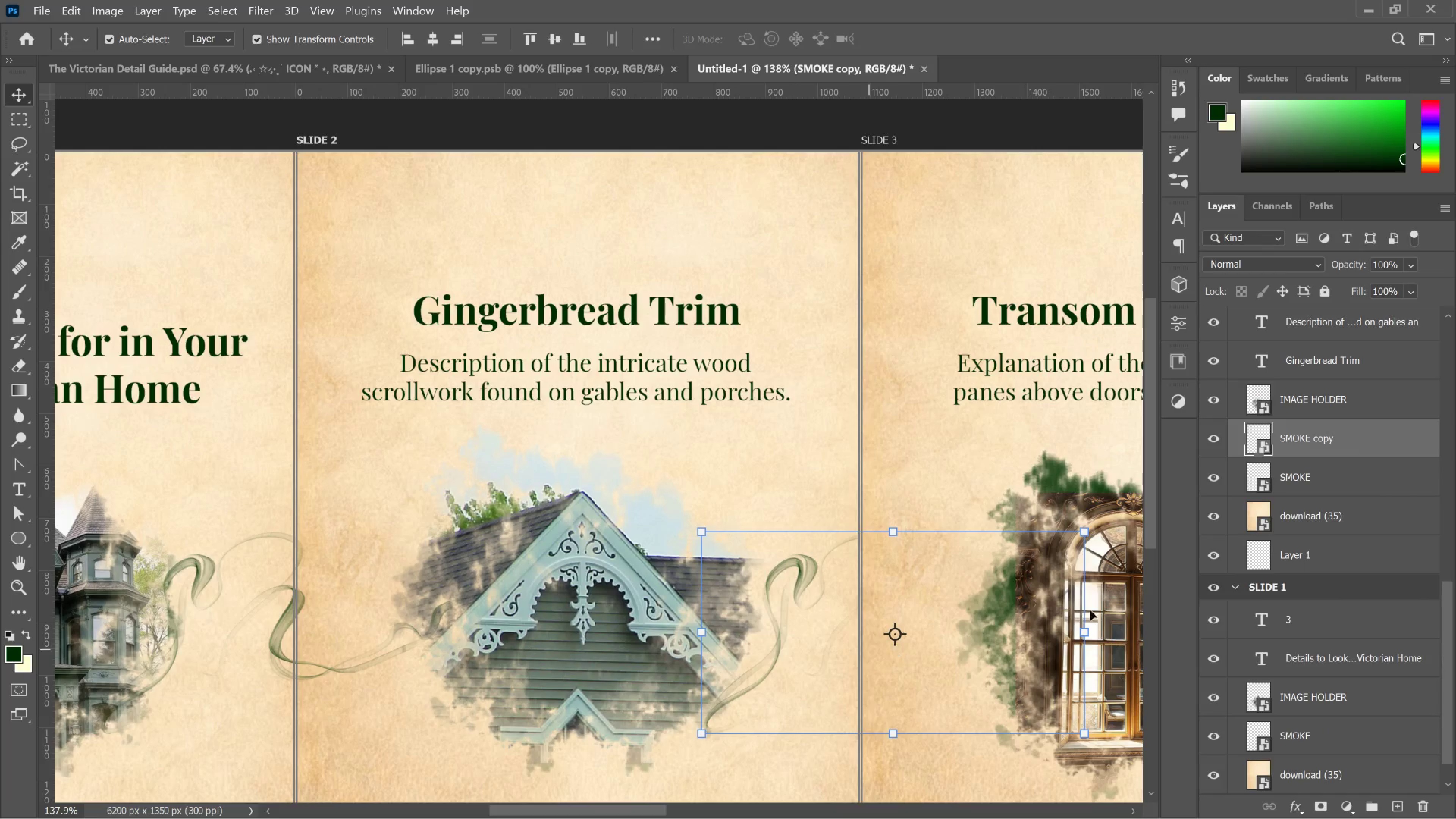 
scroll: coordinate [1305, 485], scroll_direction: up, amount: 8.0
 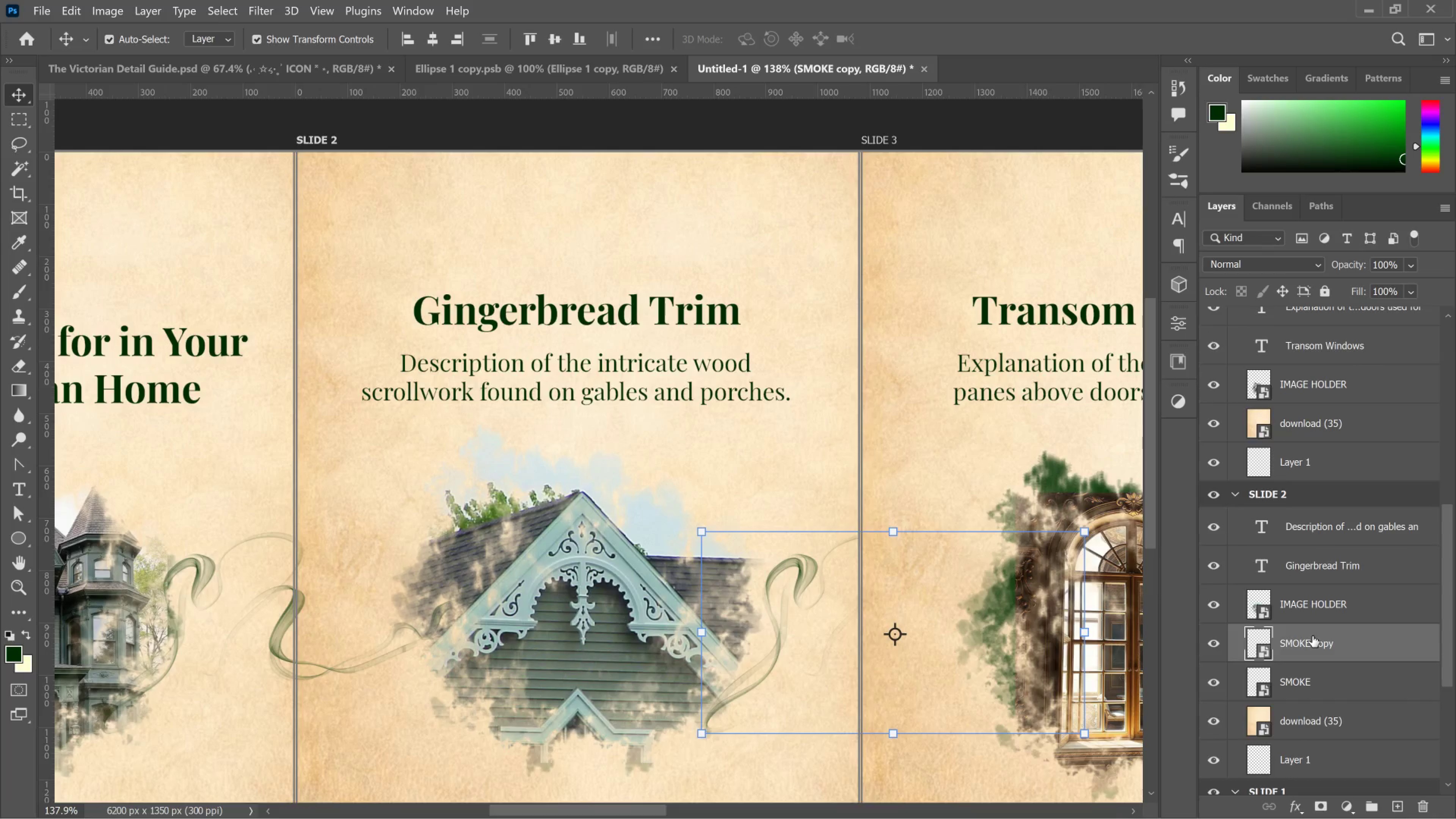 
hold_key(key=AltLeft, duration=2.68)
left_click_drag(start_coordinate=[1316, 639], to_coordinate=[1300, 395])
 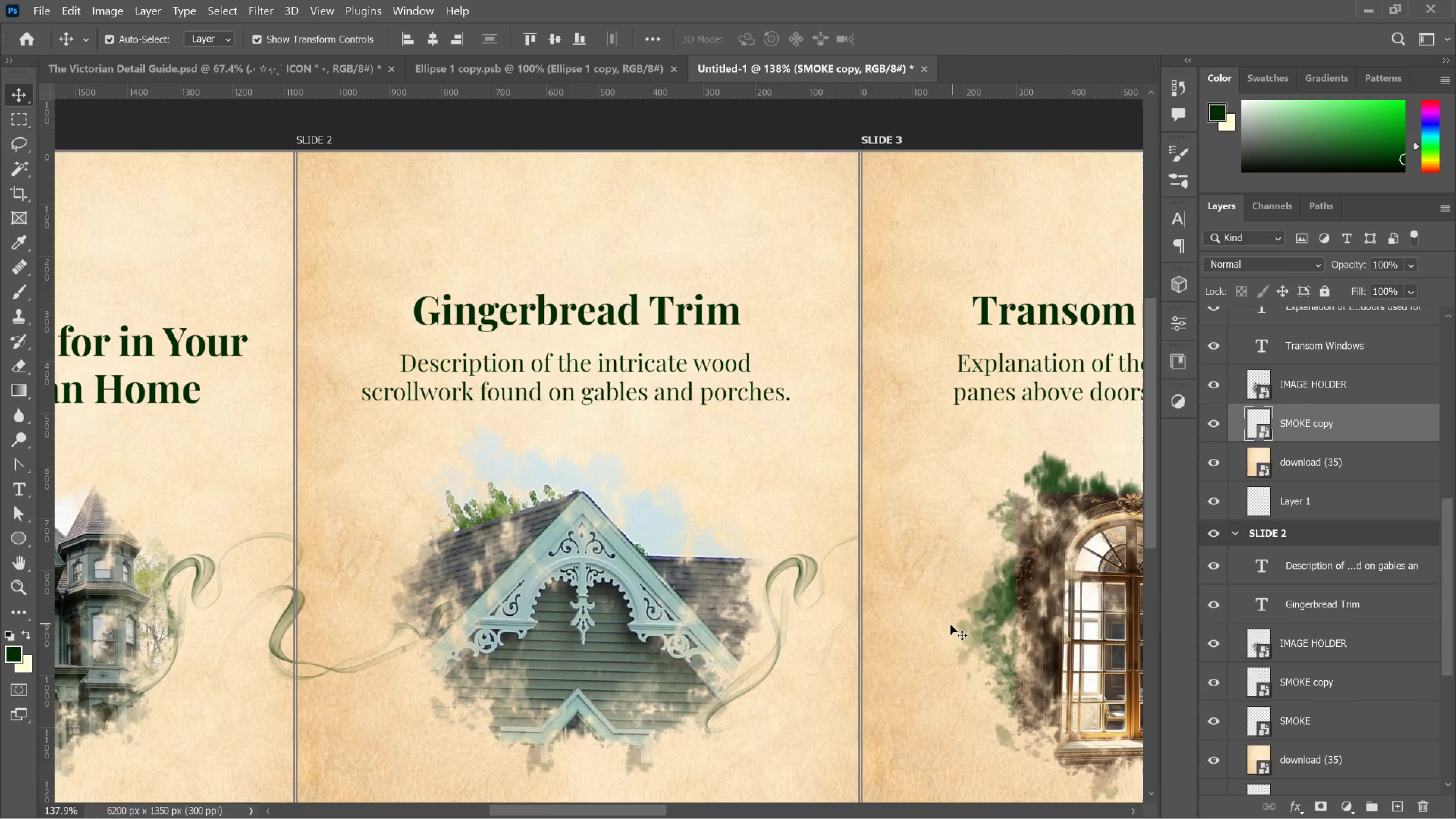 
hold_key(key=AltLeft, duration=0.54)
scroll: coordinate [948, 642], scroll_direction: down, amount: 4.0
 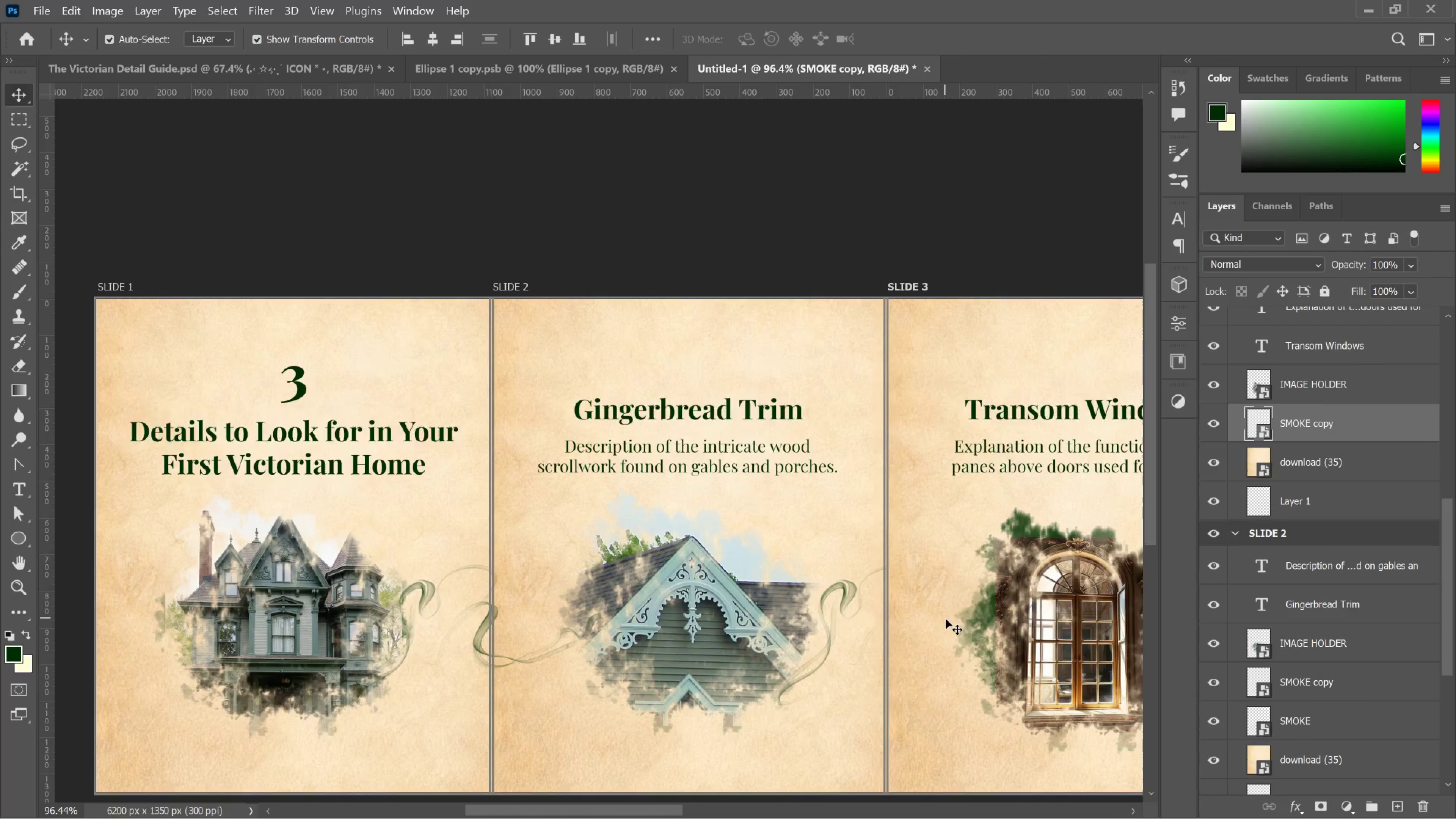 
hold_key(key=Space, duration=0.93)
 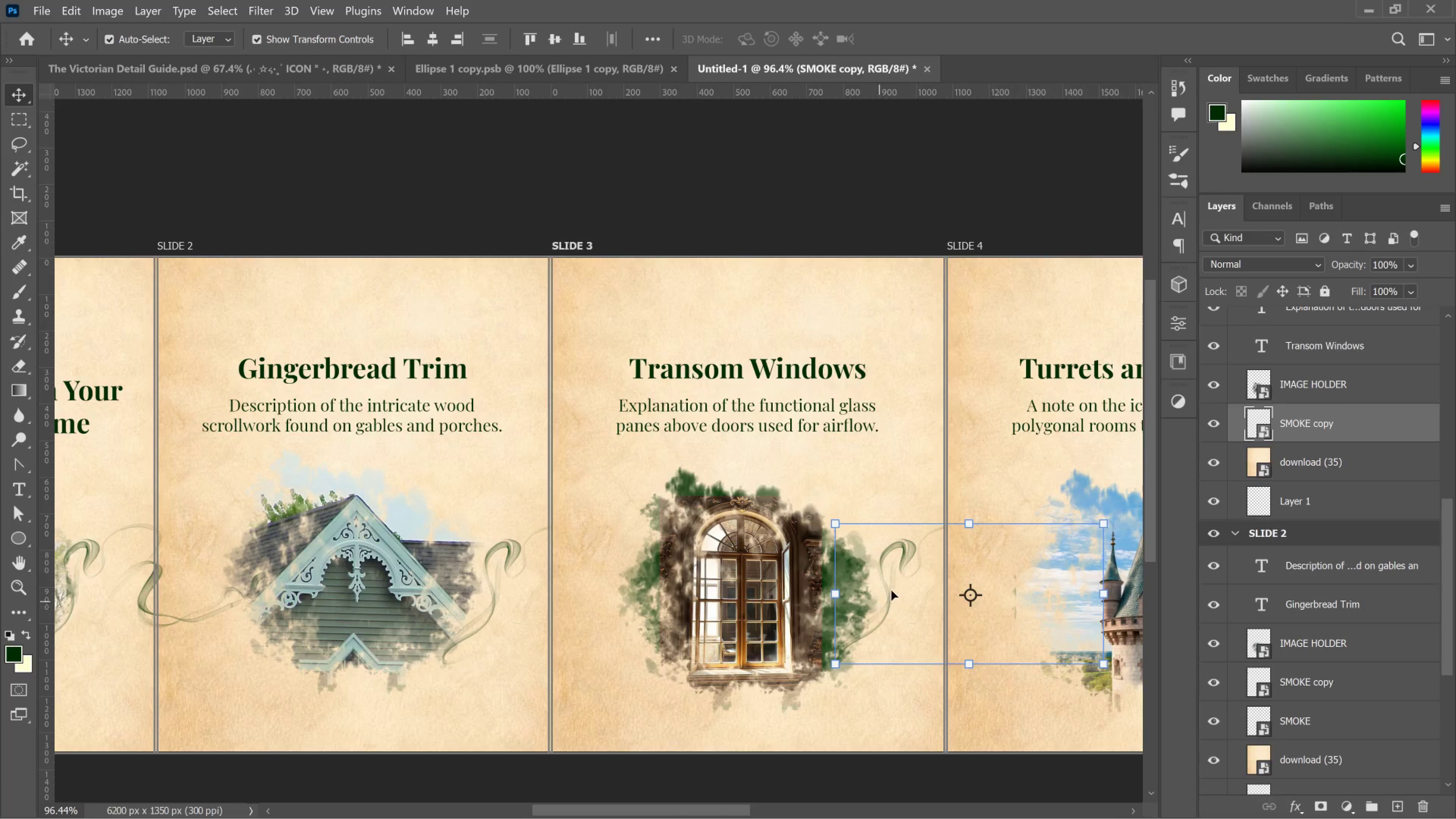 
left_click_drag(start_coordinate=[936, 612], to_coordinate=[601, 602])
 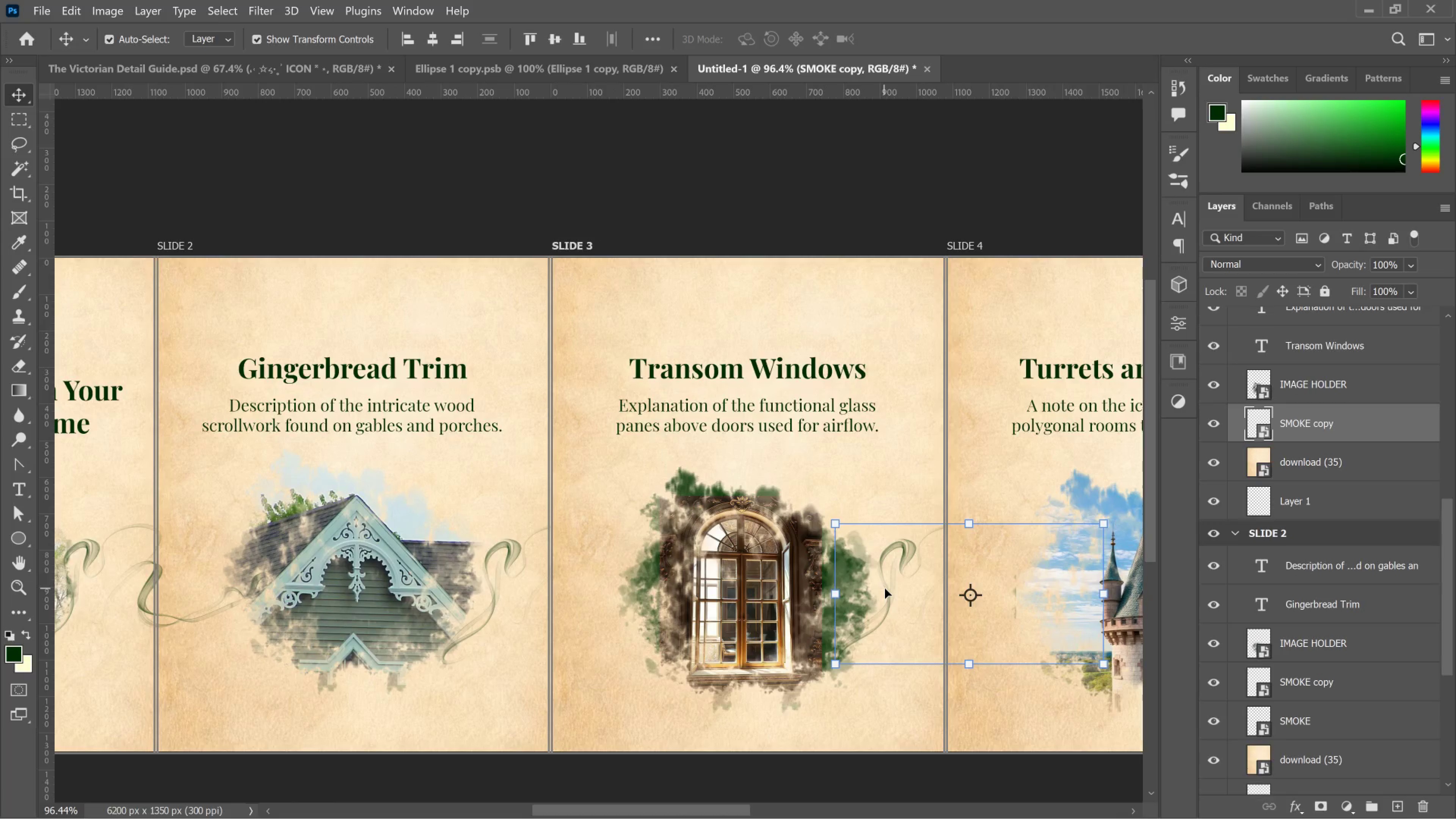 
scroll: coordinate [946, 619], scroll_direction: down, amount: 2.0
 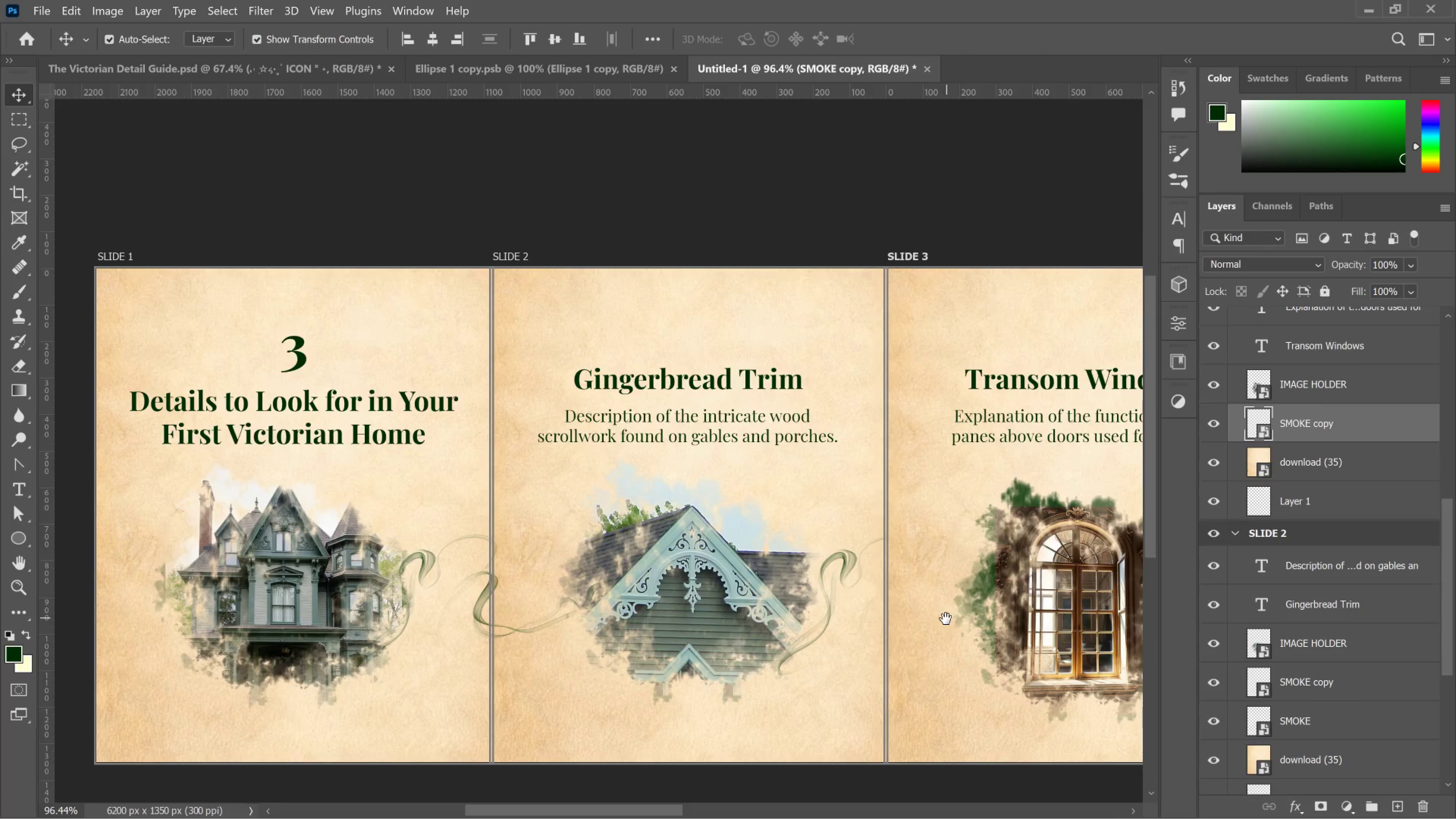 
left_click_drag(start_coordinate=[885, 588], to_coordinate=[492, 574])
 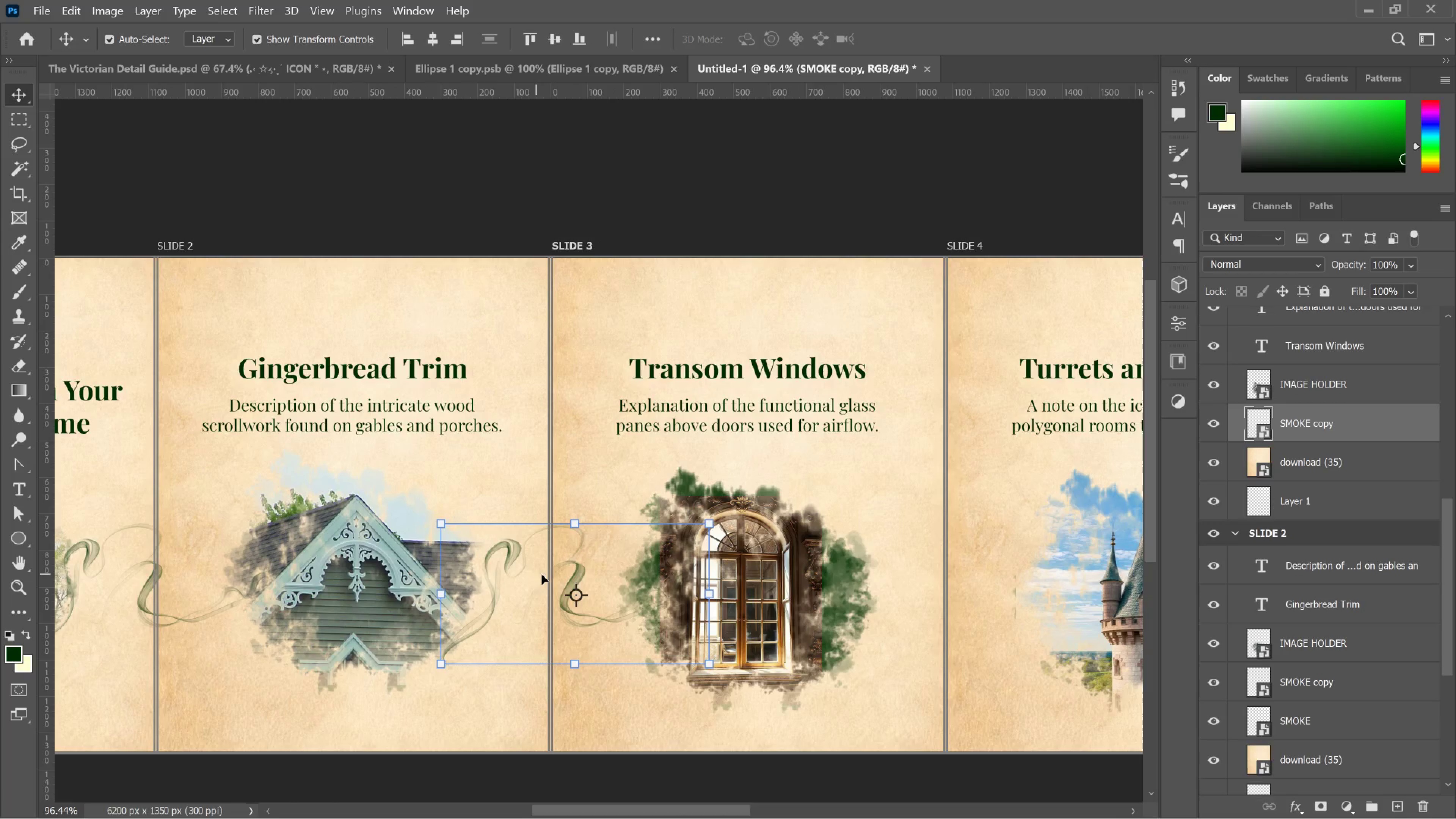 
hold_key(key=ShiftLeft, duration=2.85)
 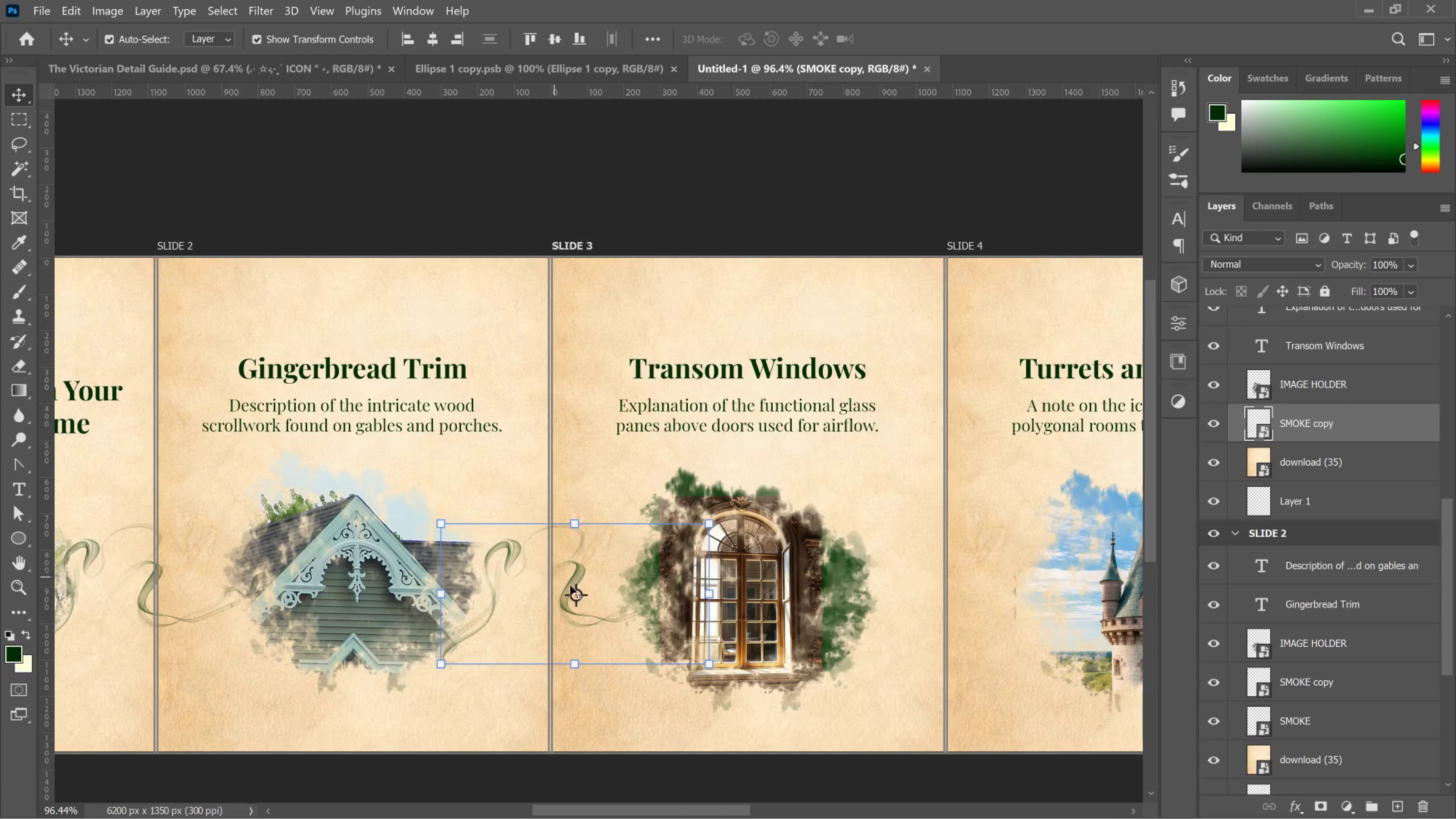 
hold_key(key=AltLeft, duration=0.9)
 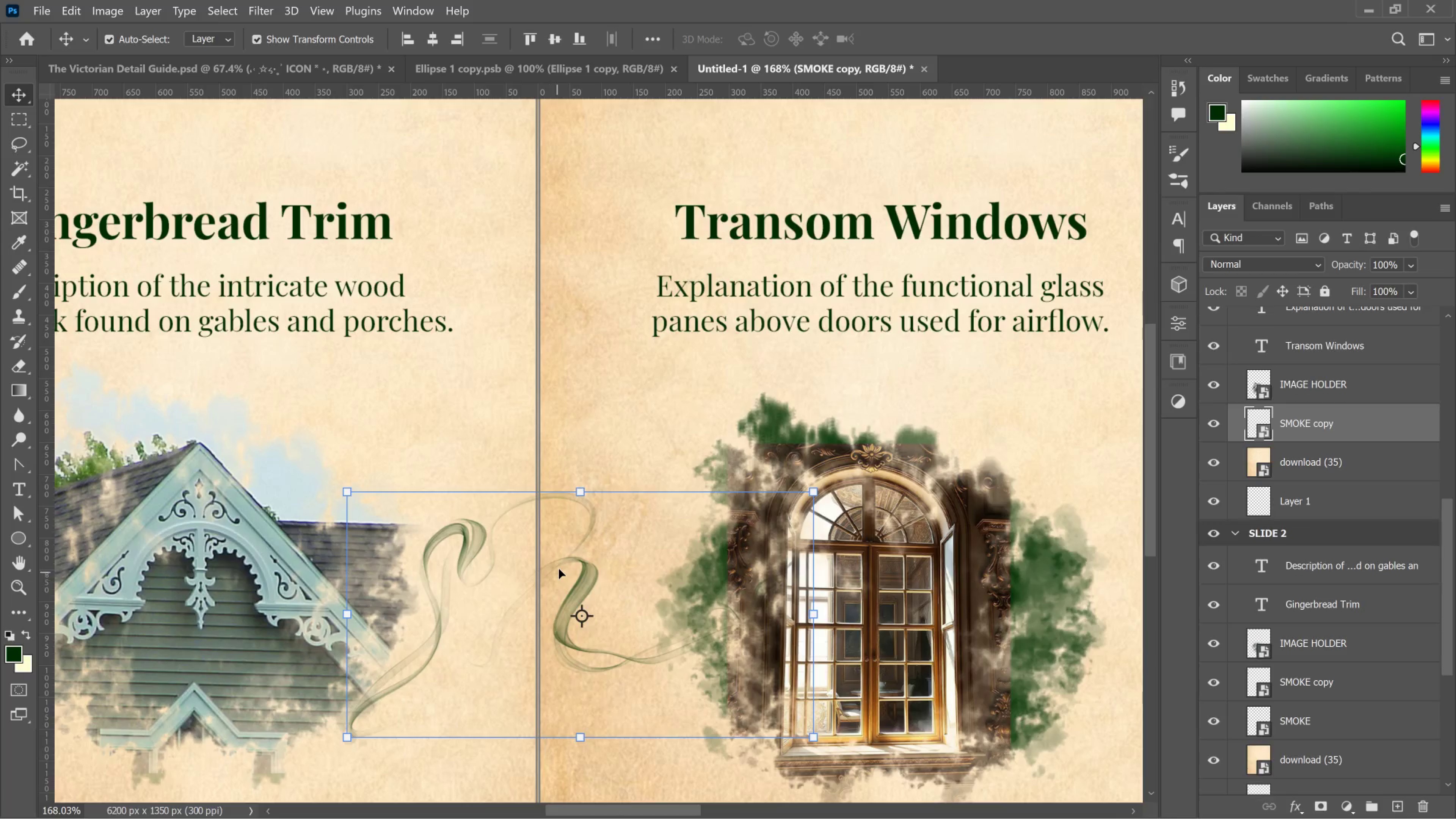 
key(Alt+AltLeft)
 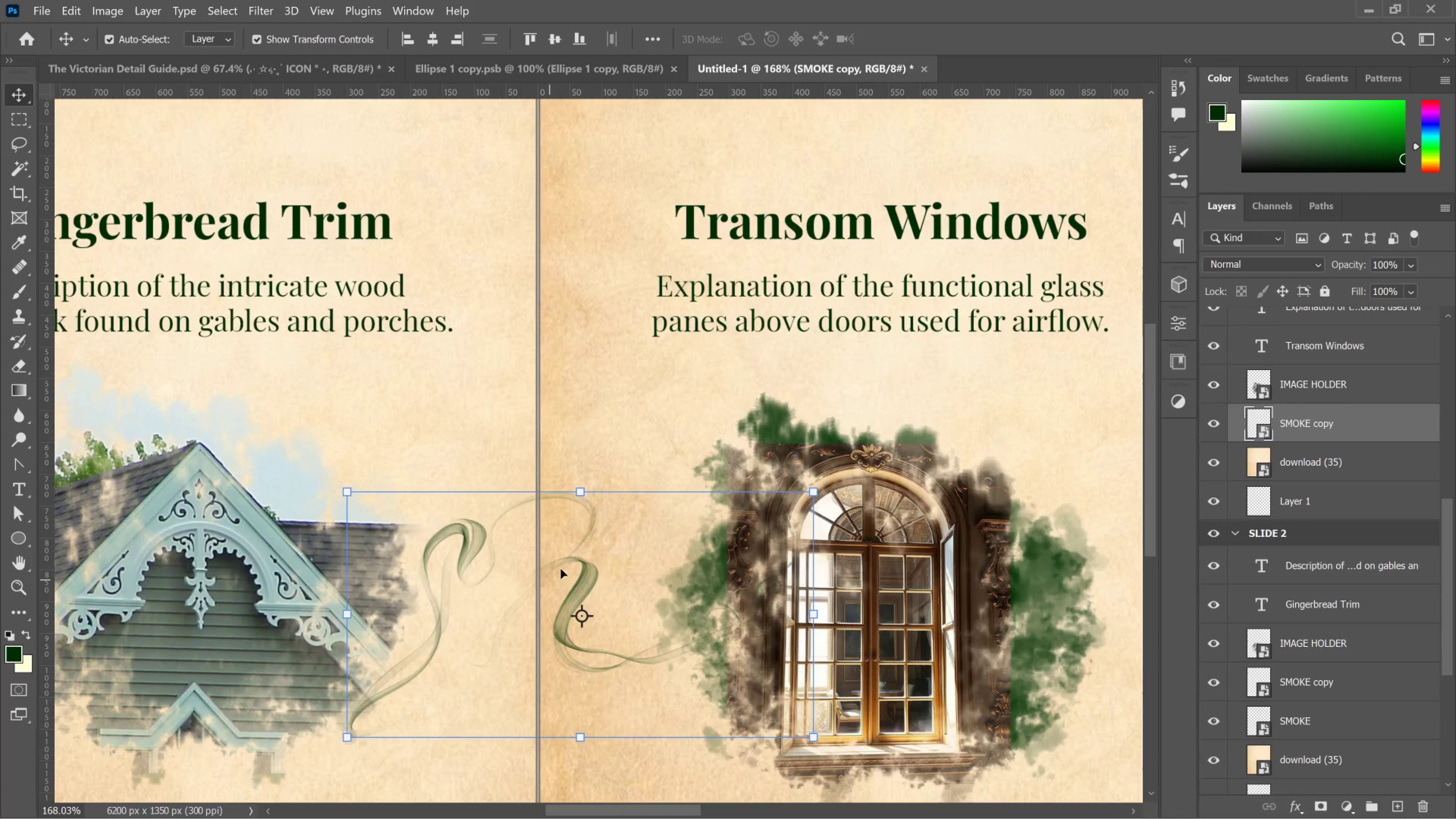 
hold_key(key=AltLeft, duration=0.47)
 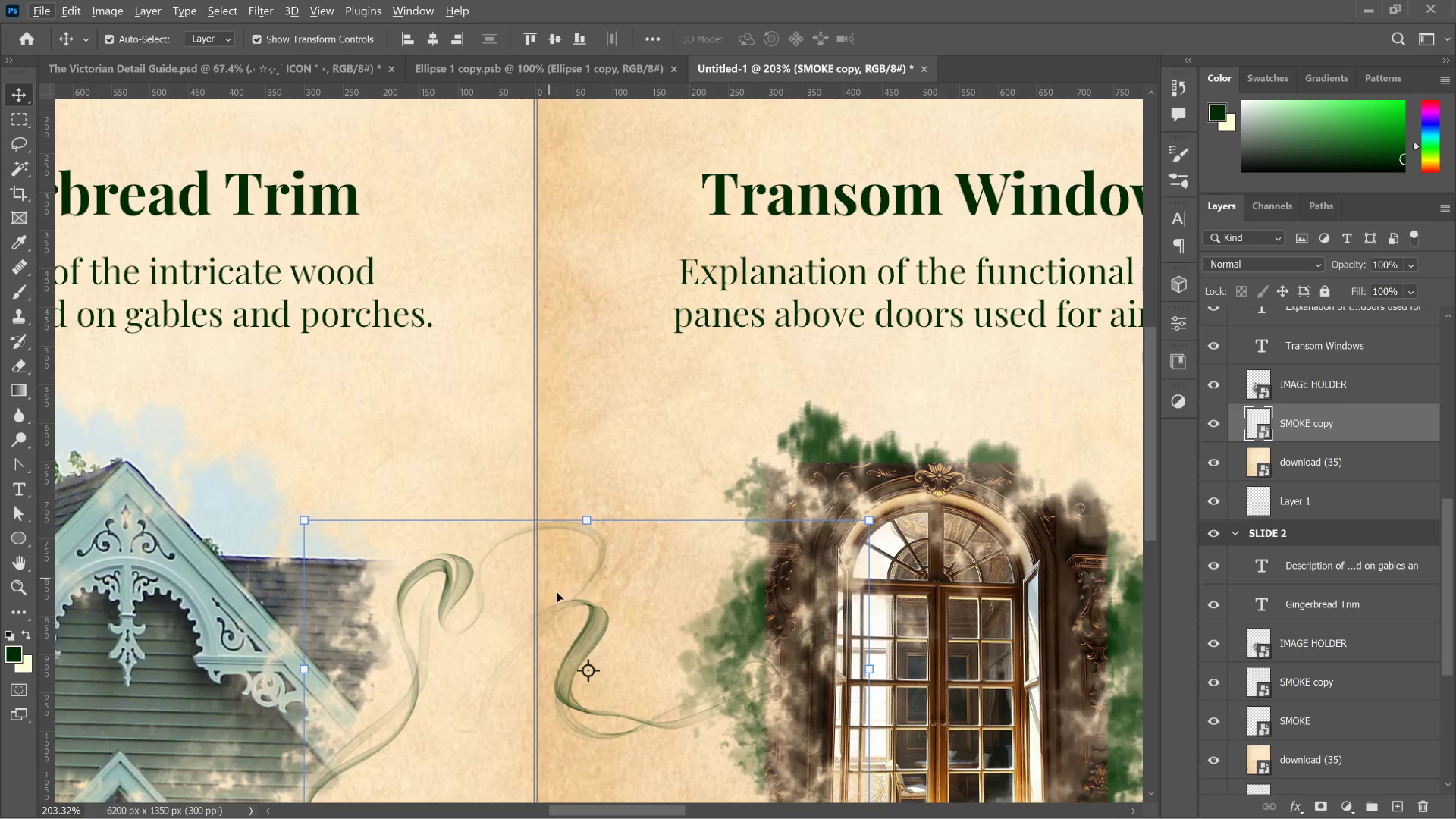 
scroll: coordinate [548, 580], scroll_direction: up, amount: 7.0
 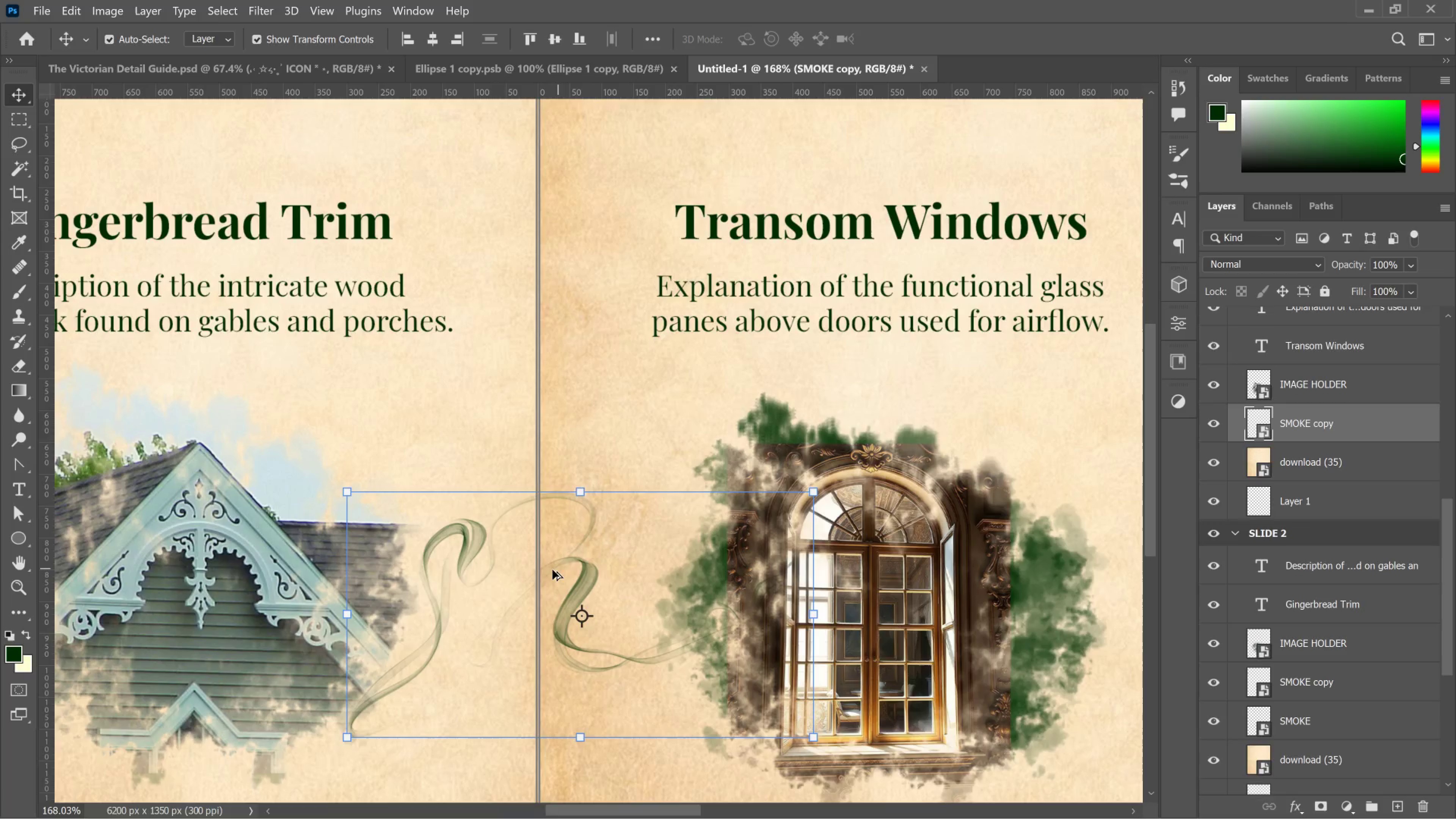 
key(Alt+AltLeft)
 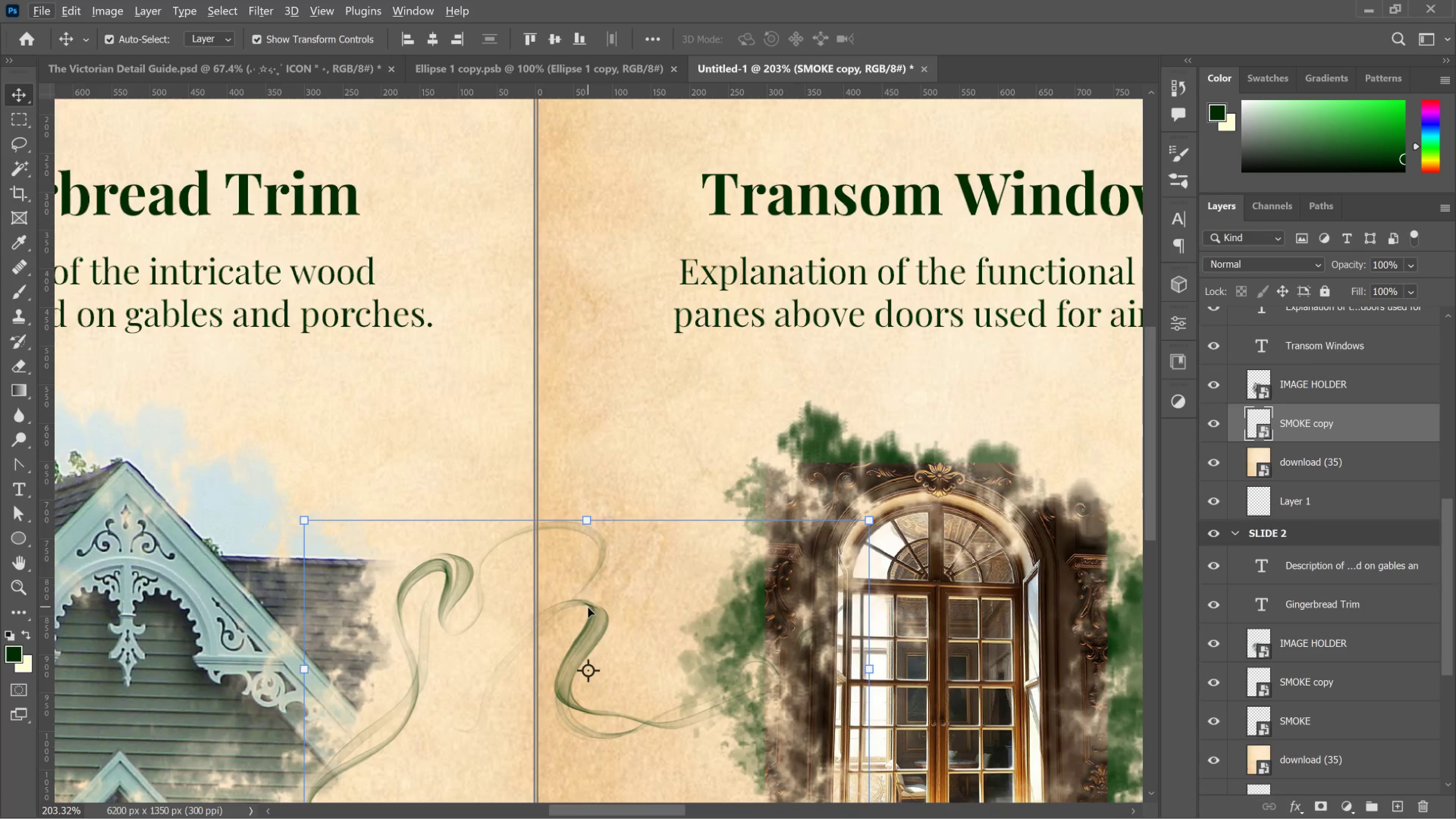 
scroll: coordinate [549, 570], scroll_direction: up, amount: 5.0
 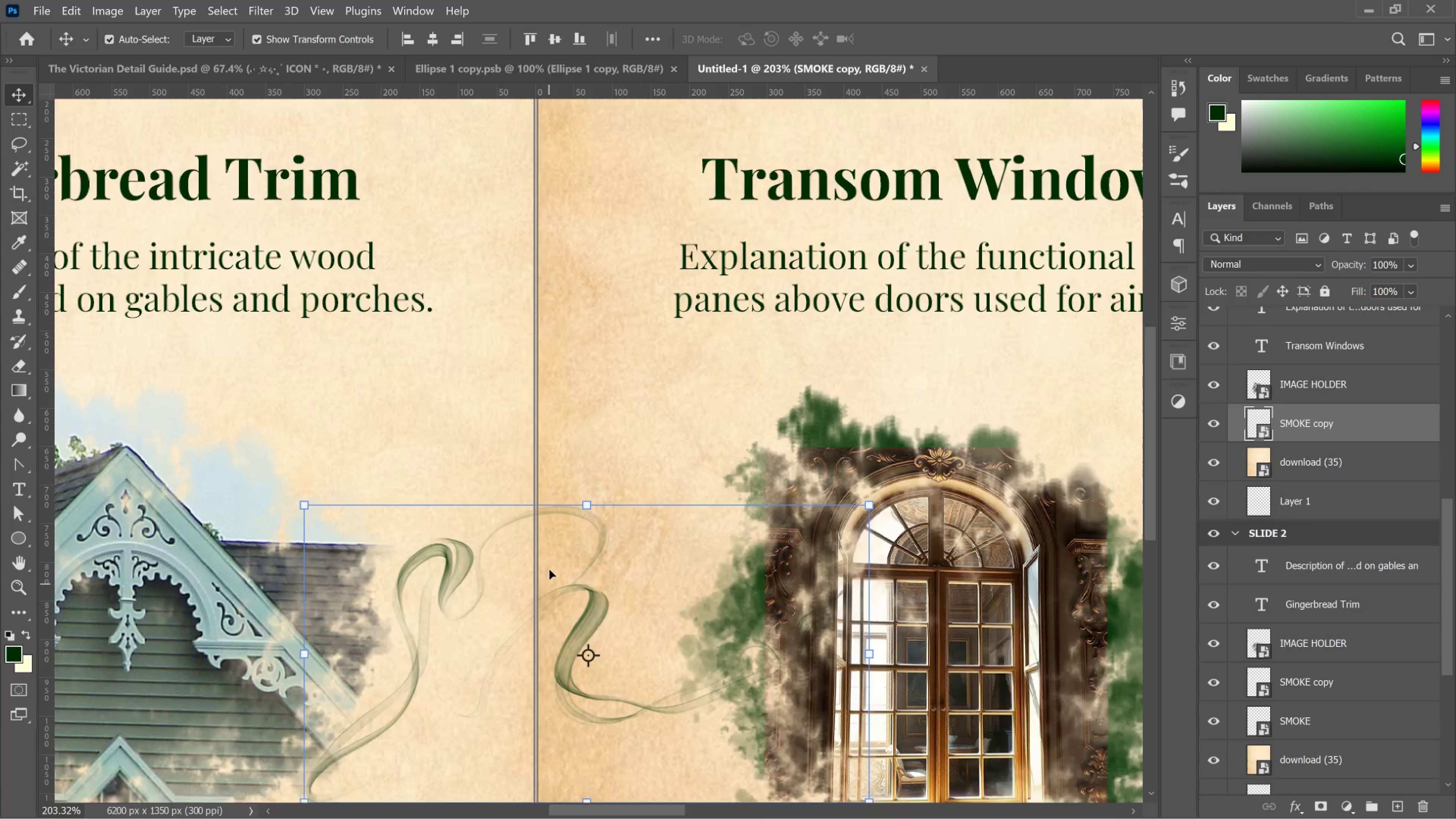 
left_click_drag(start_coordinate=[591, 610], to_coordinate=[584, 610])
 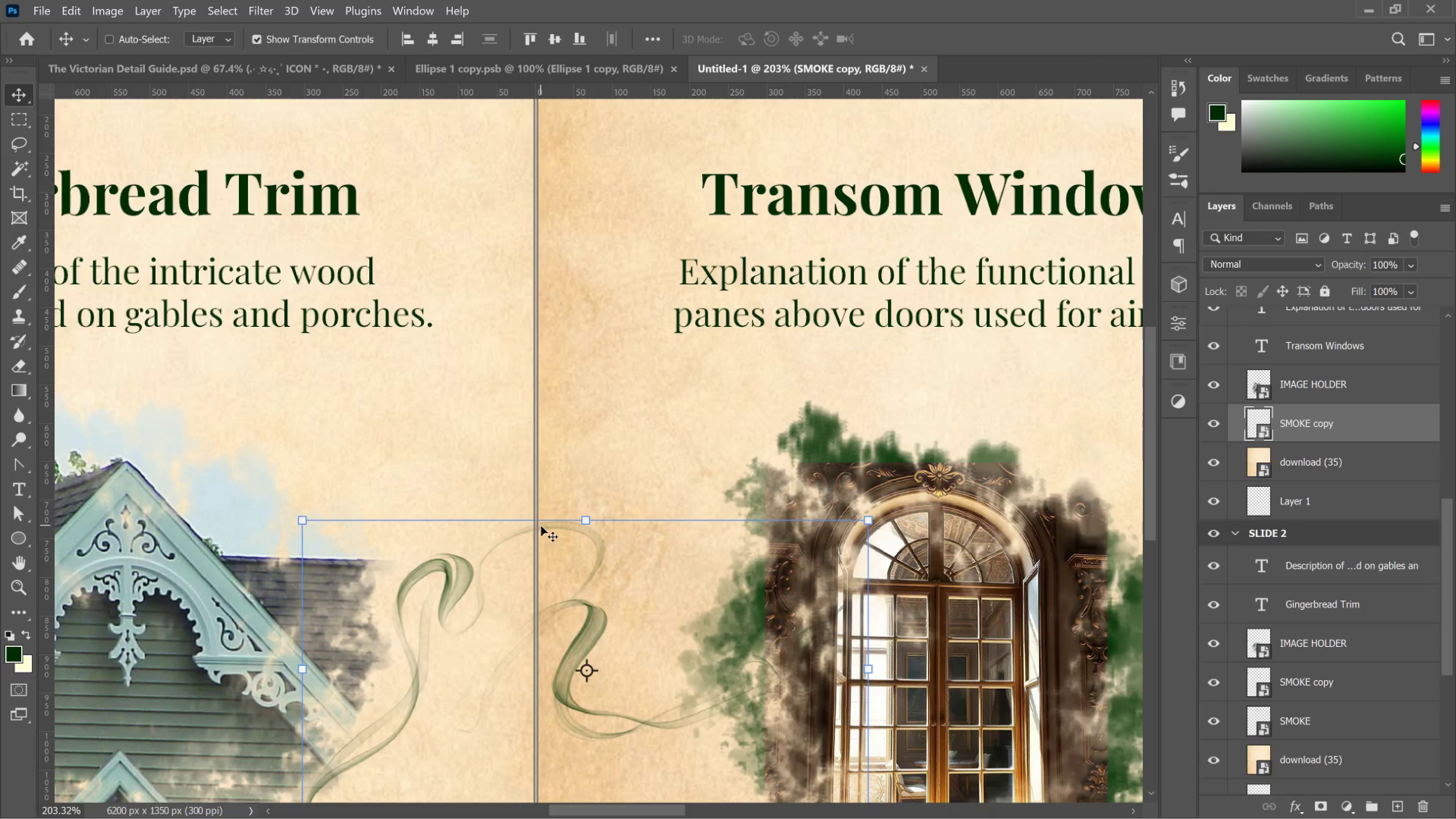 
hold_key(key=ShiftLeft, duration=5.4)
 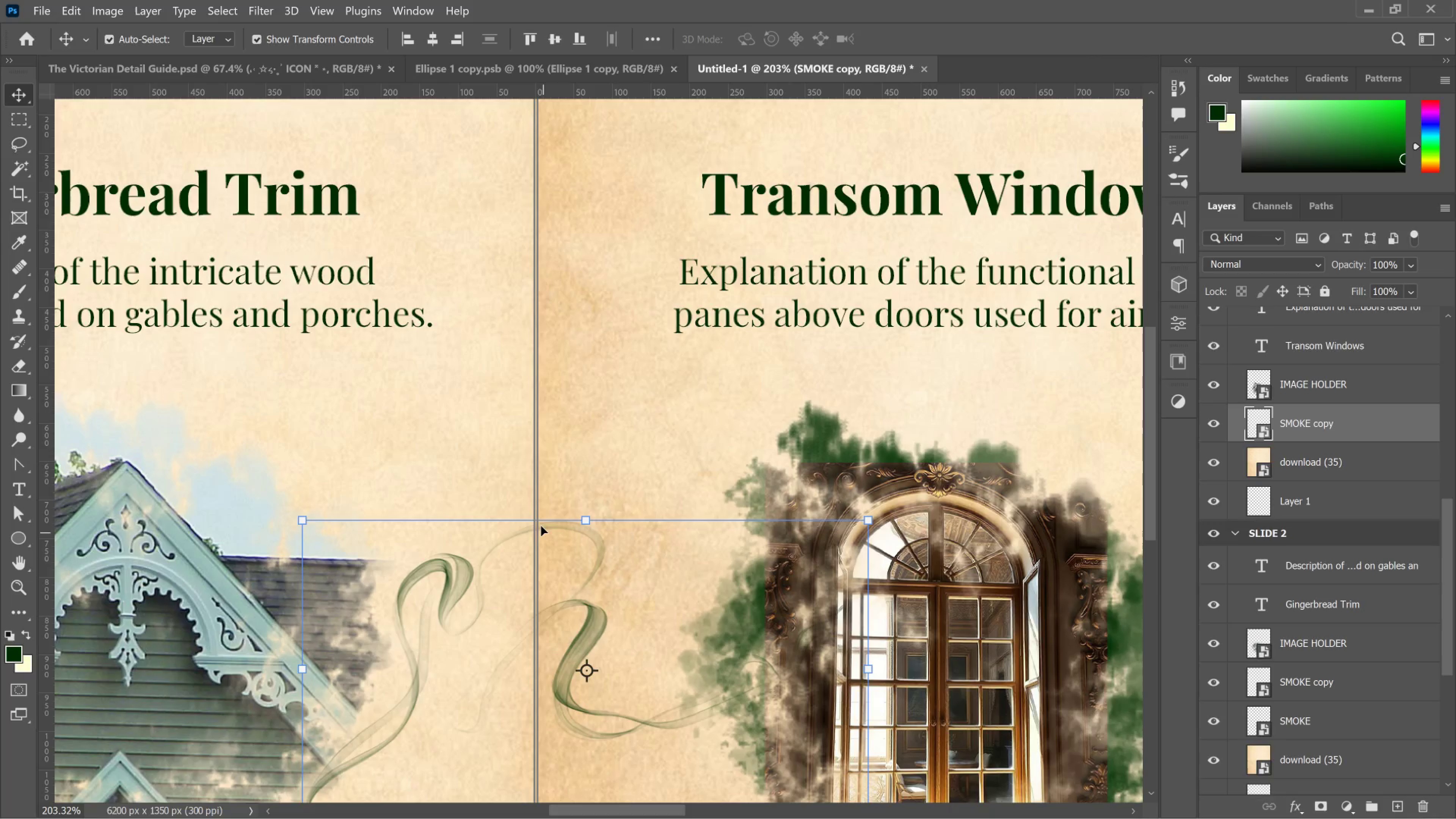 
hold_key(key=ControlLeft, duration=0.57)
 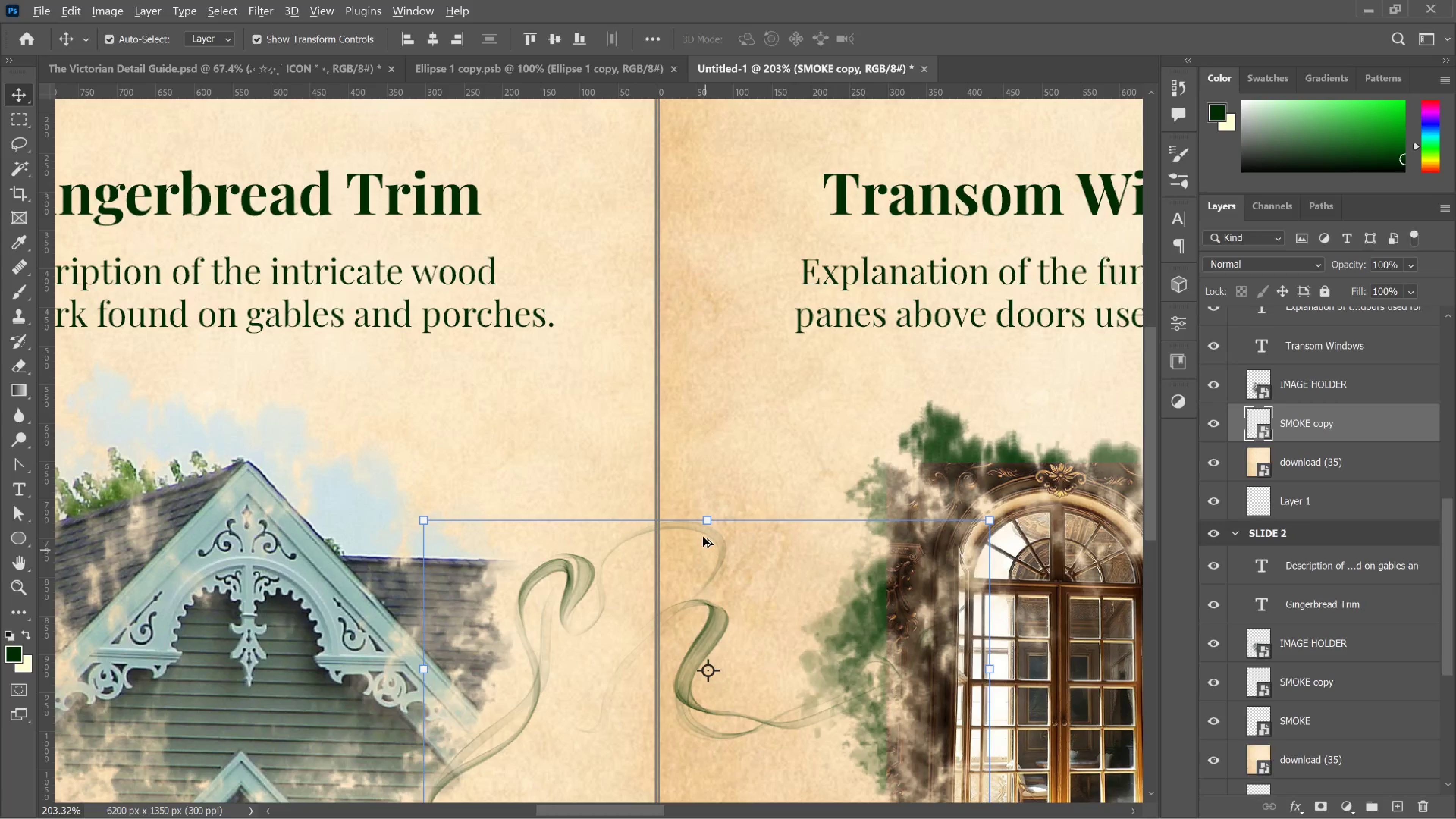 
hold_key(key=AltLeft, duration=6.06)
 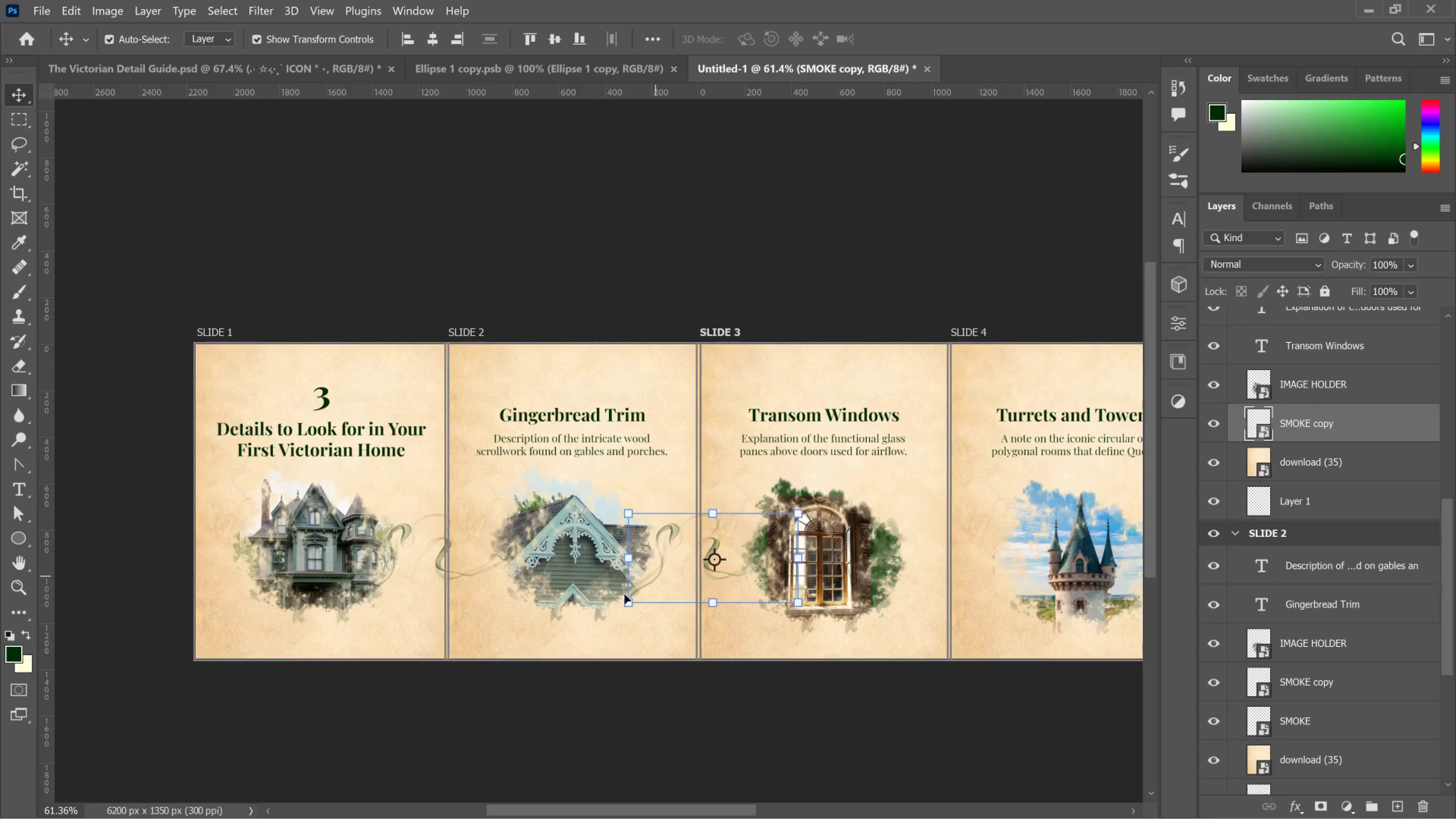 
scroll: coordinate [635, 515], scroll_direction: up, amount: 33.0
 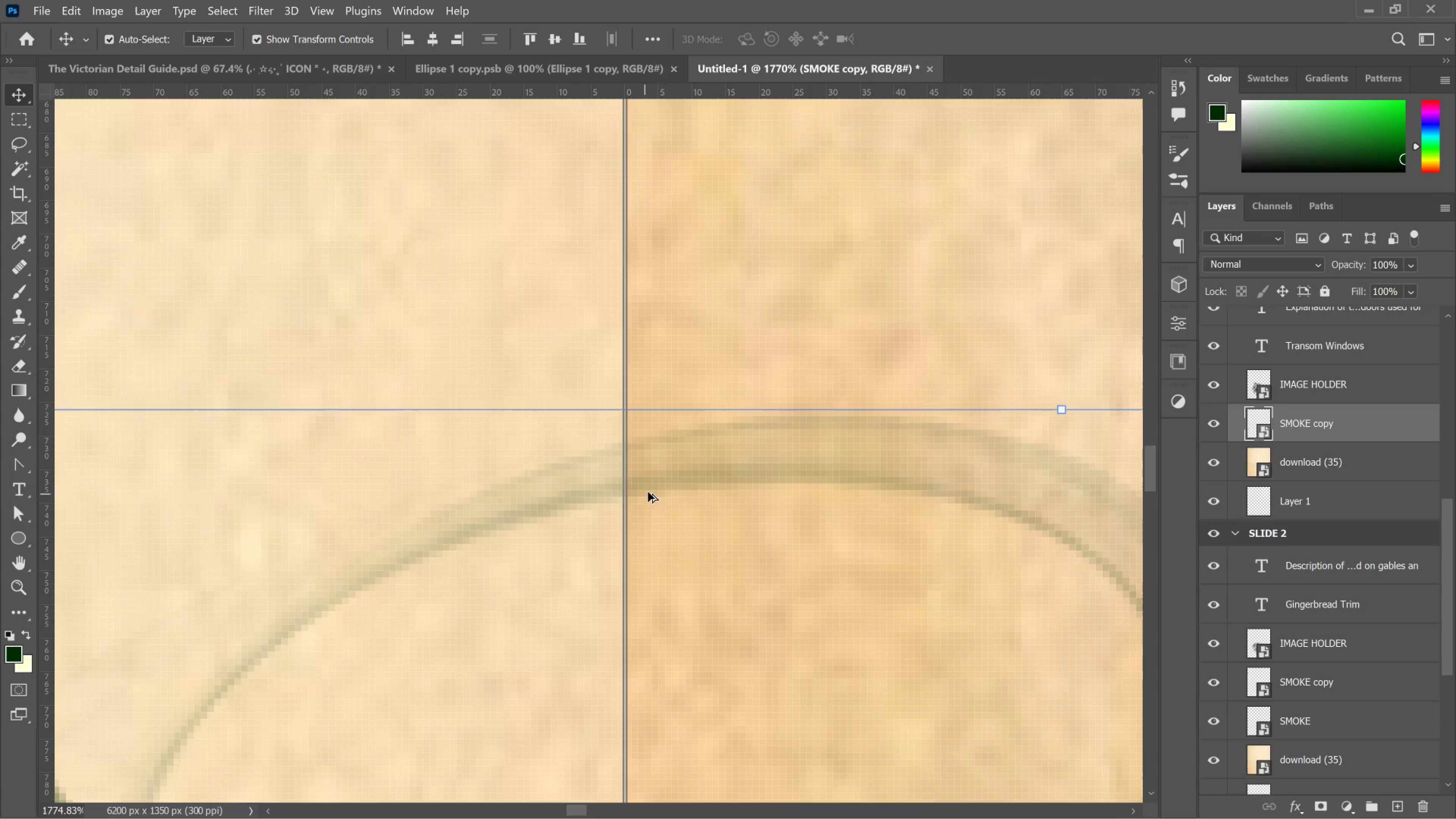 
scroll: coordinate [704, 527], scroll_direction: down, amount: 40.0
 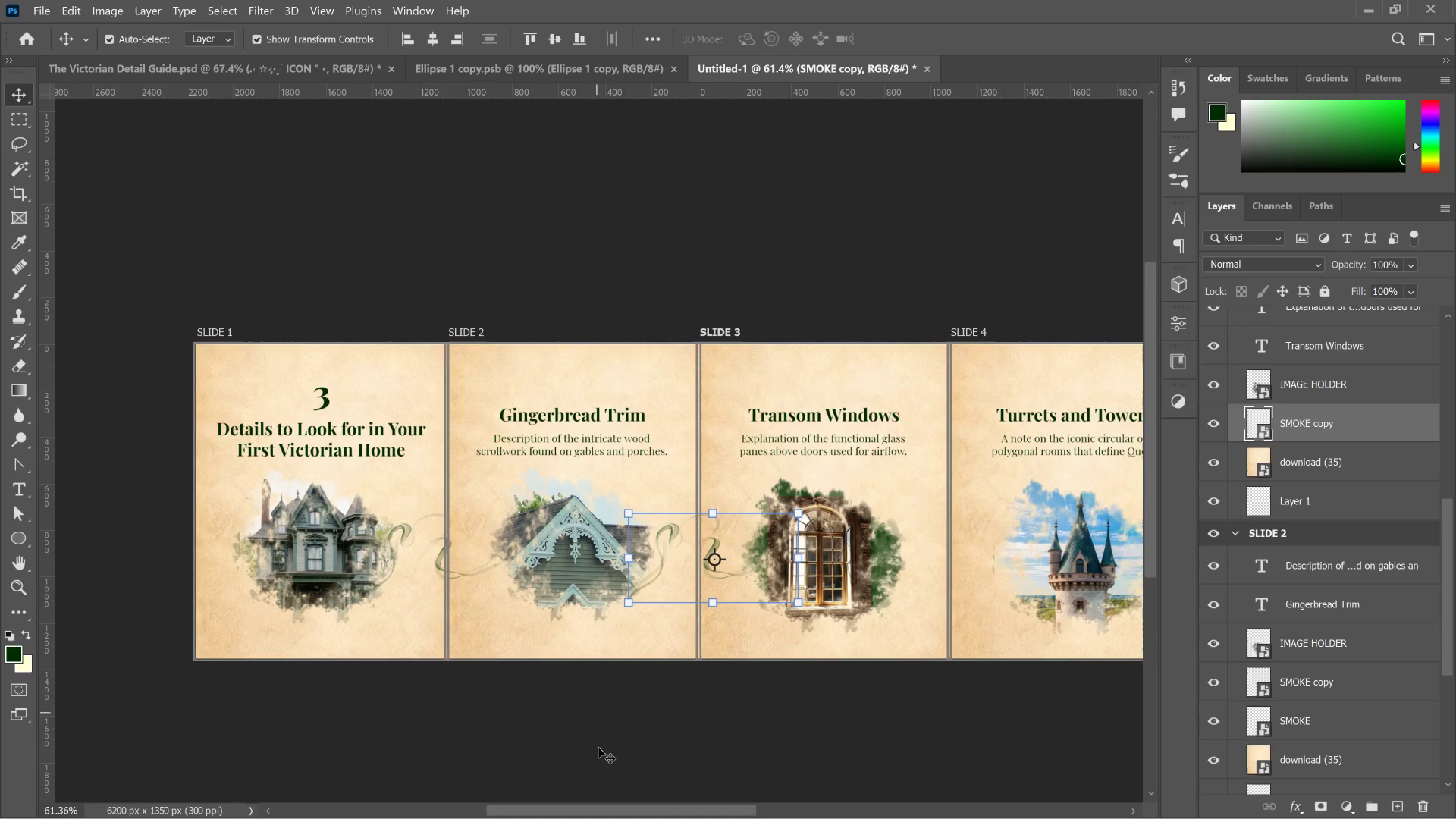 
left_click([602, 740])
 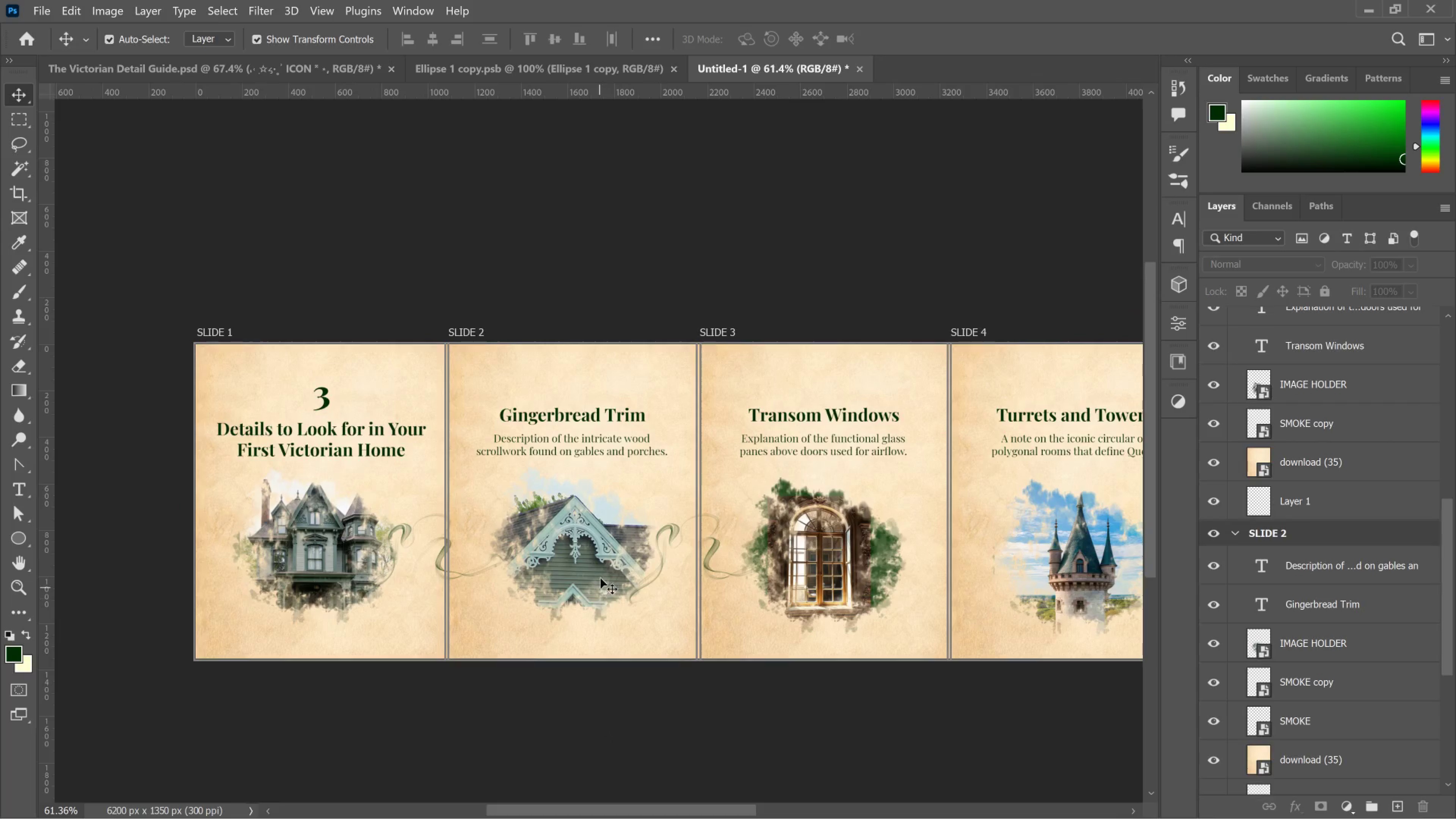 
left_click([602, 577])
 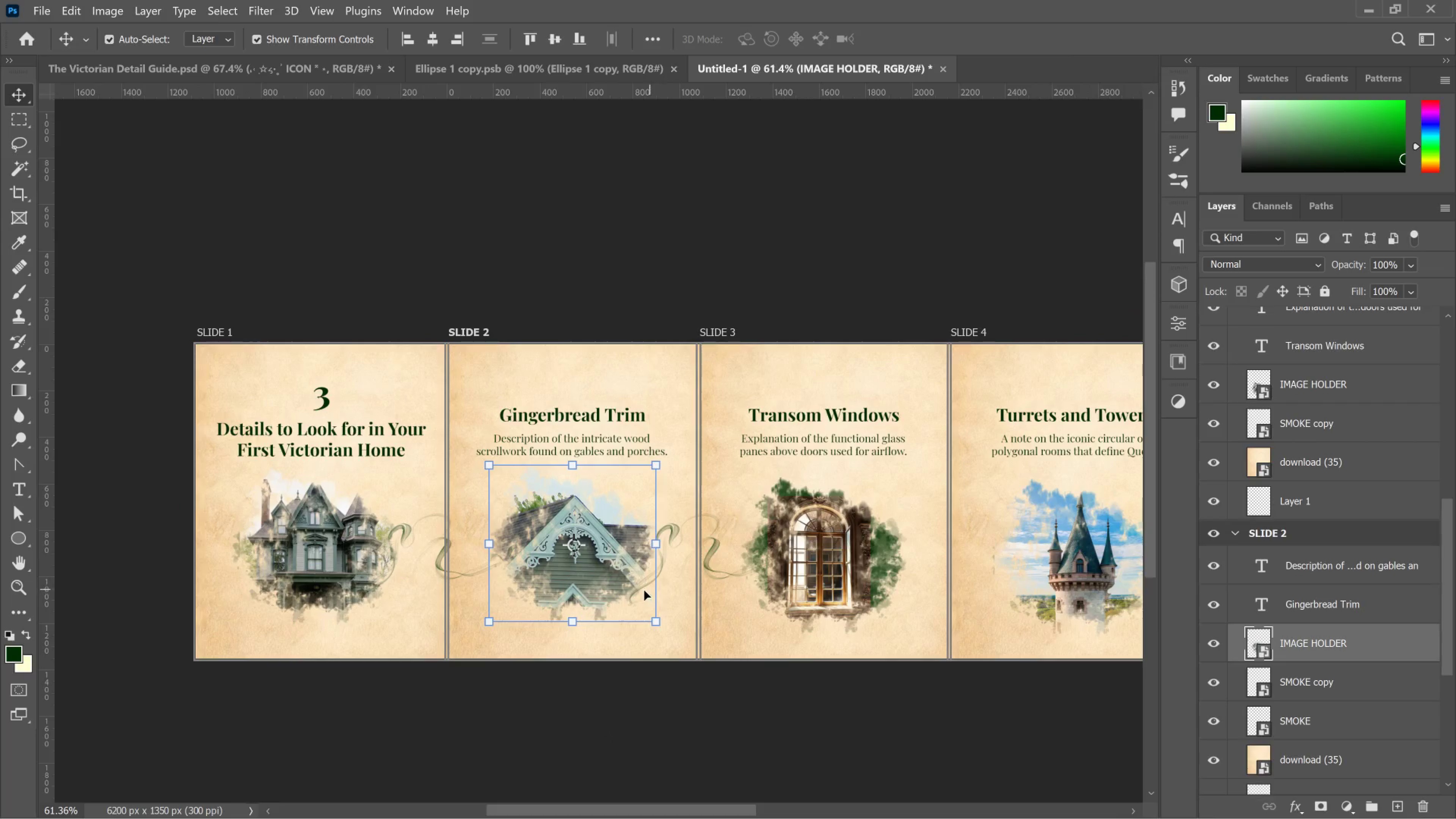 
left_click([639, 590])
 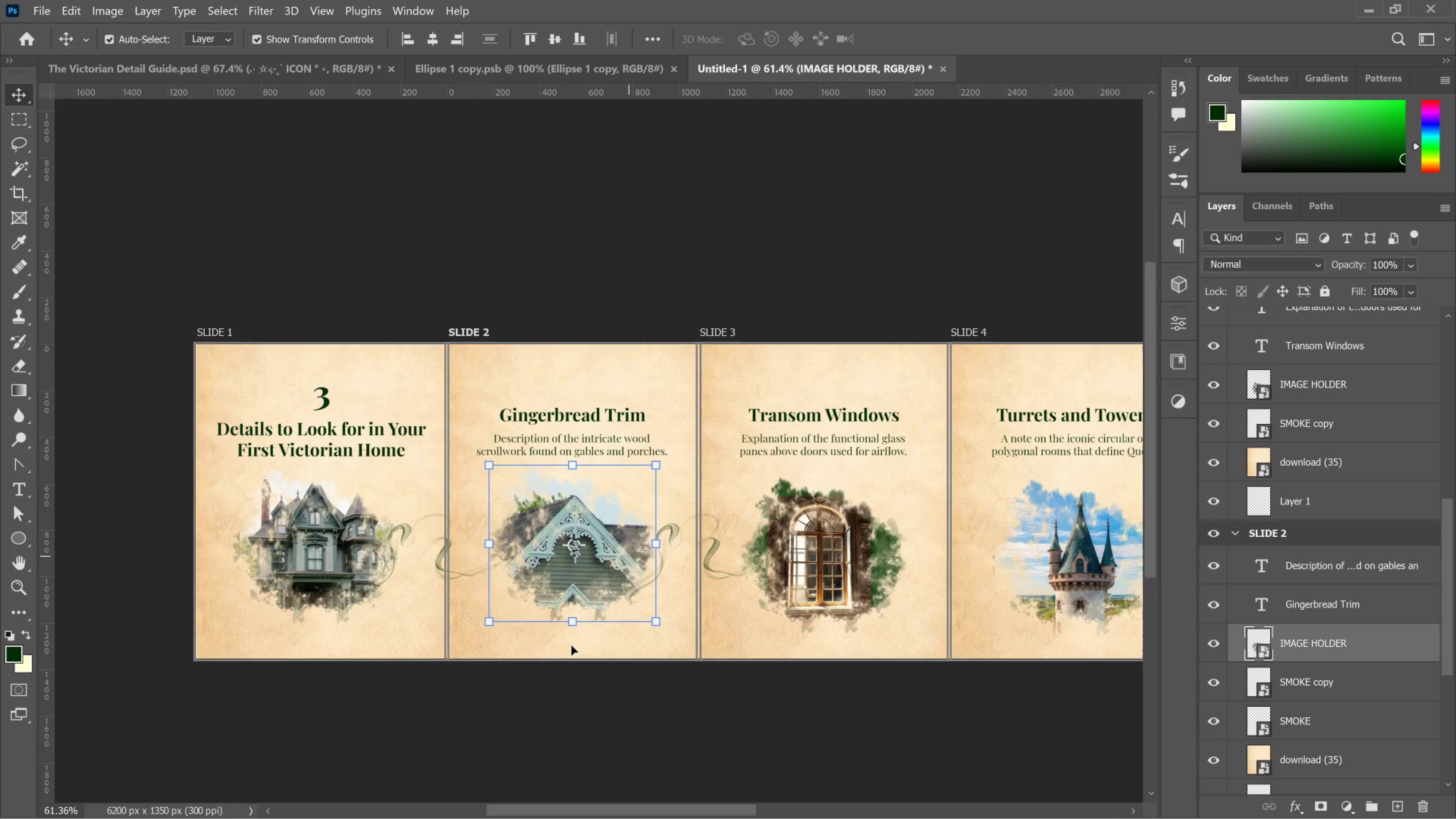 
left_click([556, 753])
 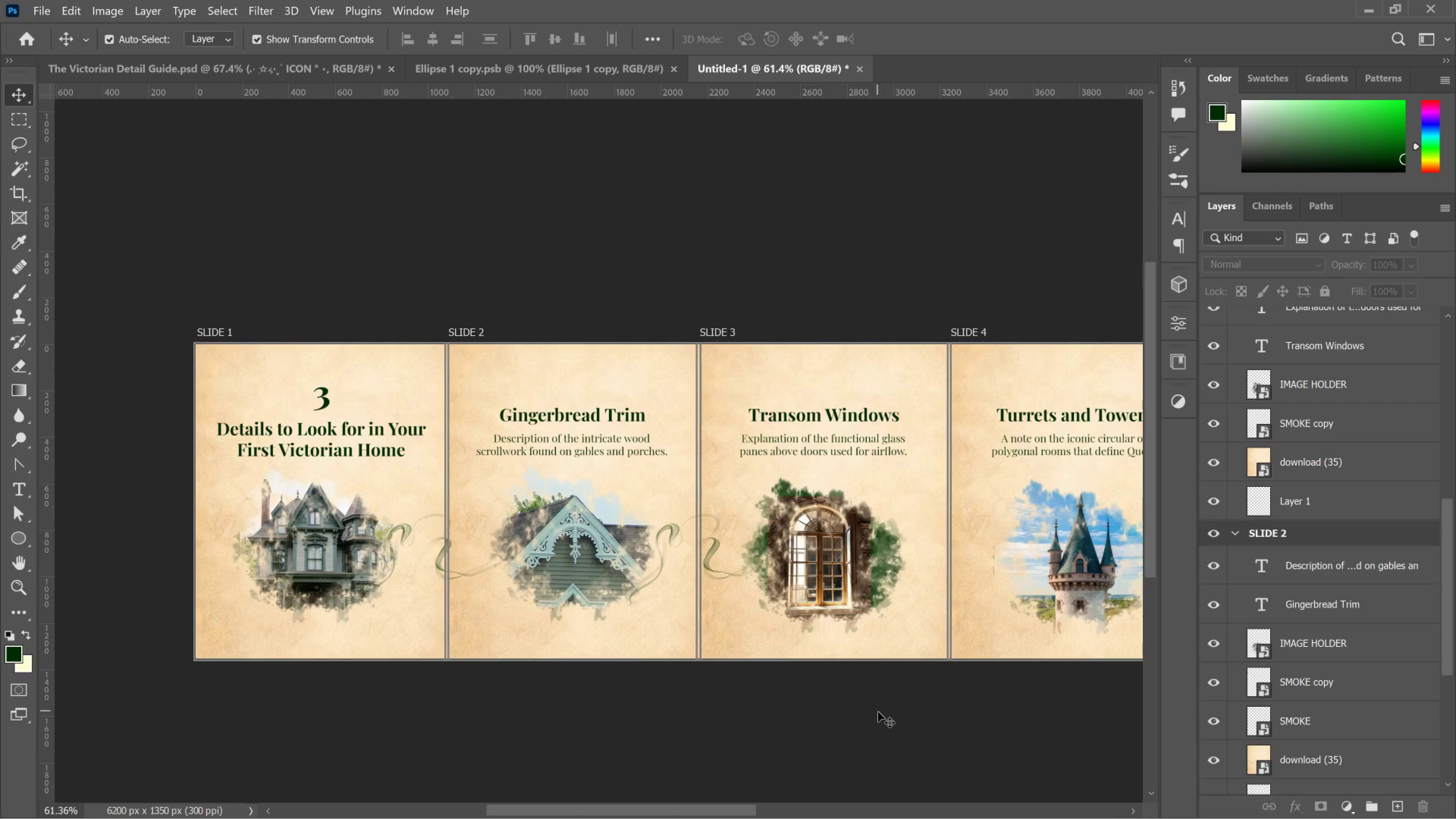 
wait(7.39)
 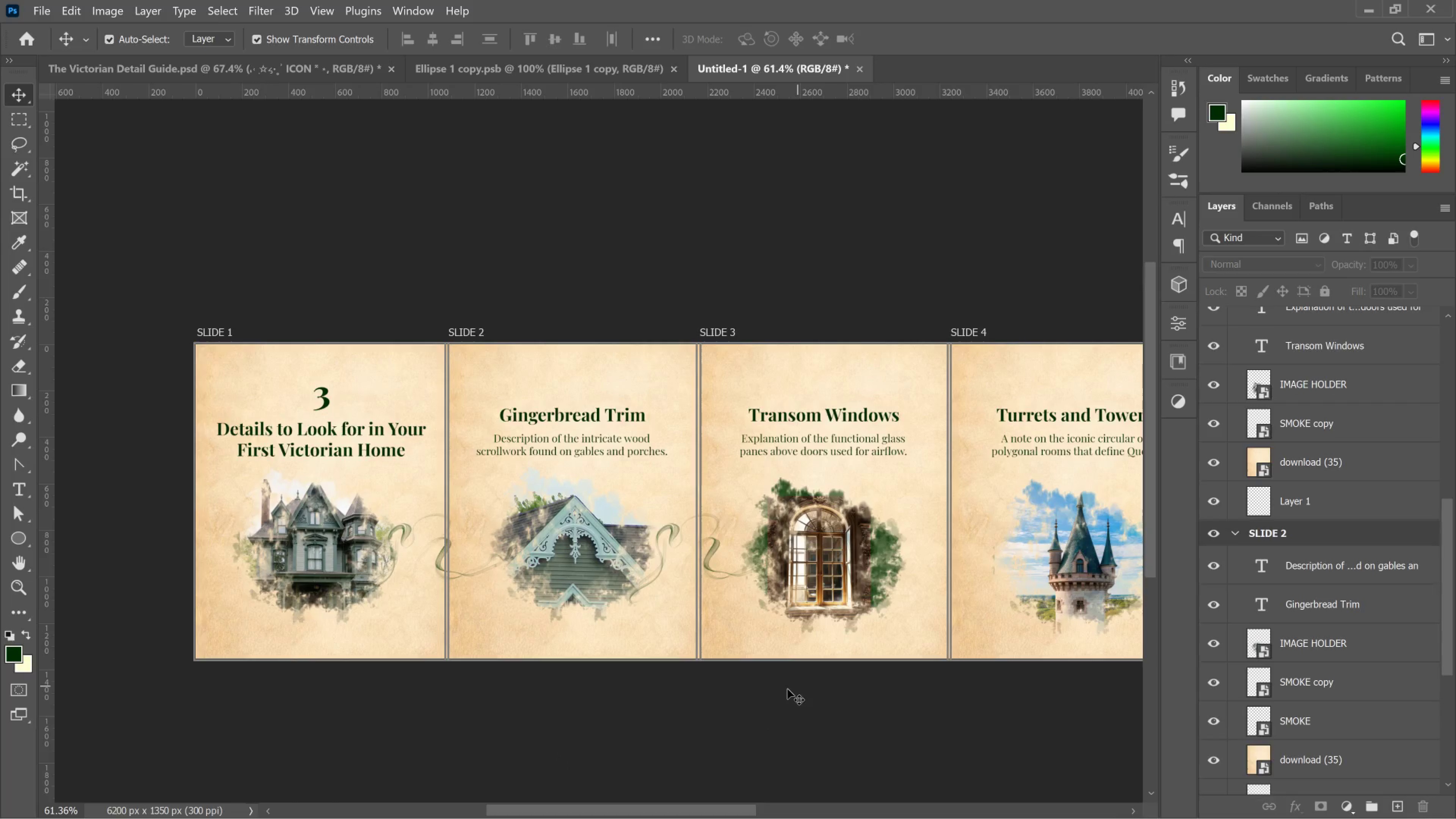 
hold_key(key=Space, duration=1.21)
 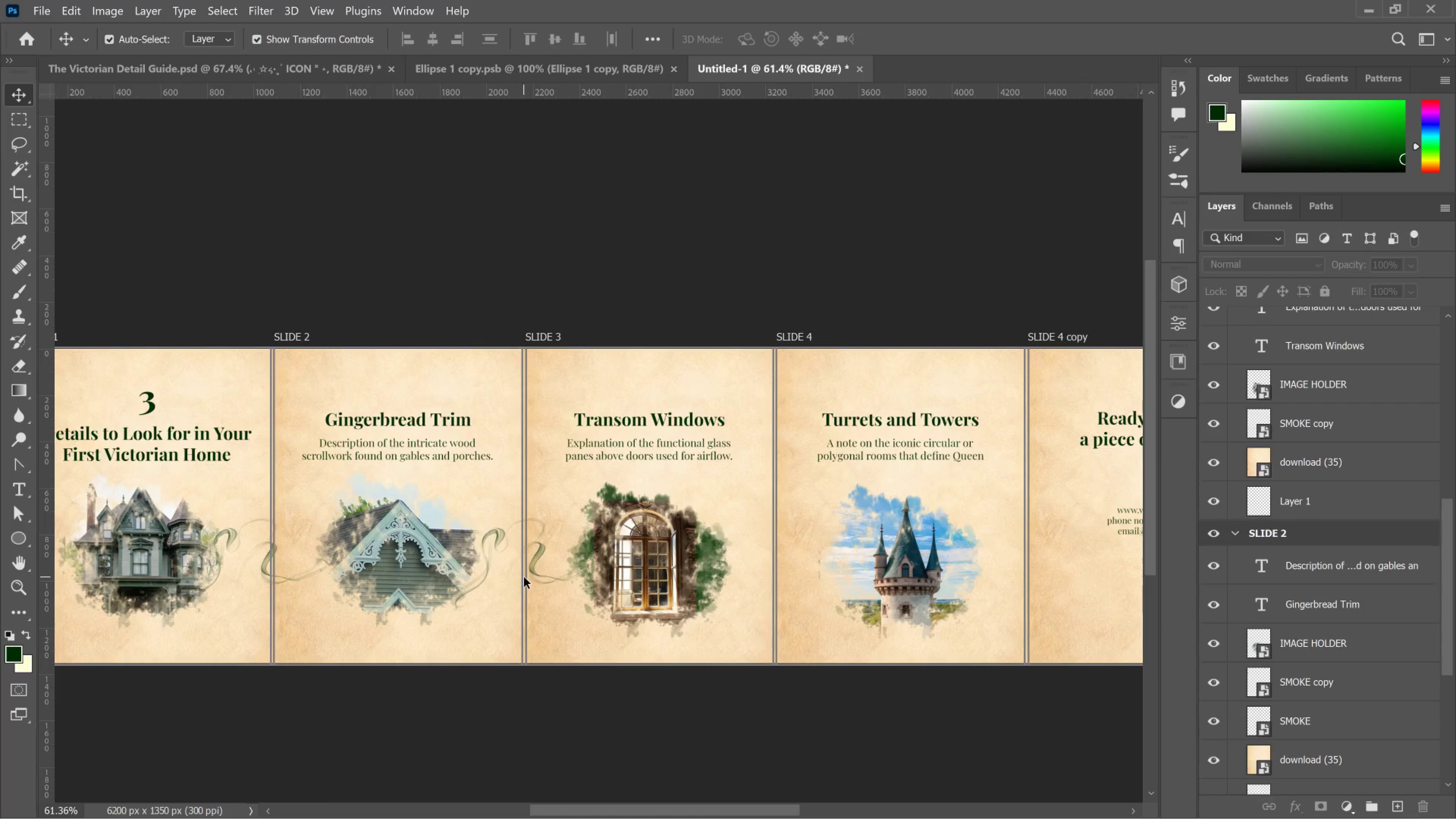 
left_click_drag(start_coordinate=[832, 550], to_coordinate=[657, 554])
 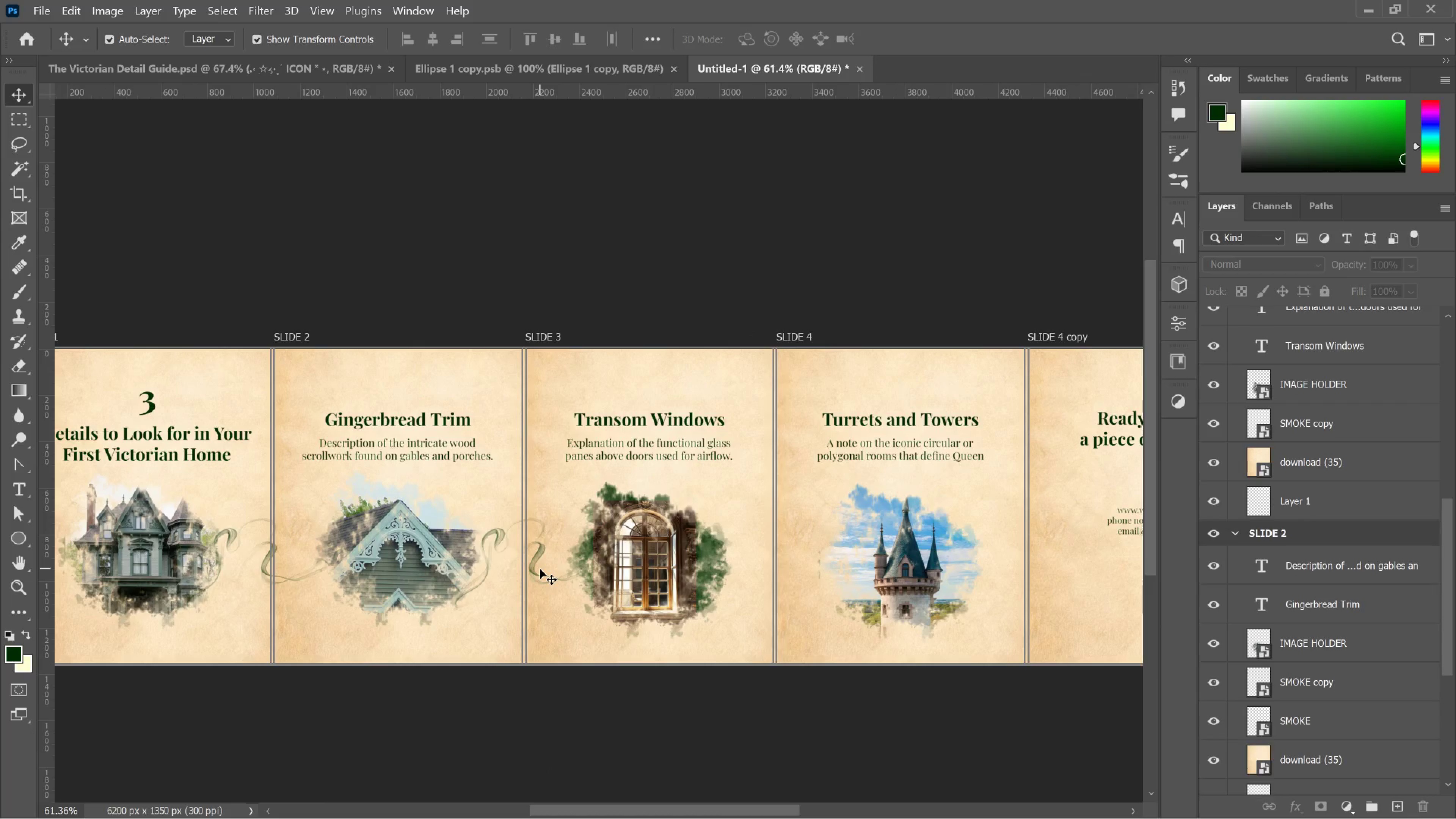 
left_click([540, 569])
 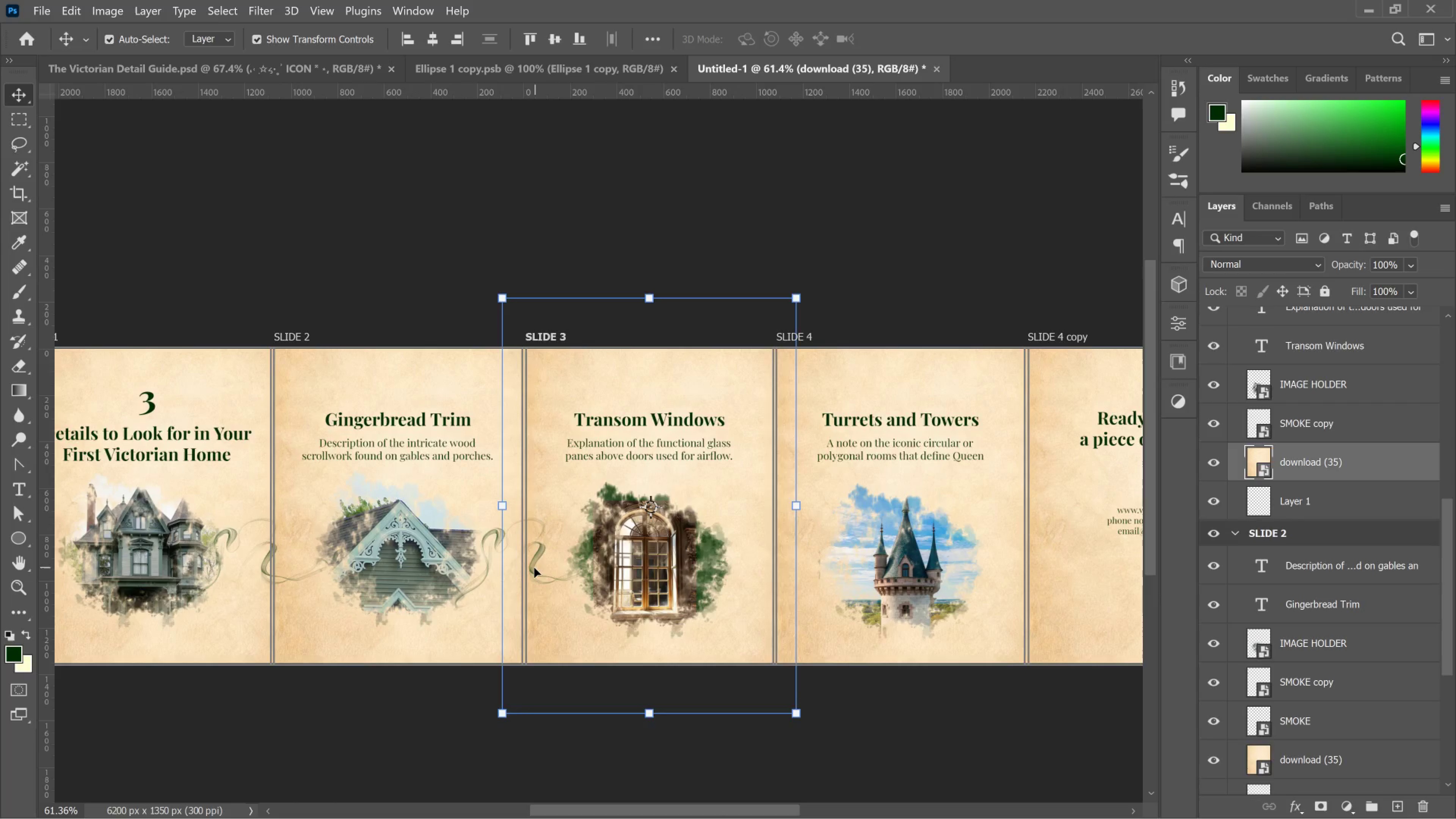 
left_click([534, 568])
 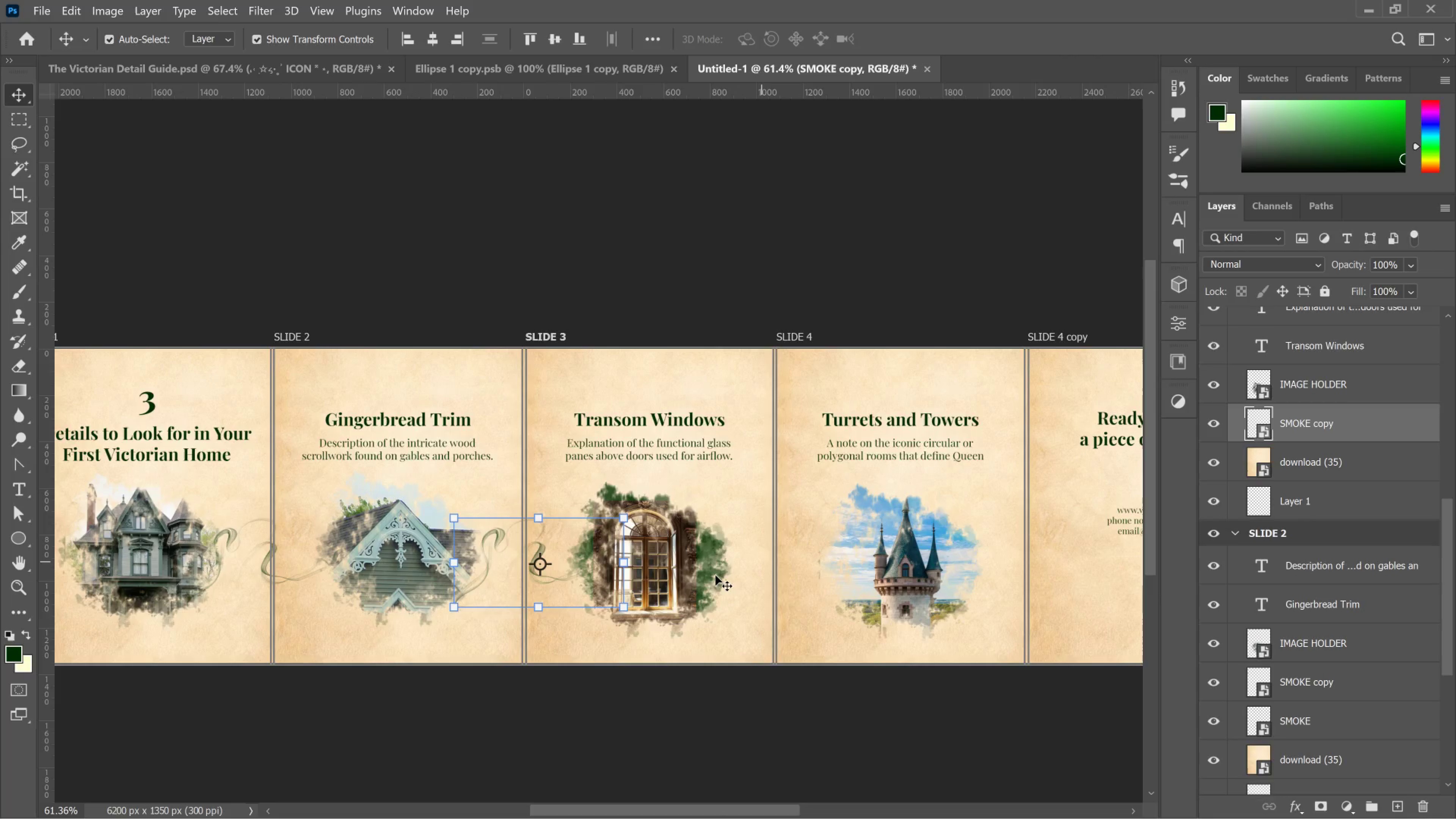 
wait(5.62)
 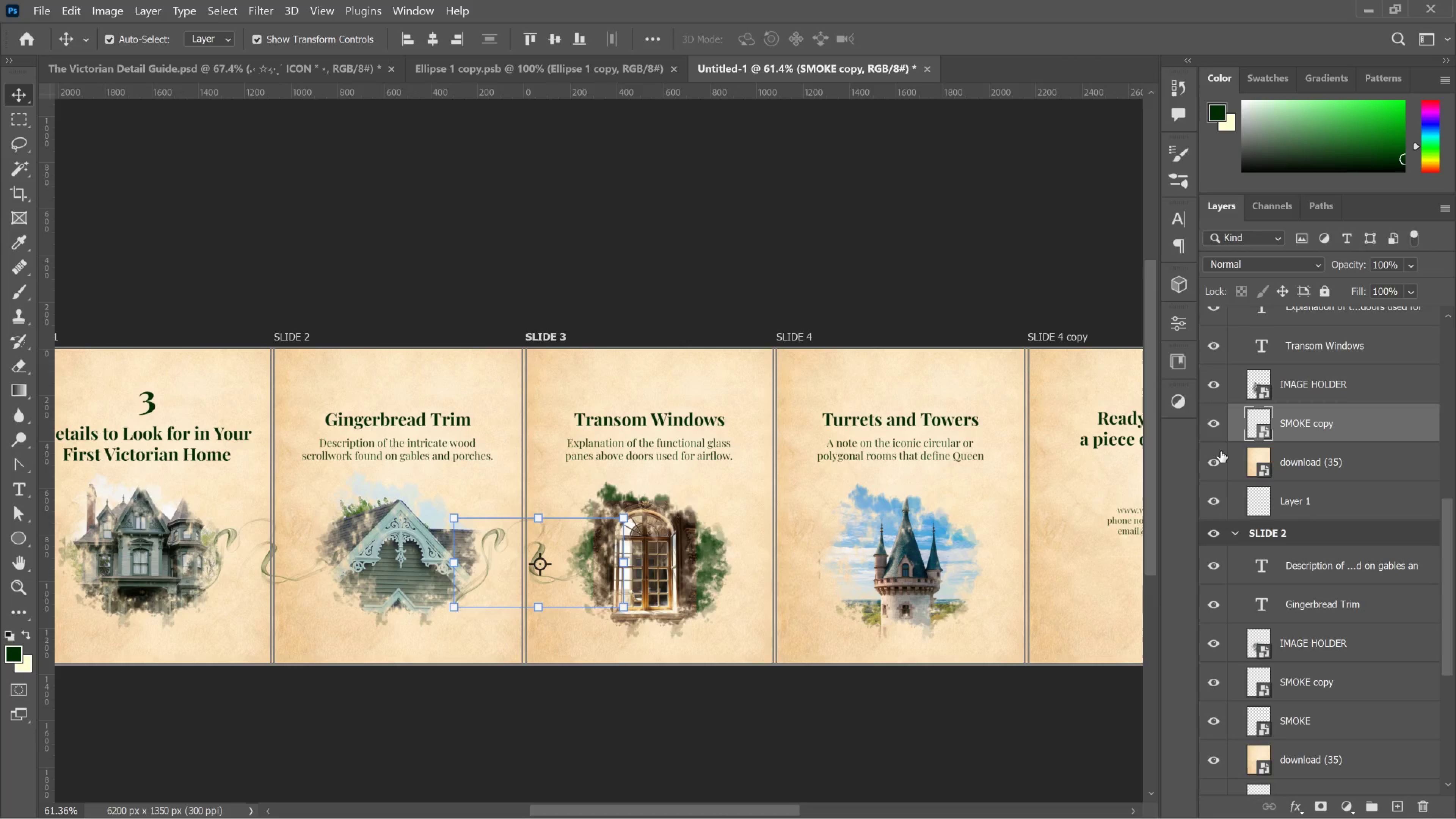 
hold_key(key=AltLeft, duration=4.9)
left_click_drag(start_coordinate=[541, 546], to_coordinate=[792, 561])
 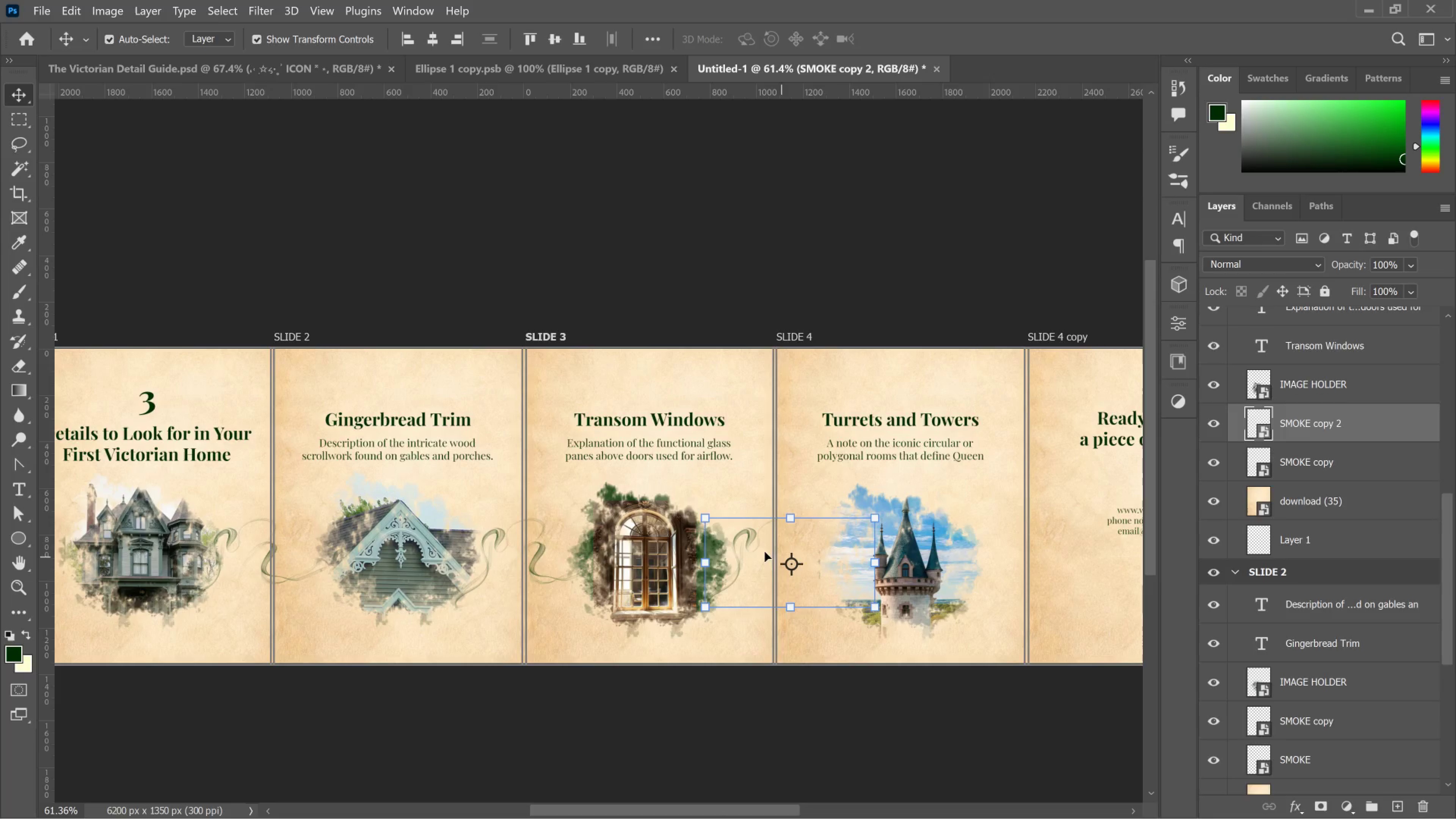 
hold_key(key=ShiftLeft, duration=2.35)
 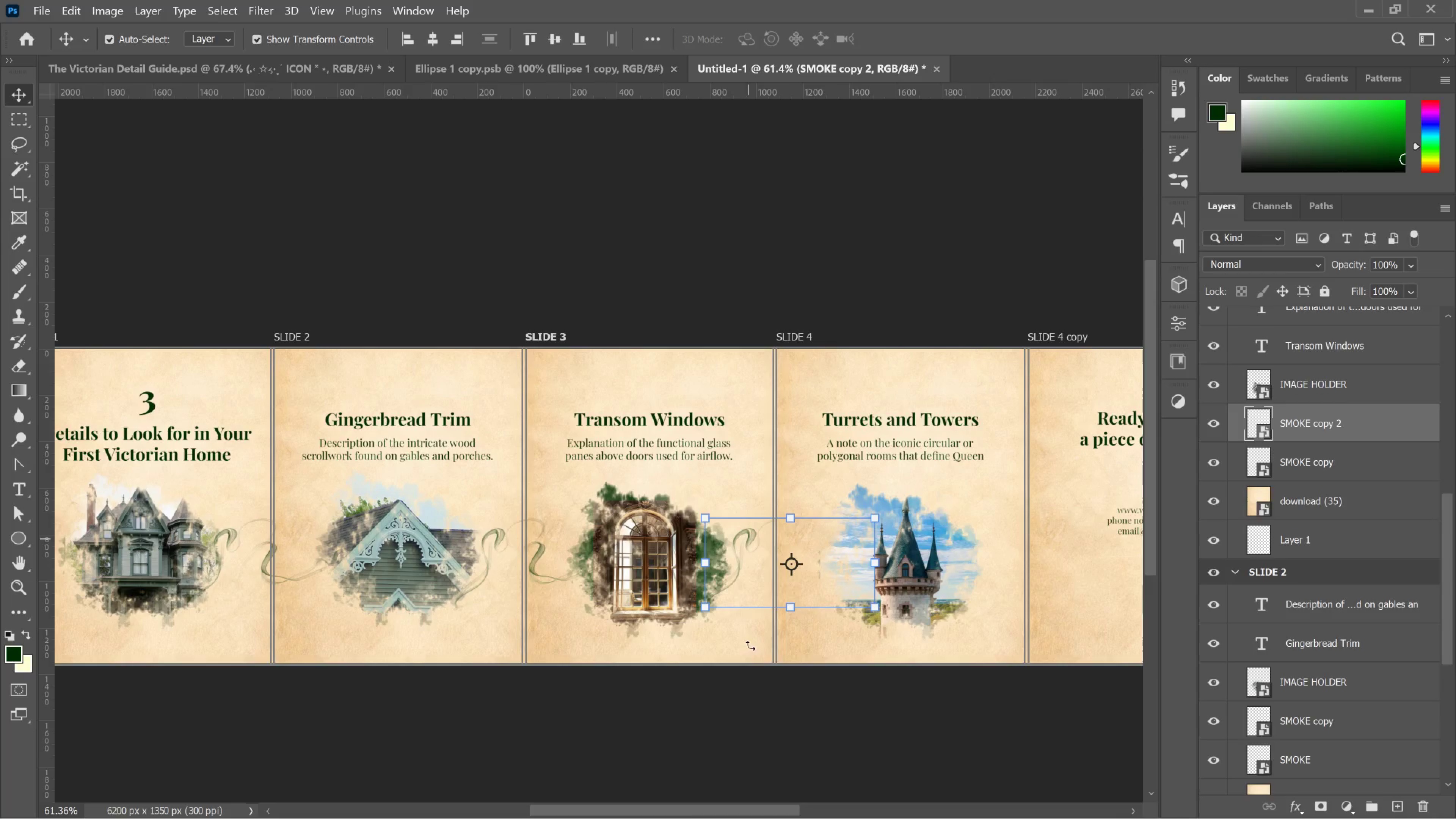 
left_click([709, 739])
 